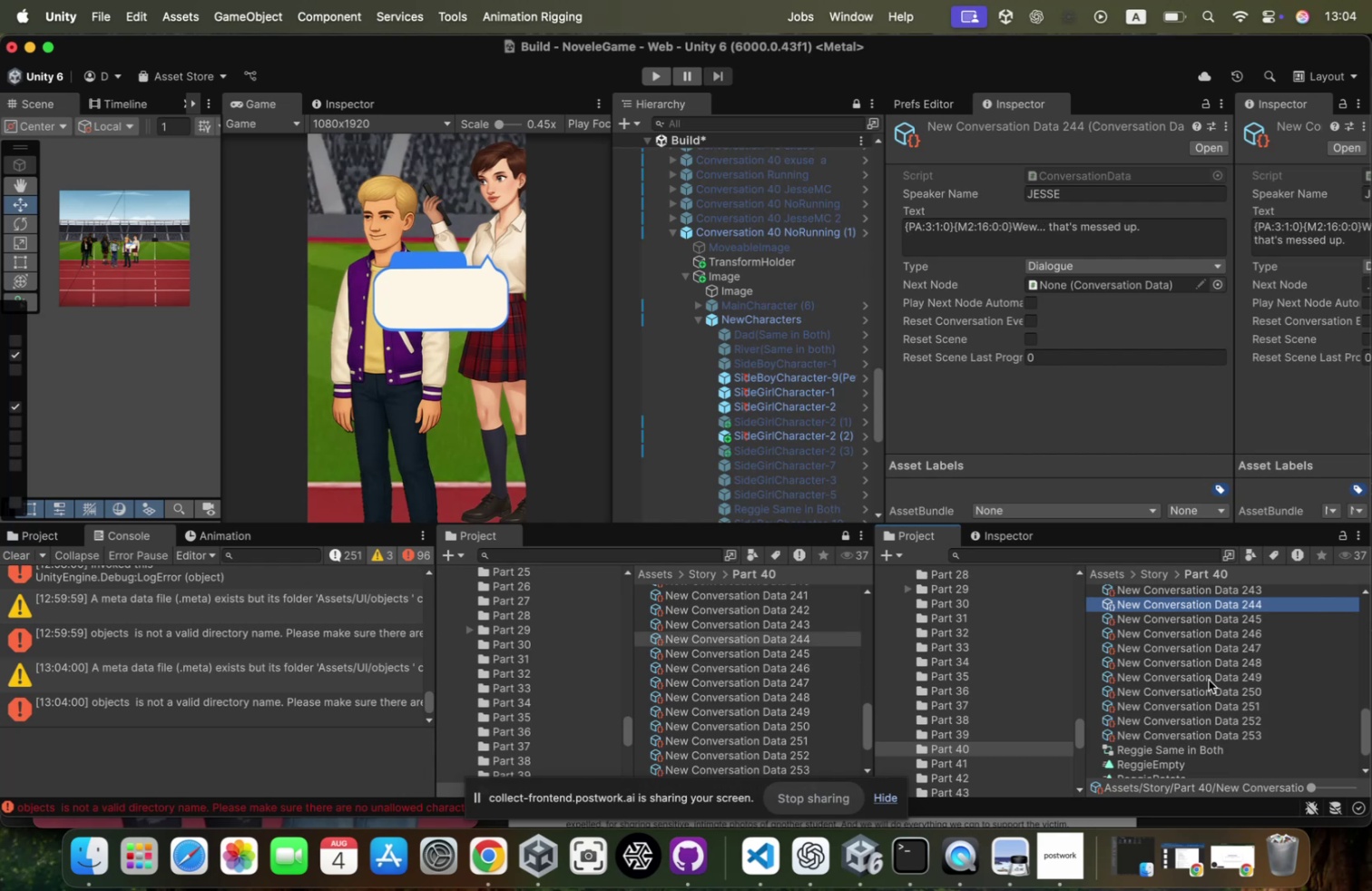 
key(ArrowUp)
 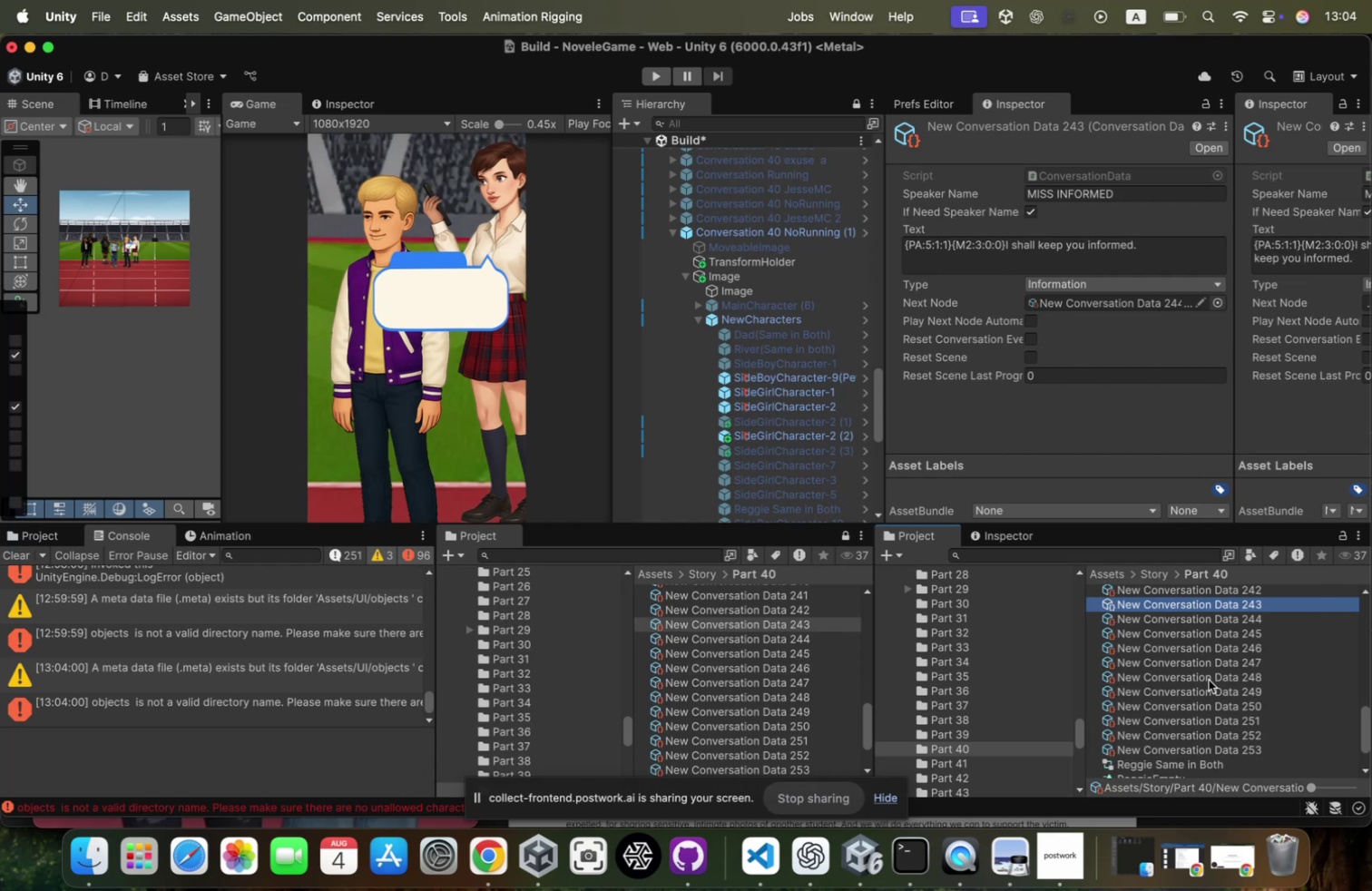 
key(ArrowDown)
 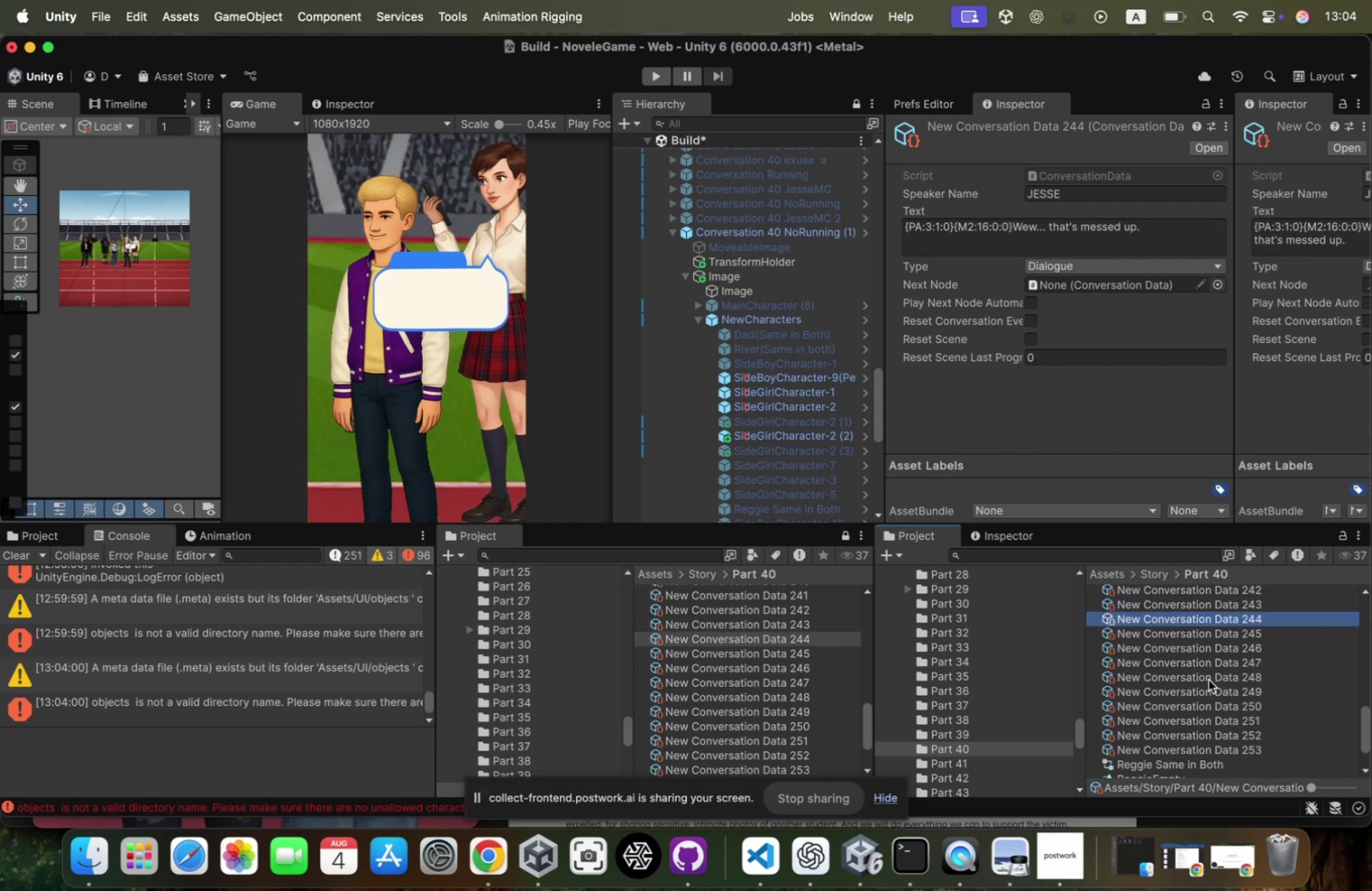 
key(ArrowDown)
 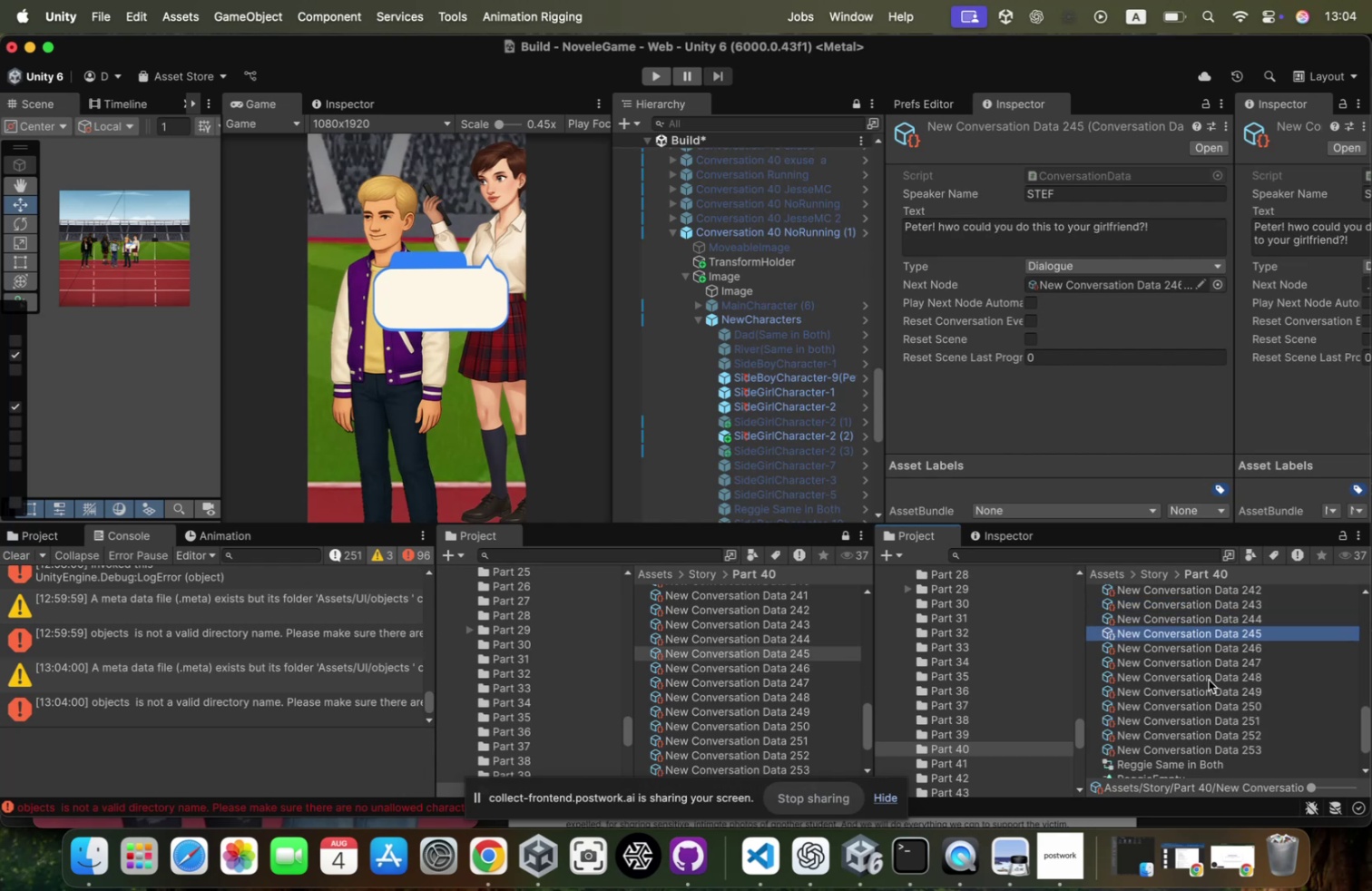 
key(ArrowUp)
 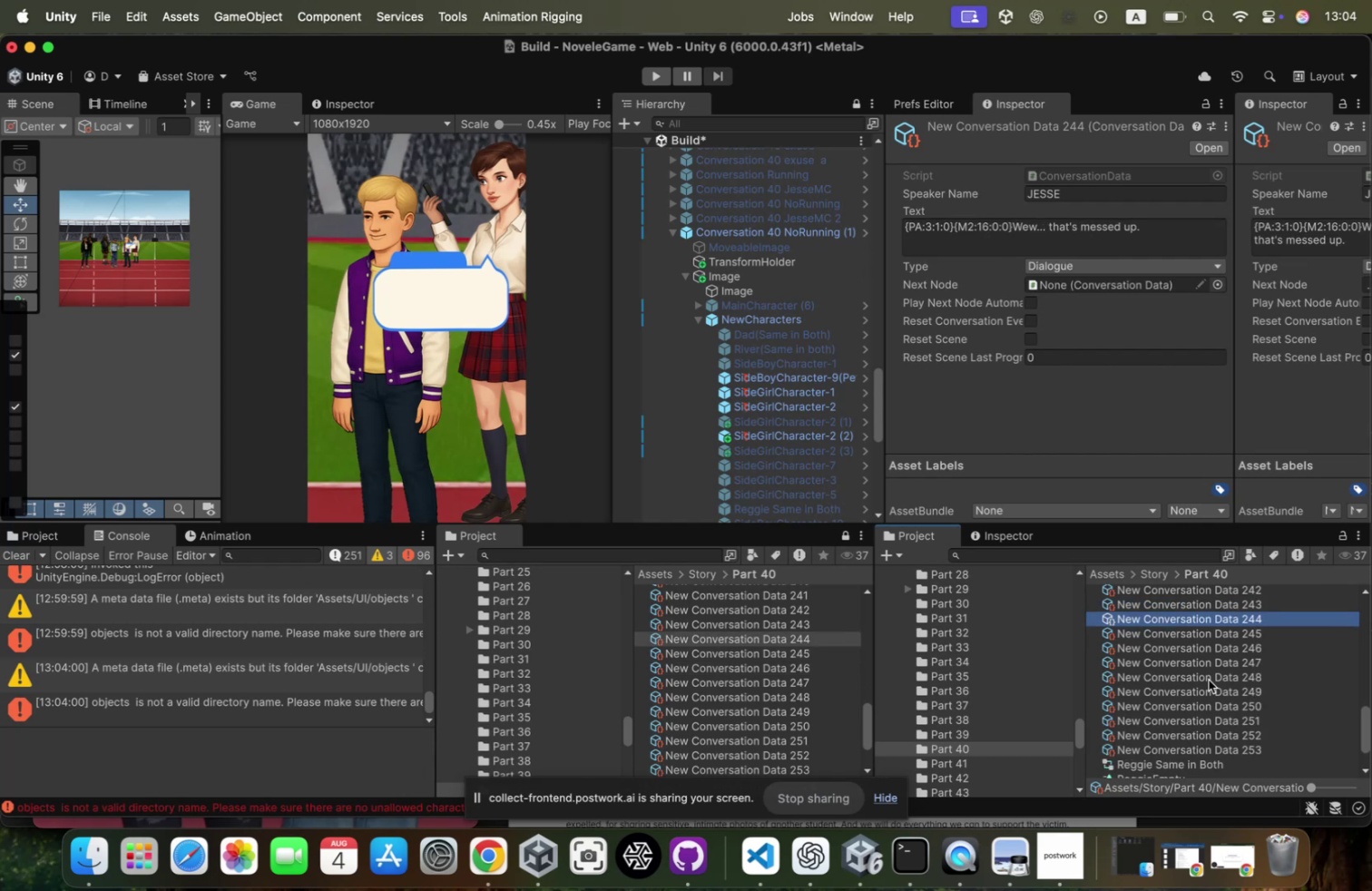 
key(ArrowDown)
 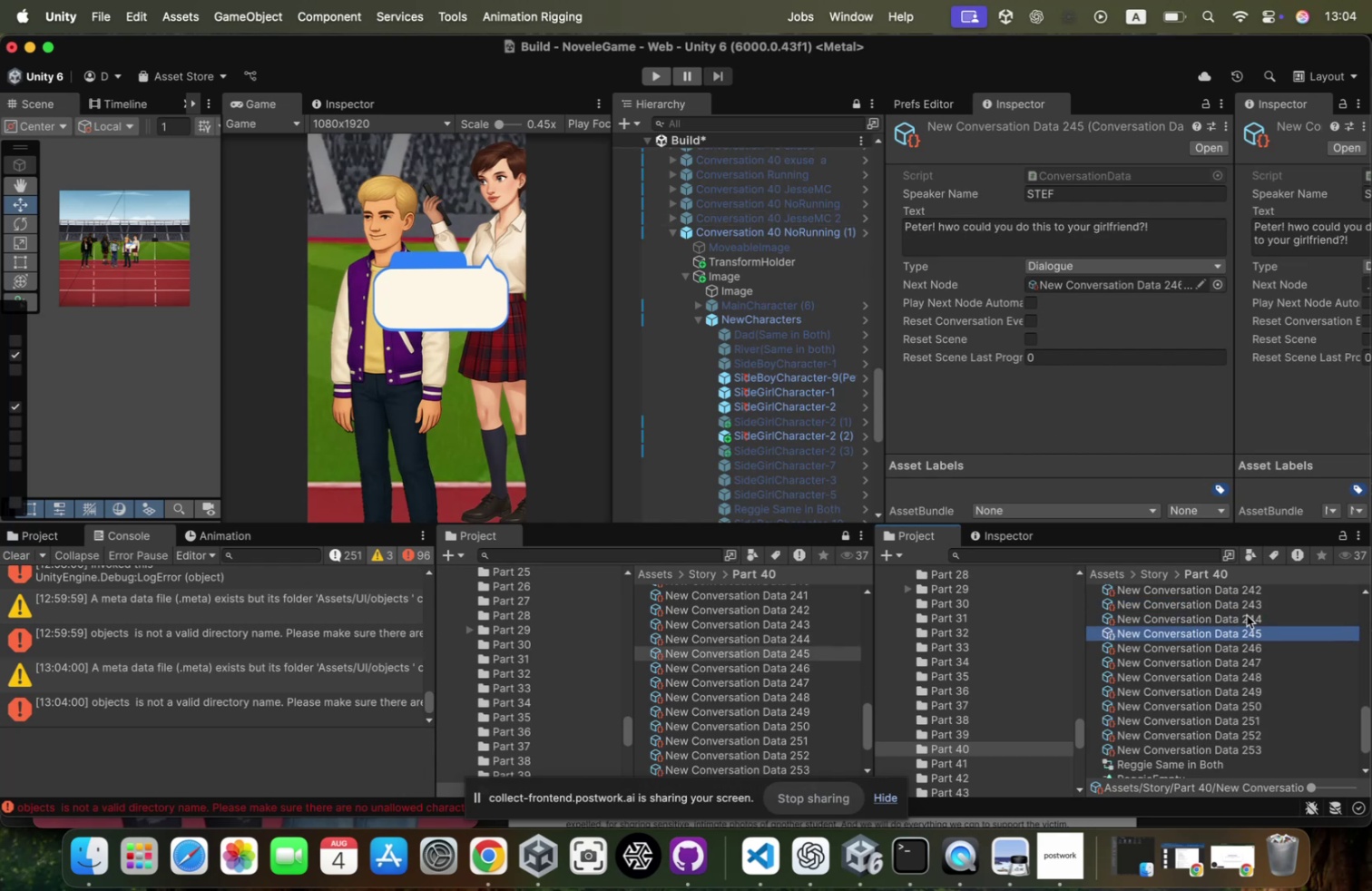 
left_click([1283, 632])
 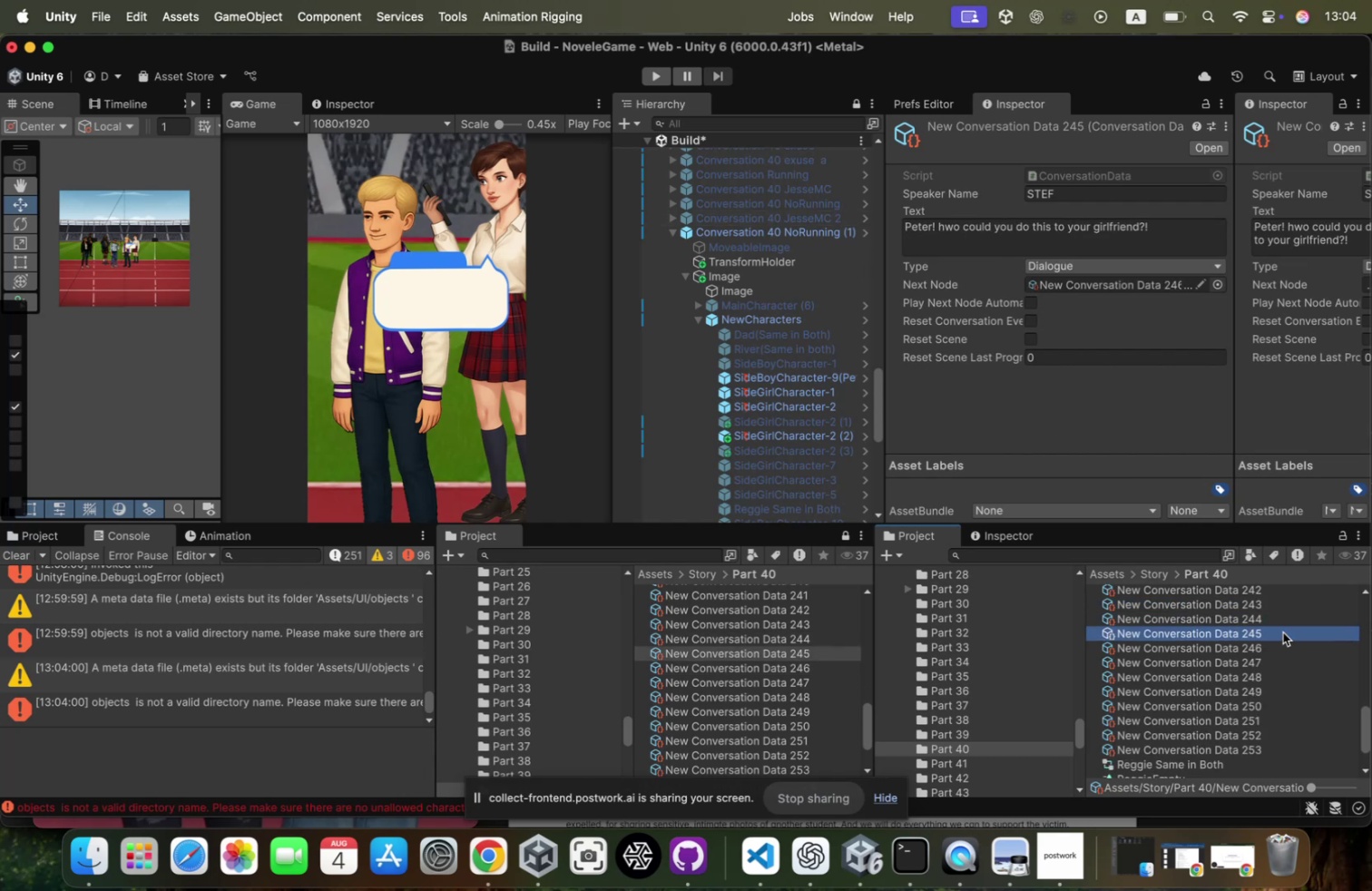 
key(ArrowRight)
 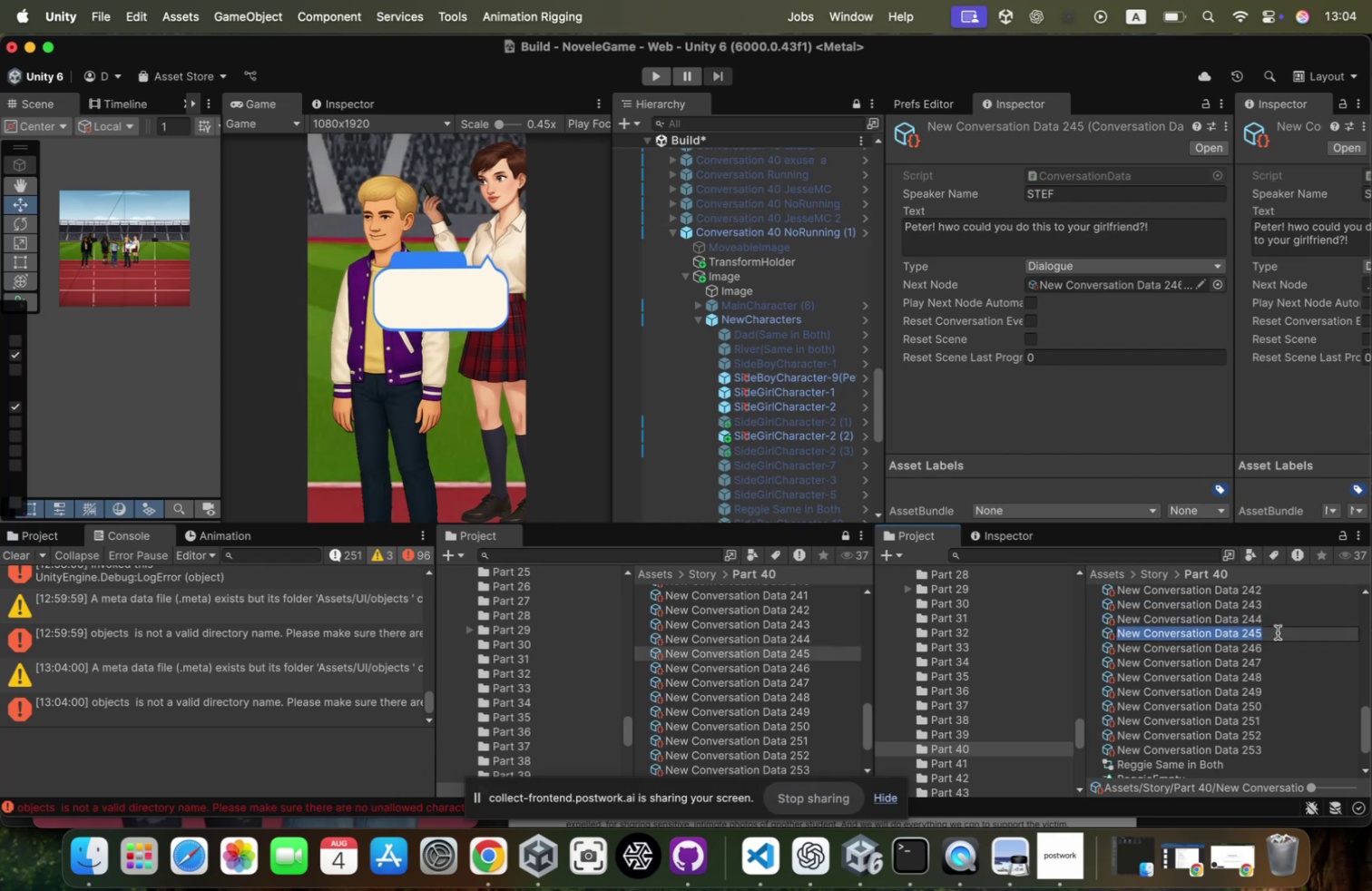 
key(ArrowRight)
 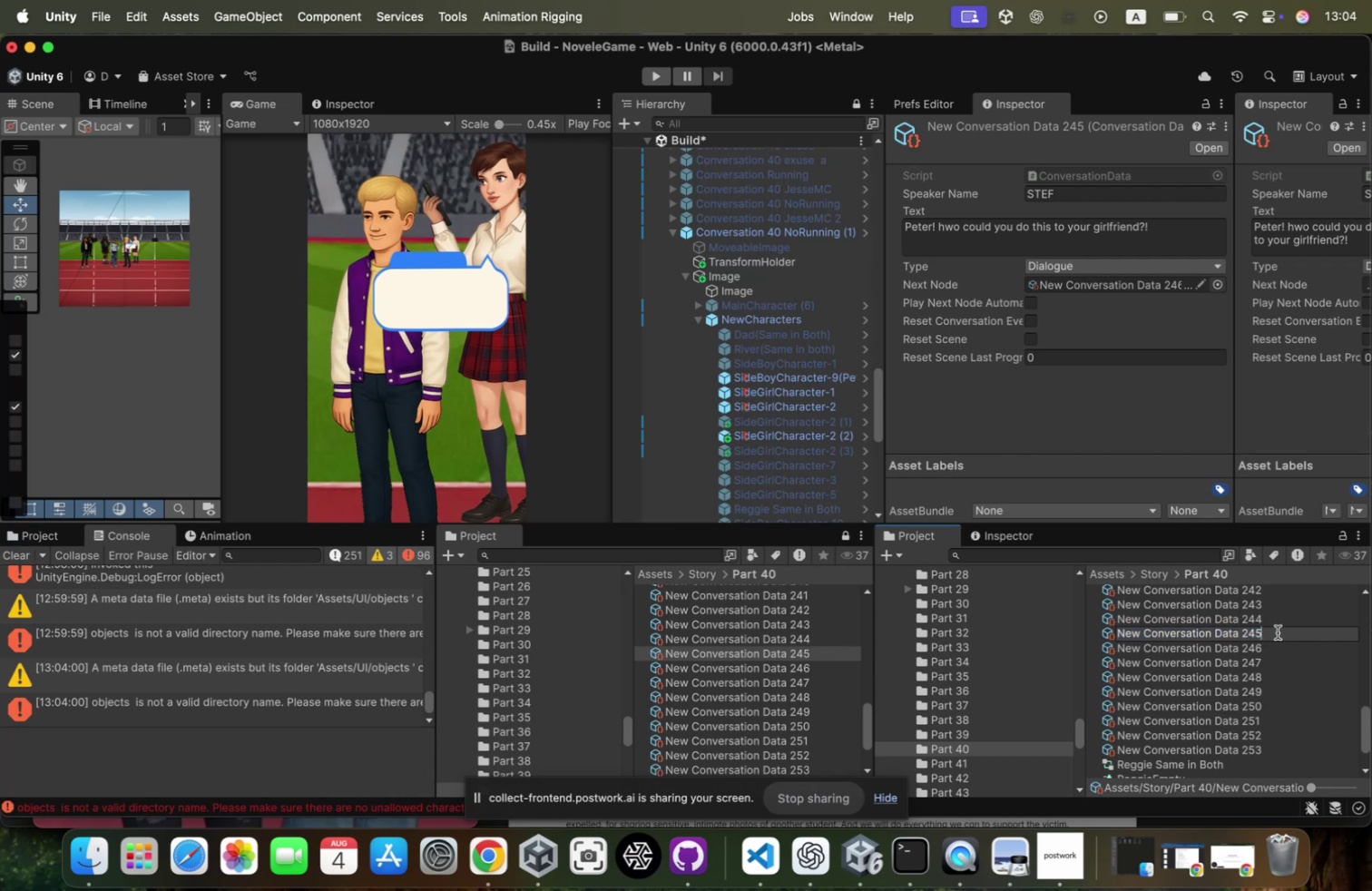 
type( Continue)
 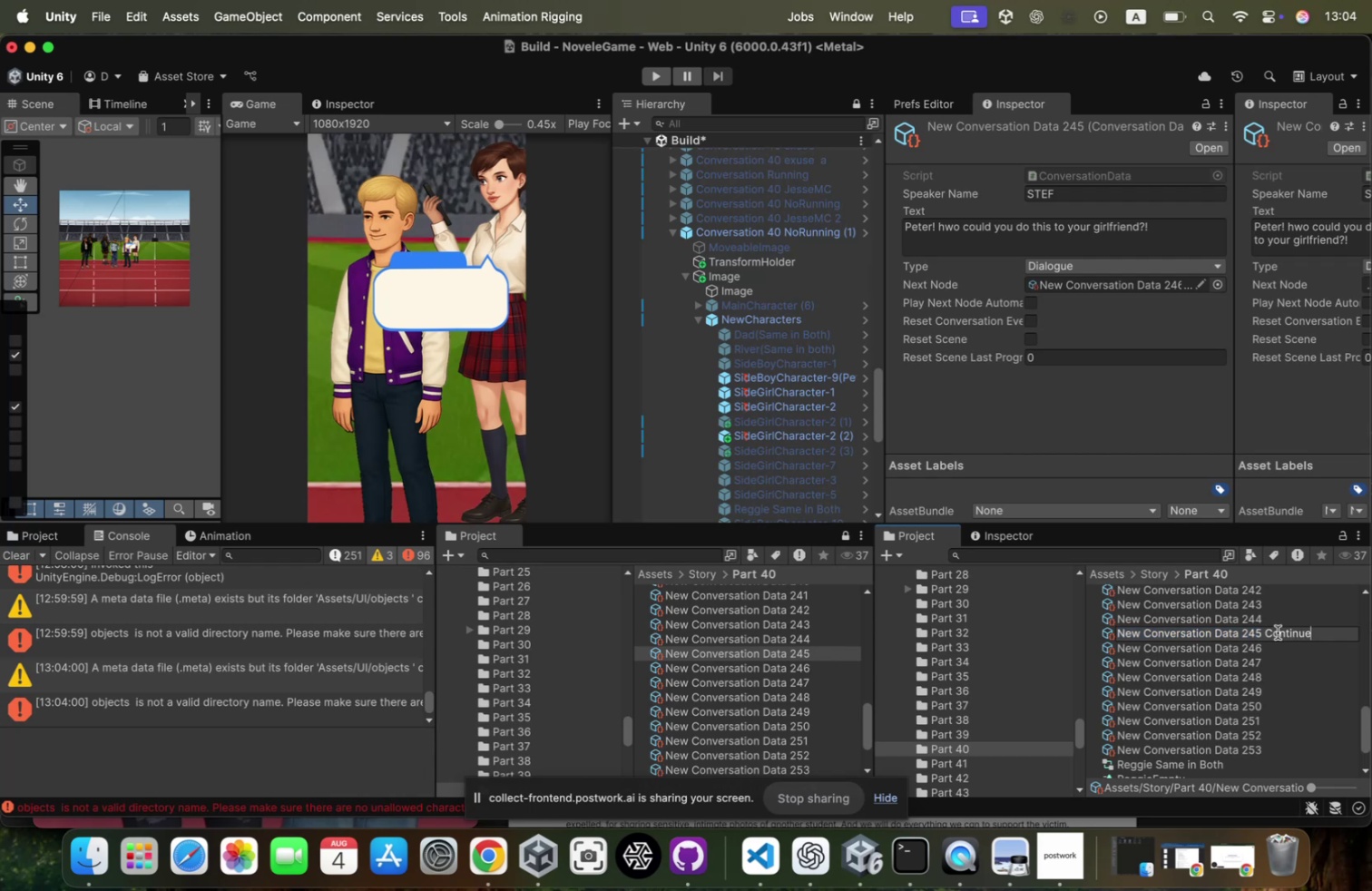 
key(Enter)
 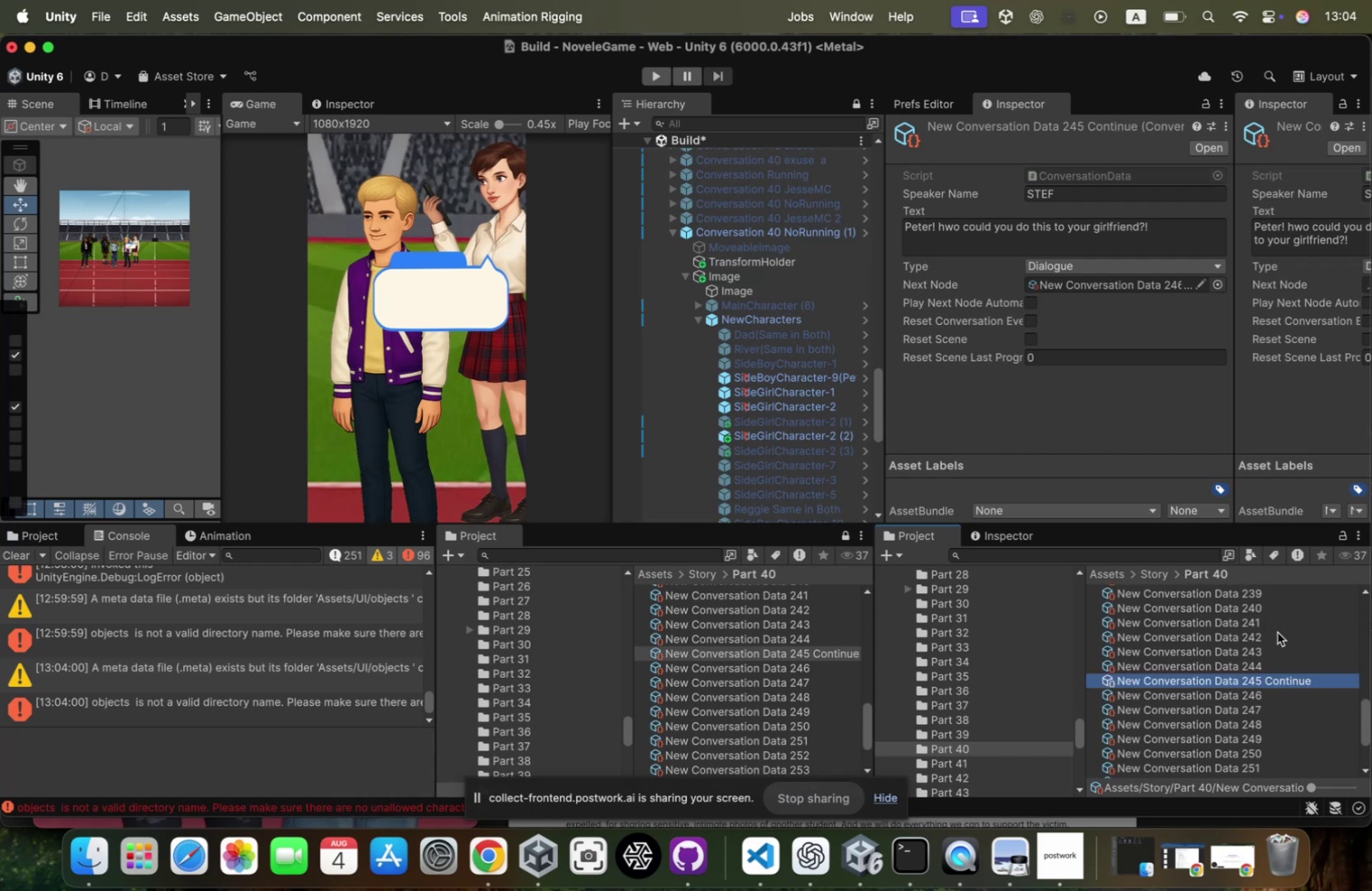 
key(ArrowDown)
 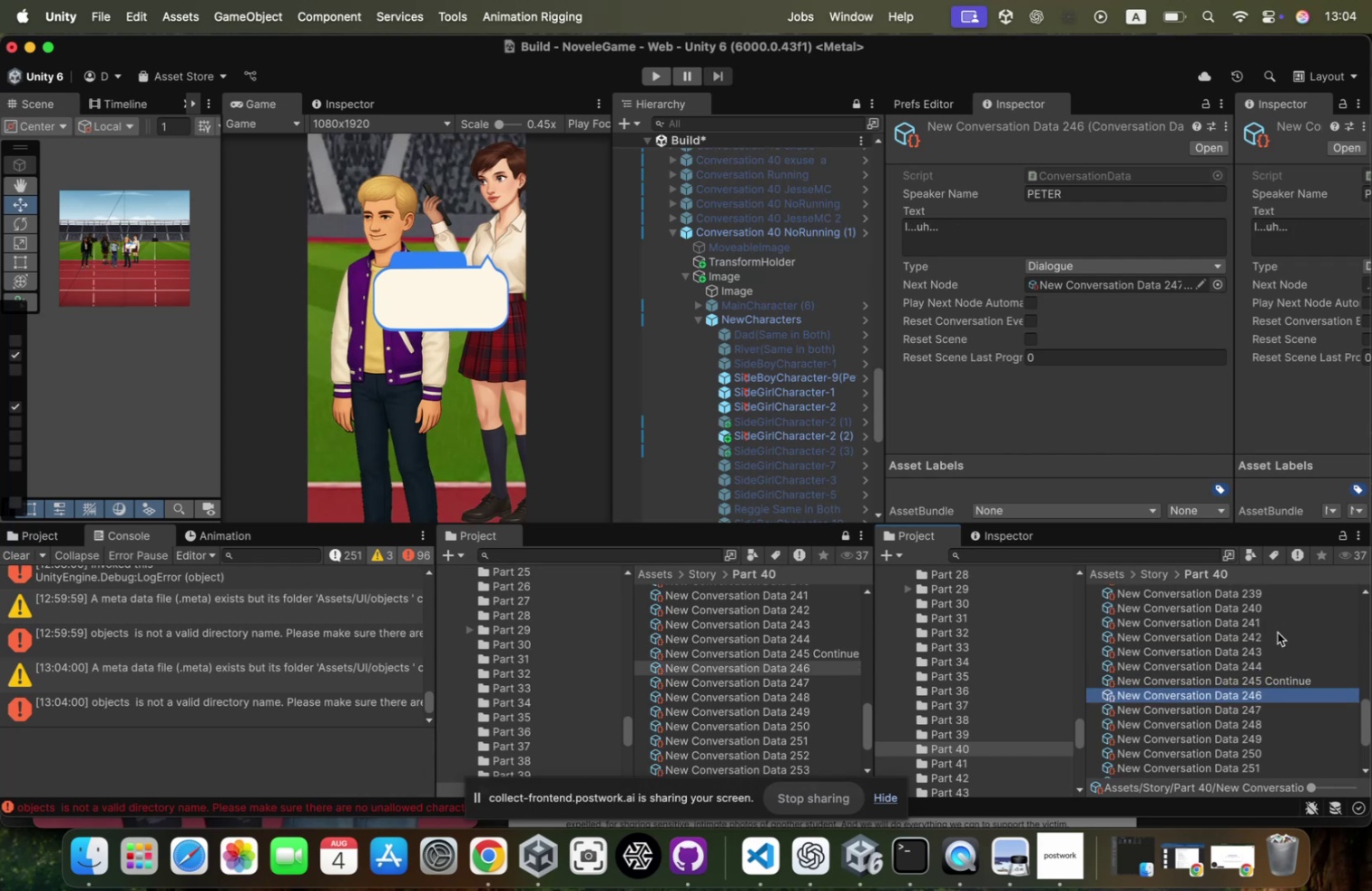 
key(ArrowDown)
 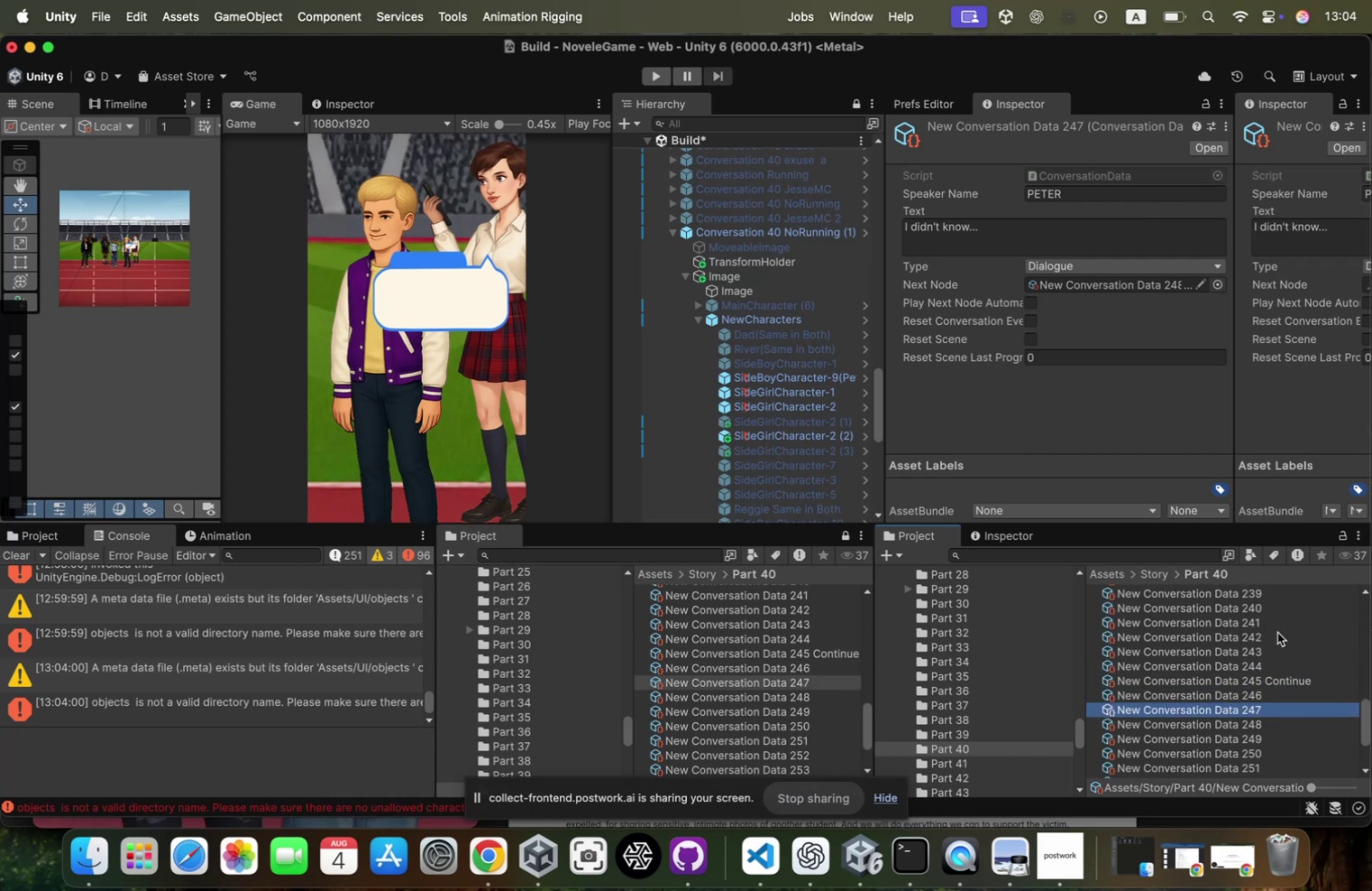 
key(ArrowDown)
 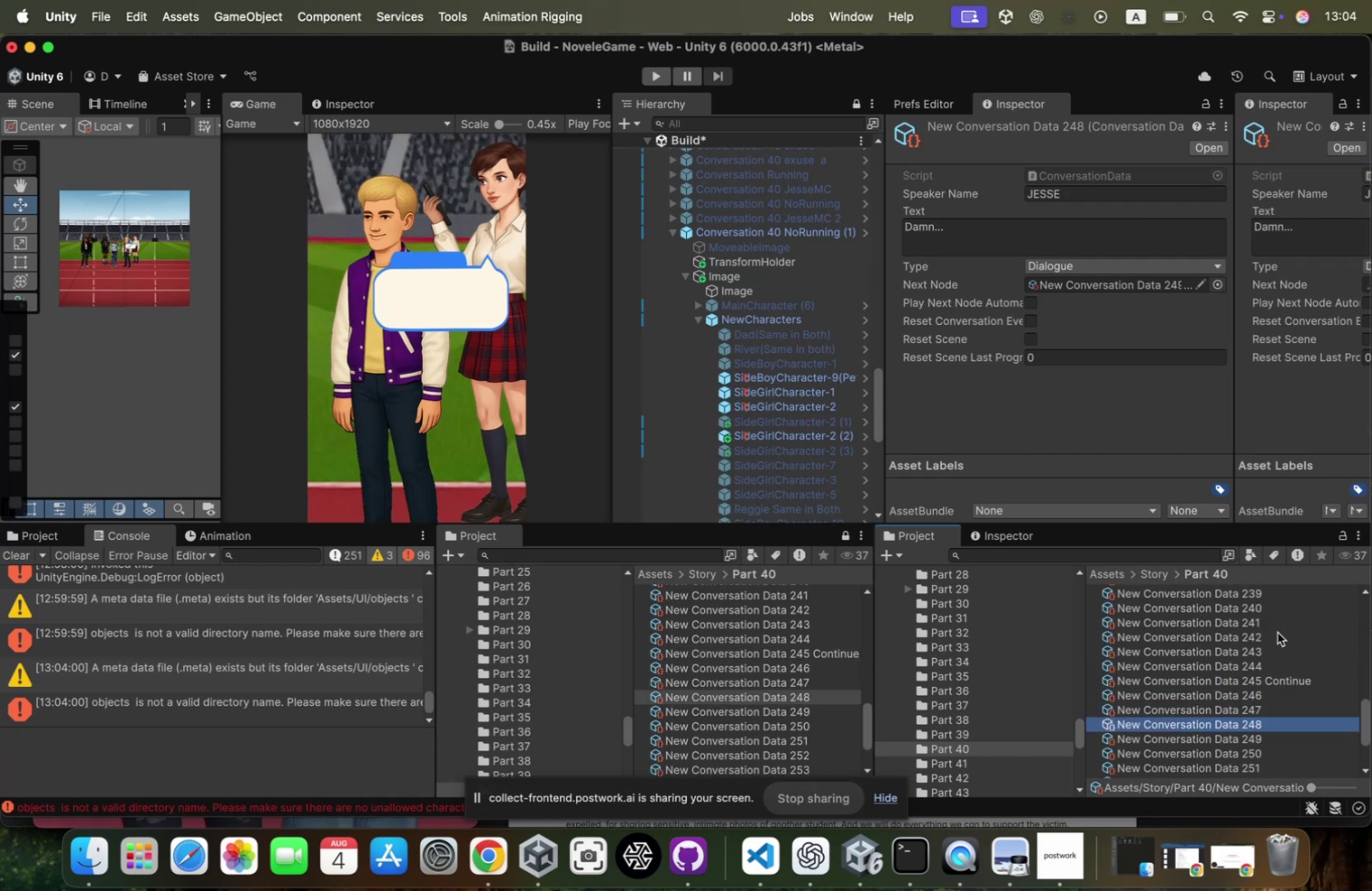 
key(ArrowUp)
 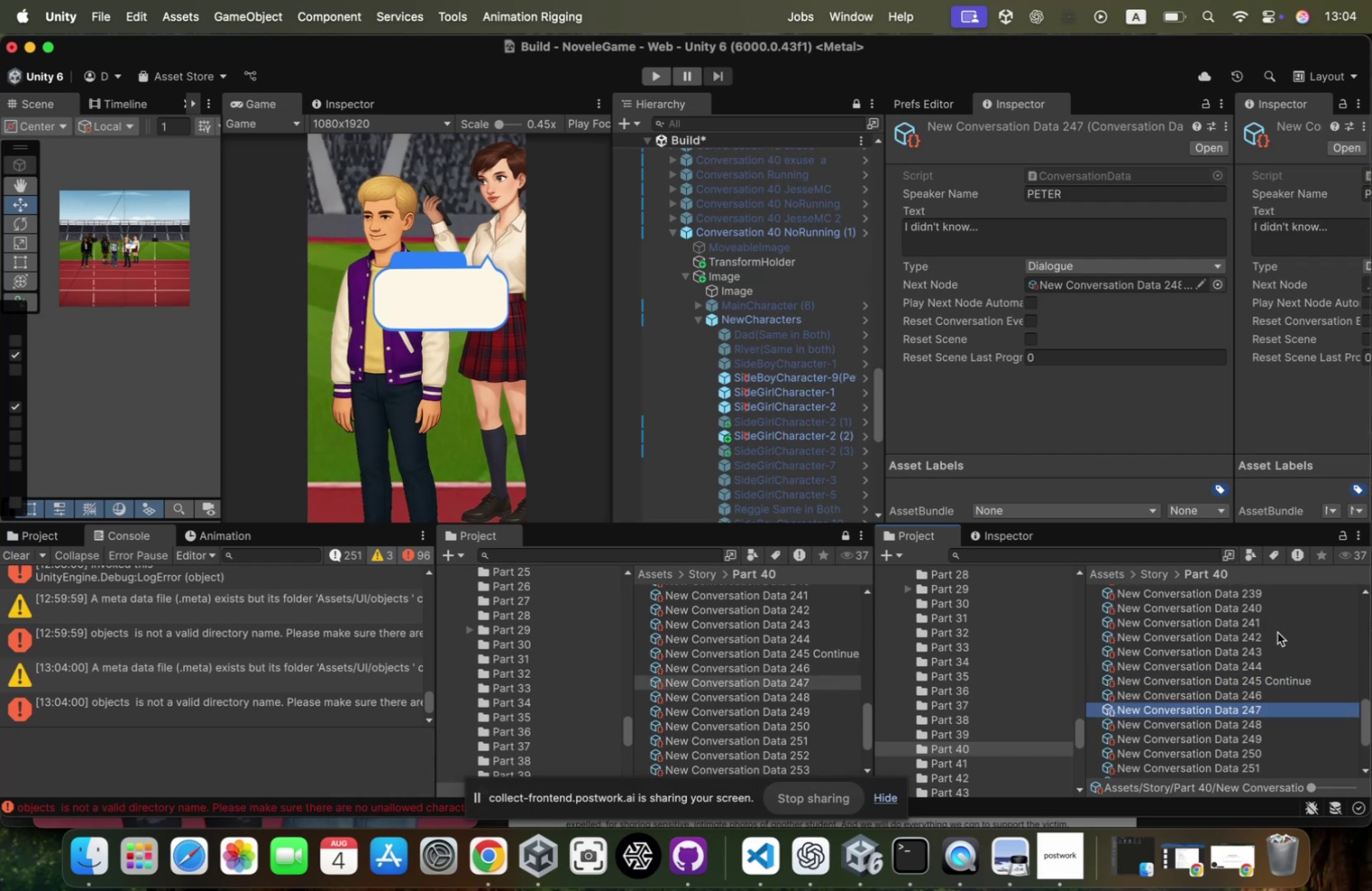 
key(ArrowDown)
 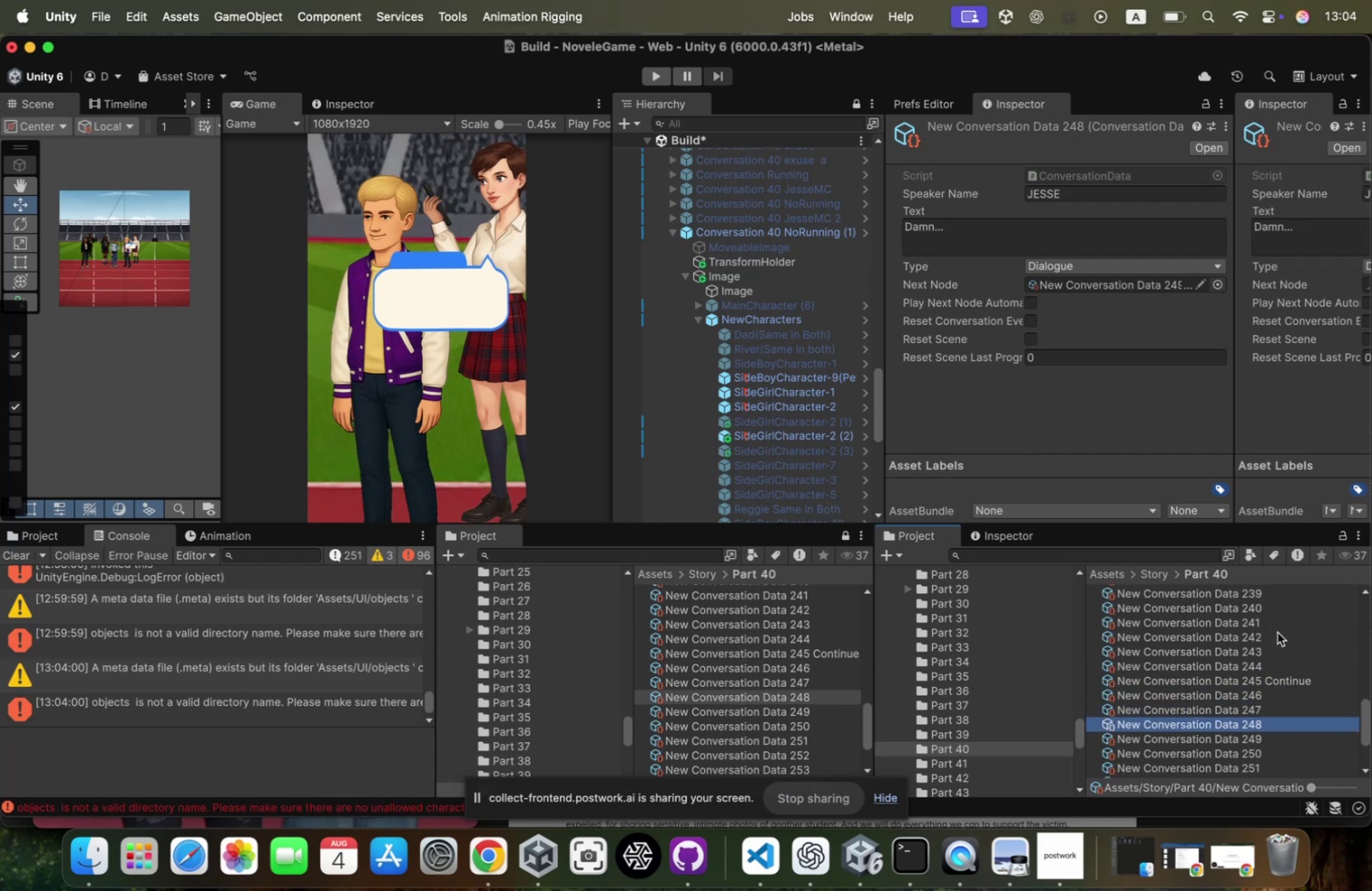 
key(ArrowDown)
 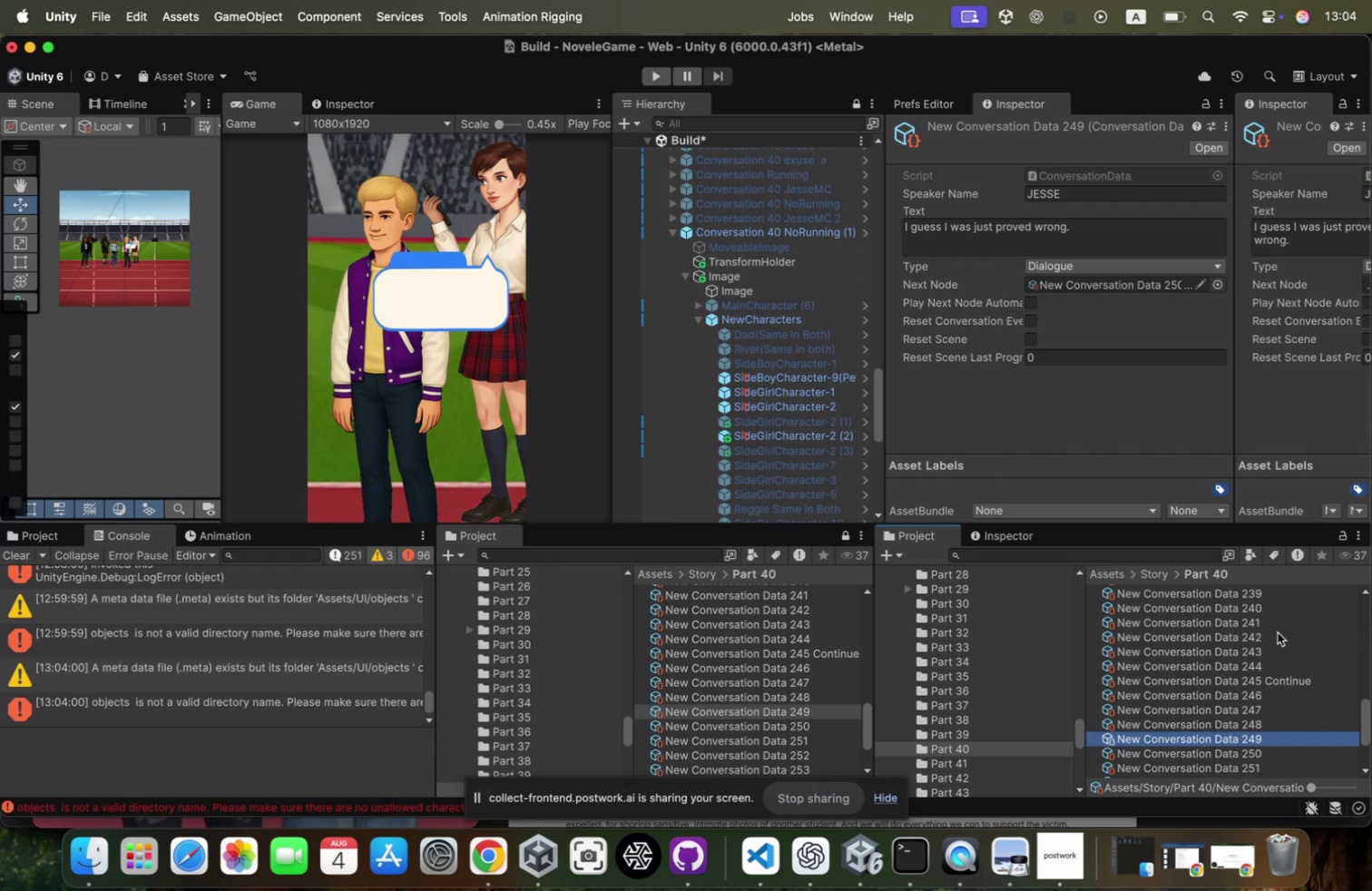 
key(ArrowDown)
 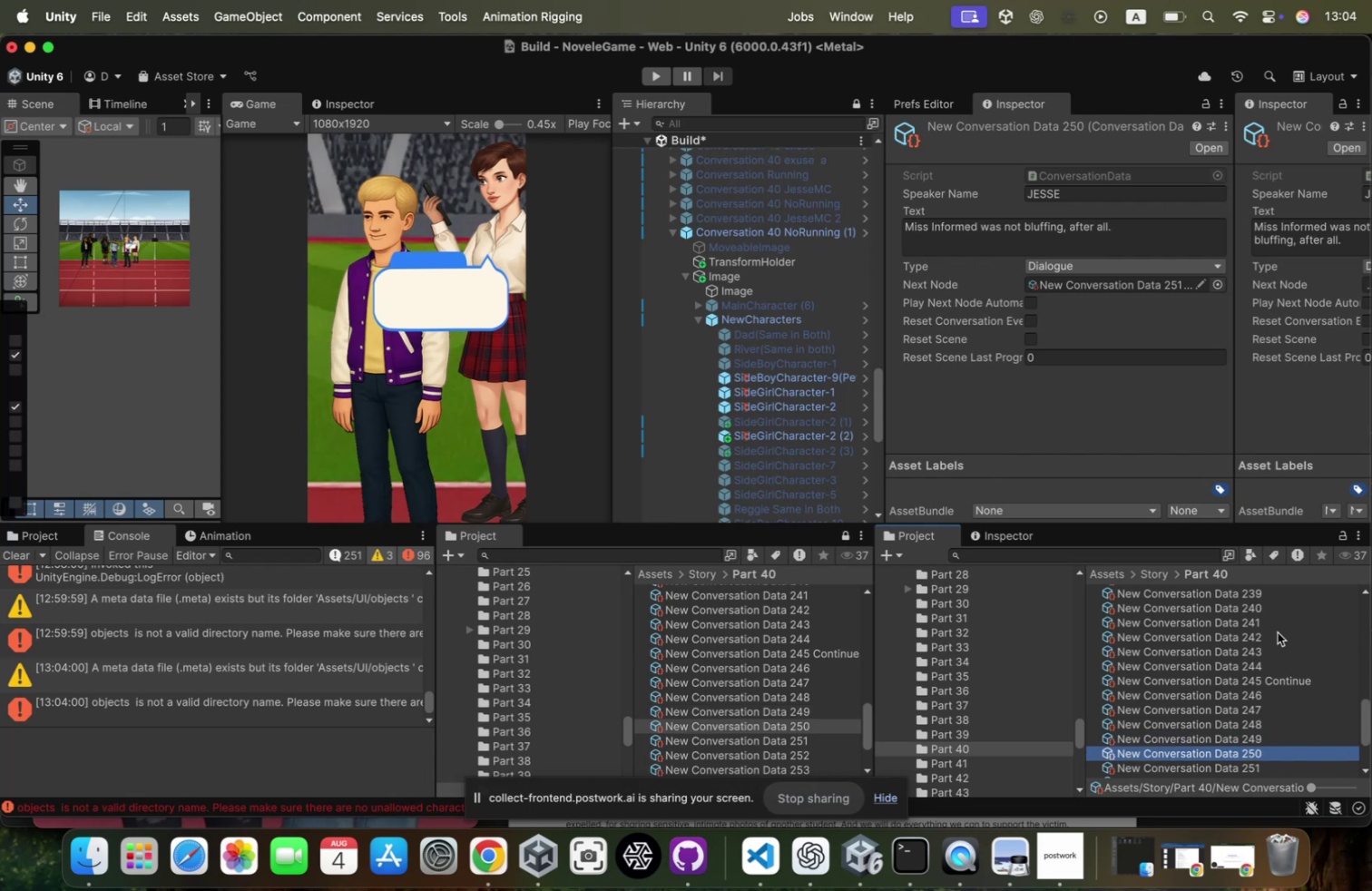 
key(ArrowDown)
 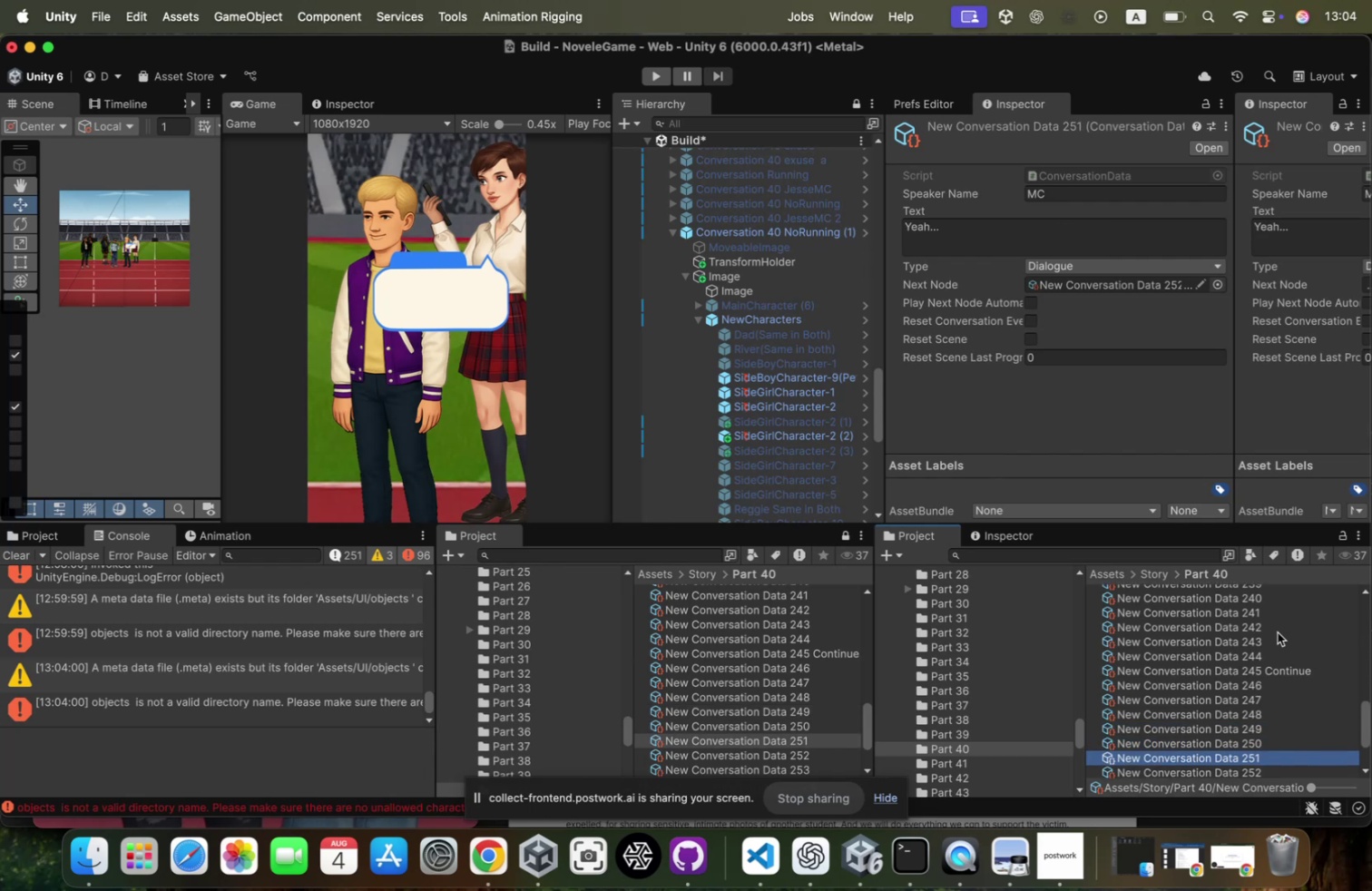 
scroll: coordinate [1278, 632], scroll_direction: down, amount: 15.0
 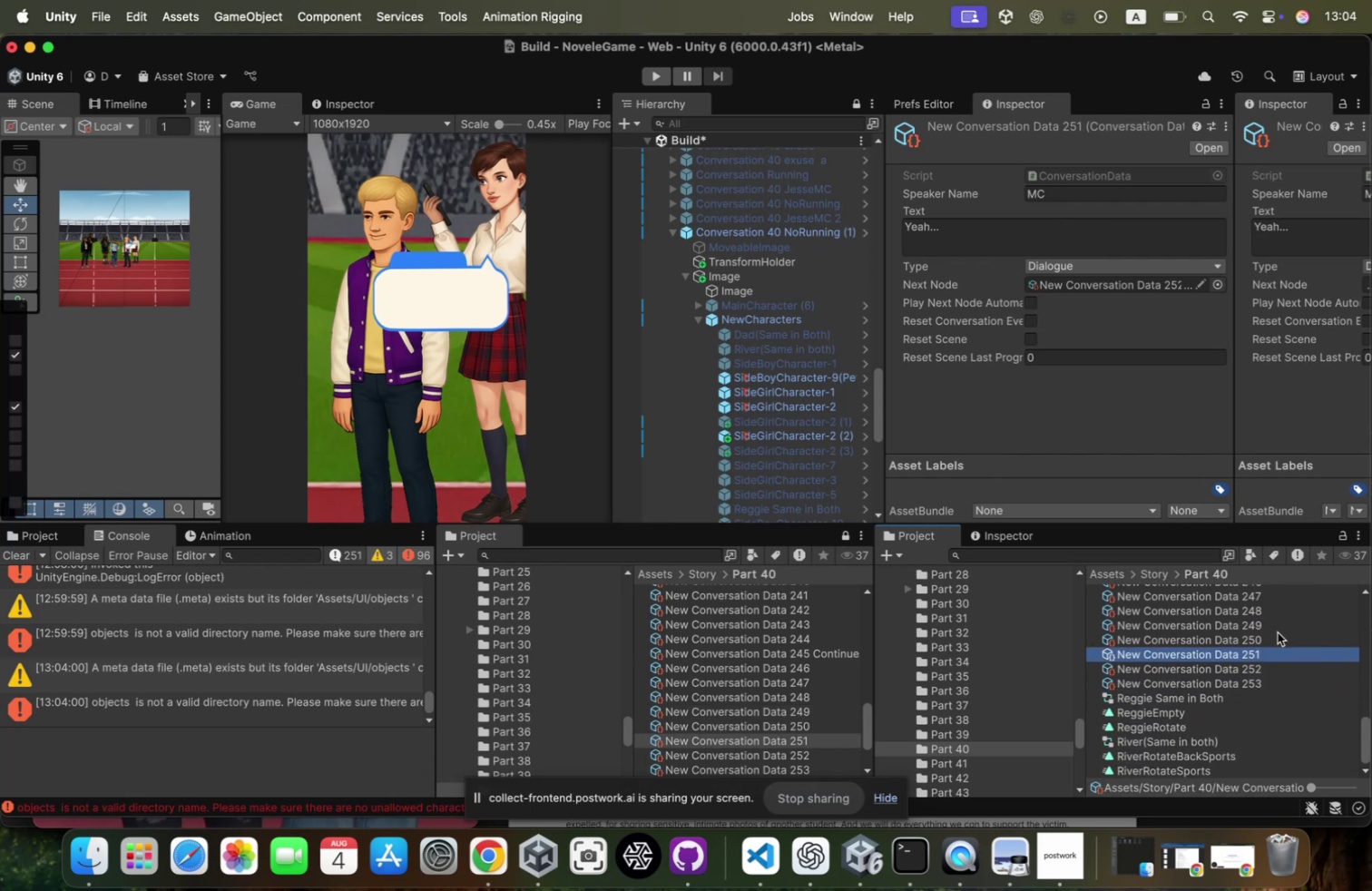 
key(ArrowDown)
 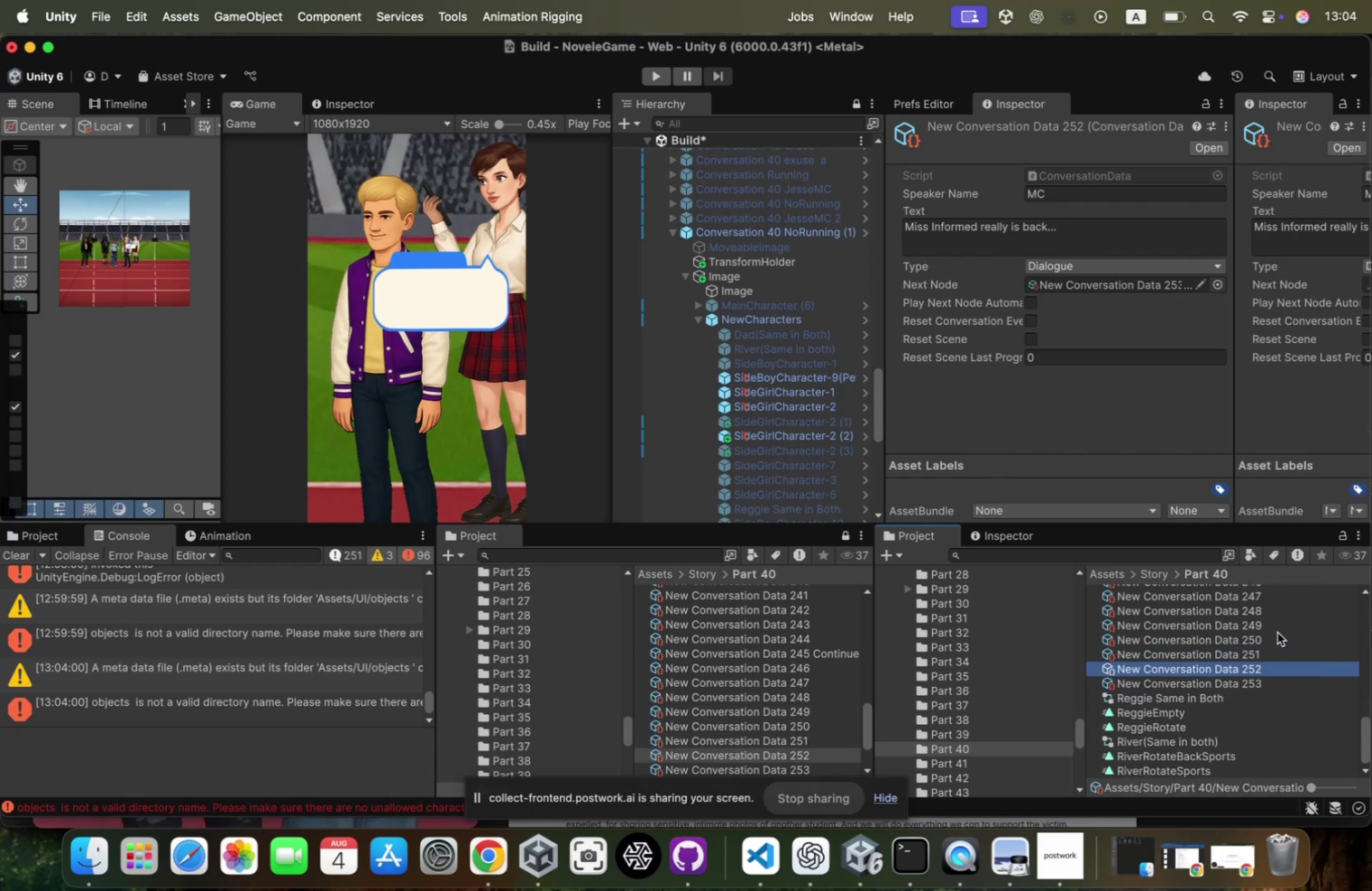 
key(ArrowDown)
 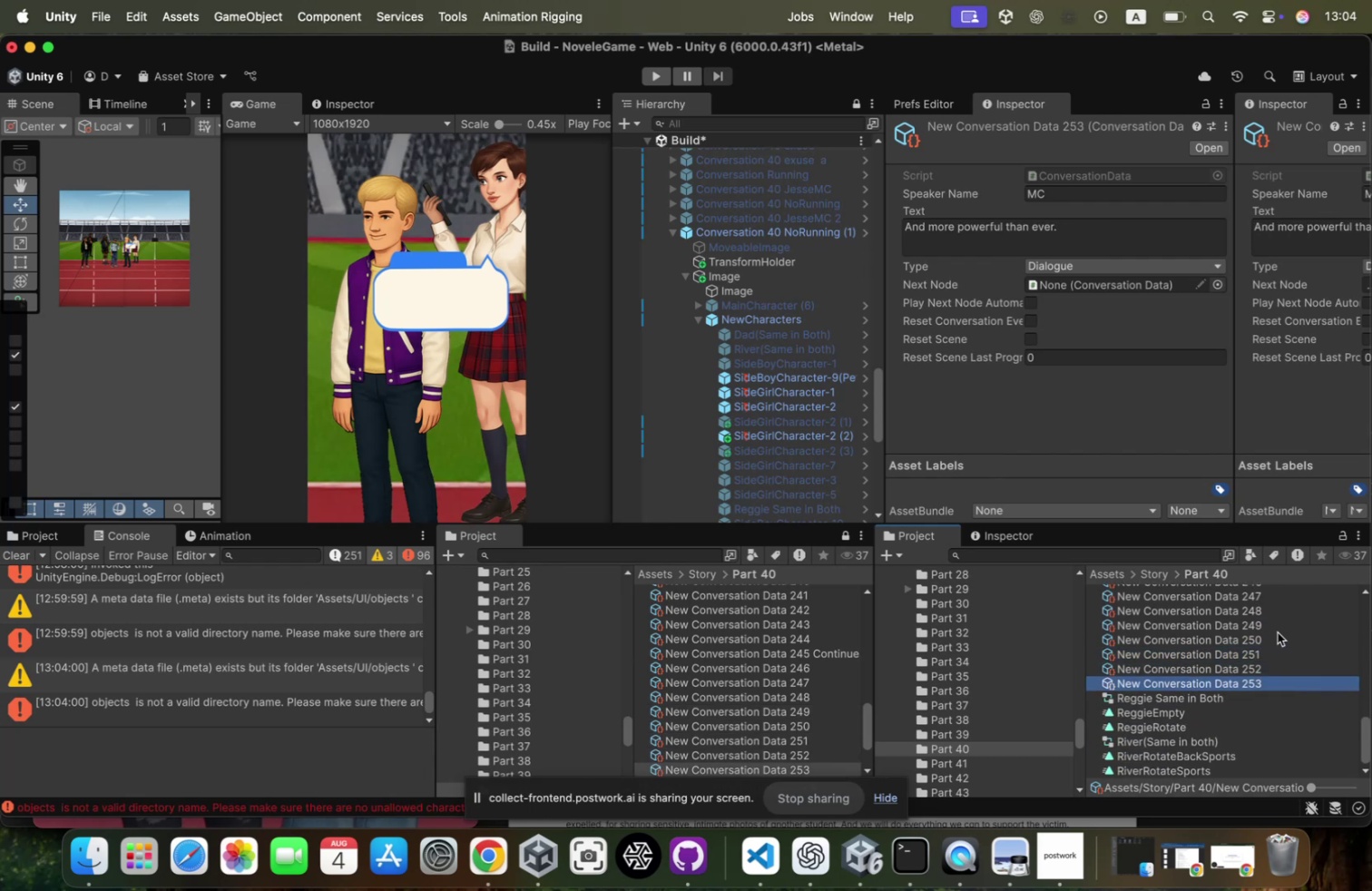 
key(ArrowUp)
 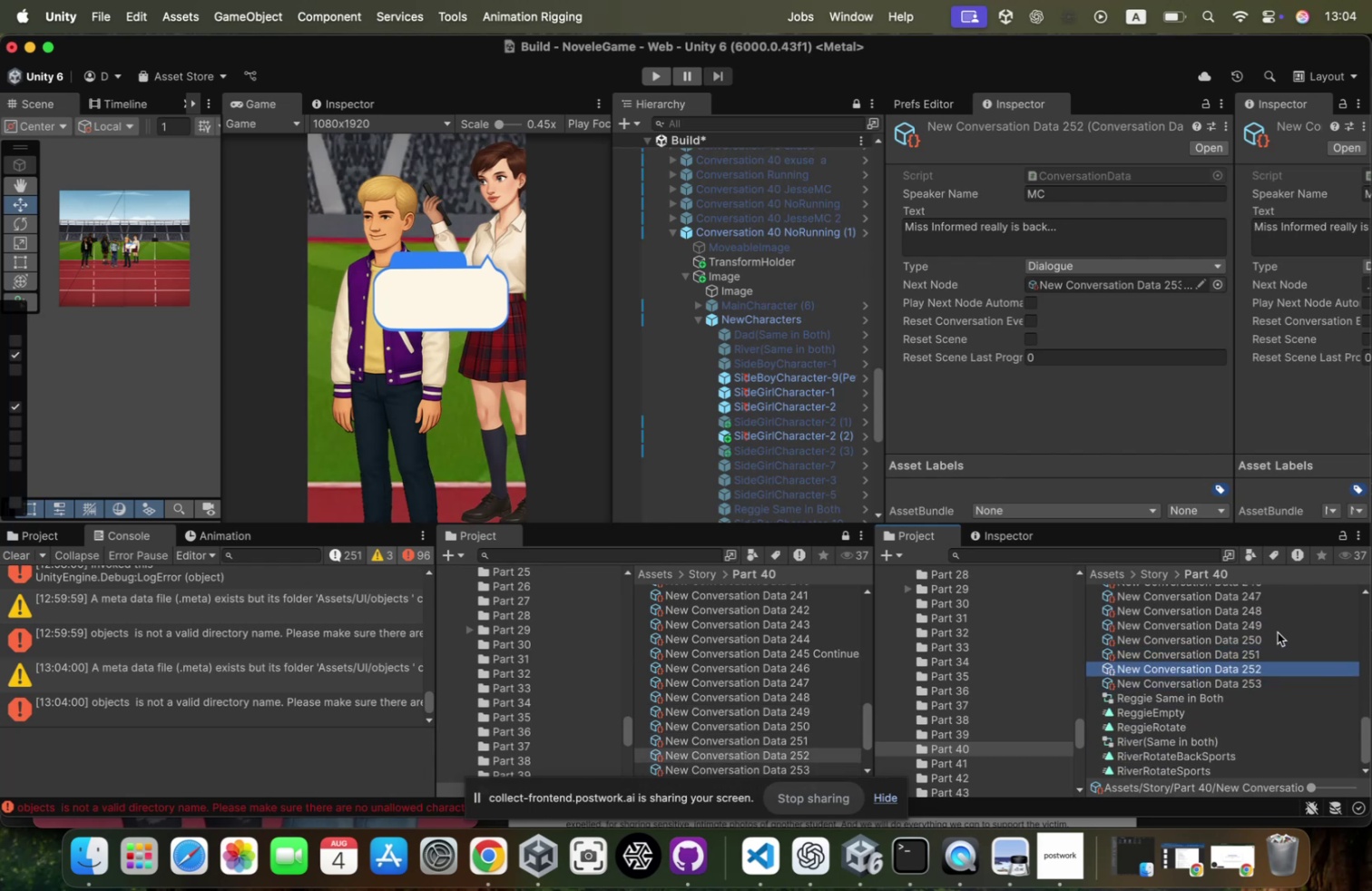 
key(ArrowUp)
 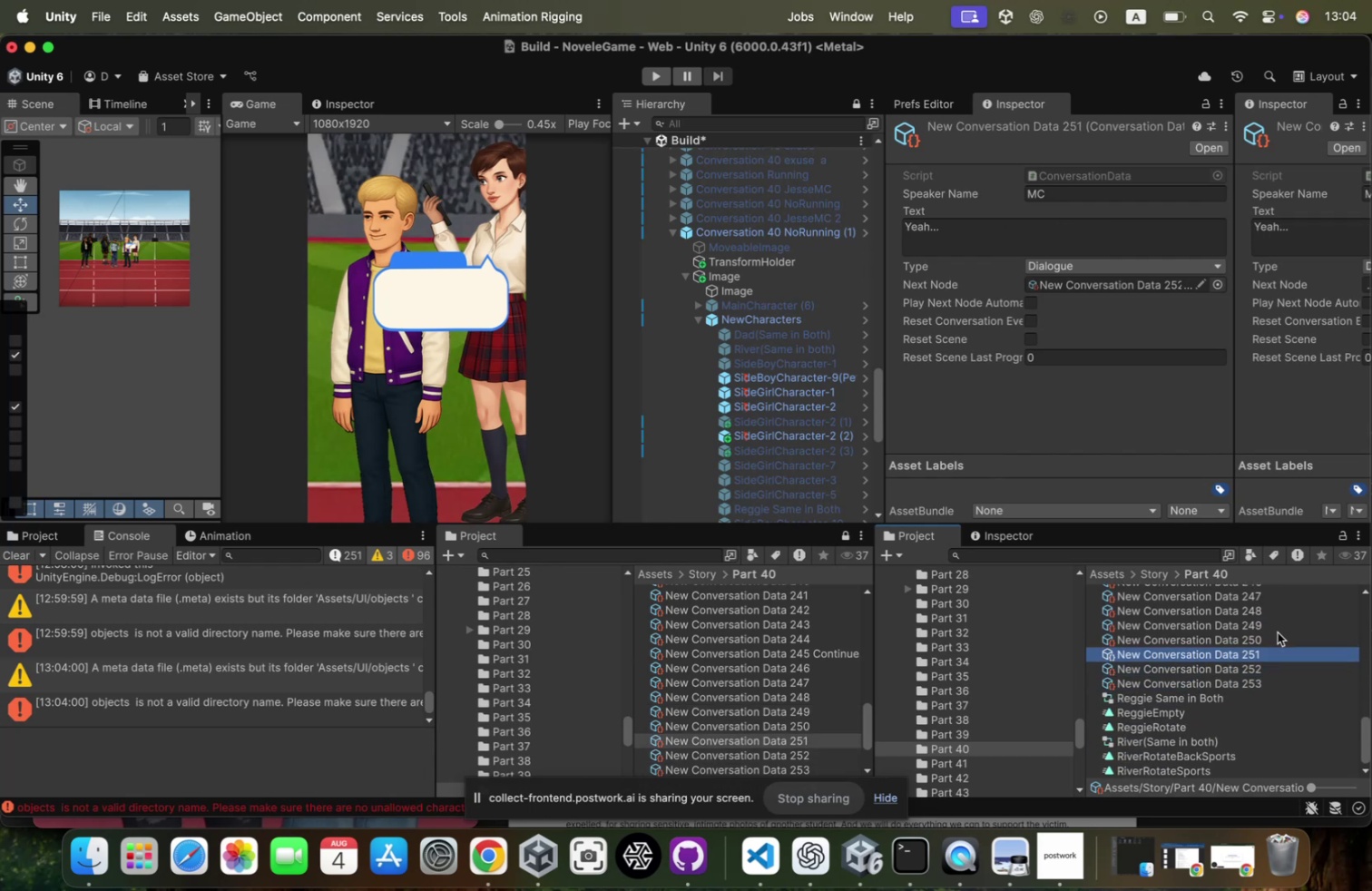 
key(ArrowUp)
 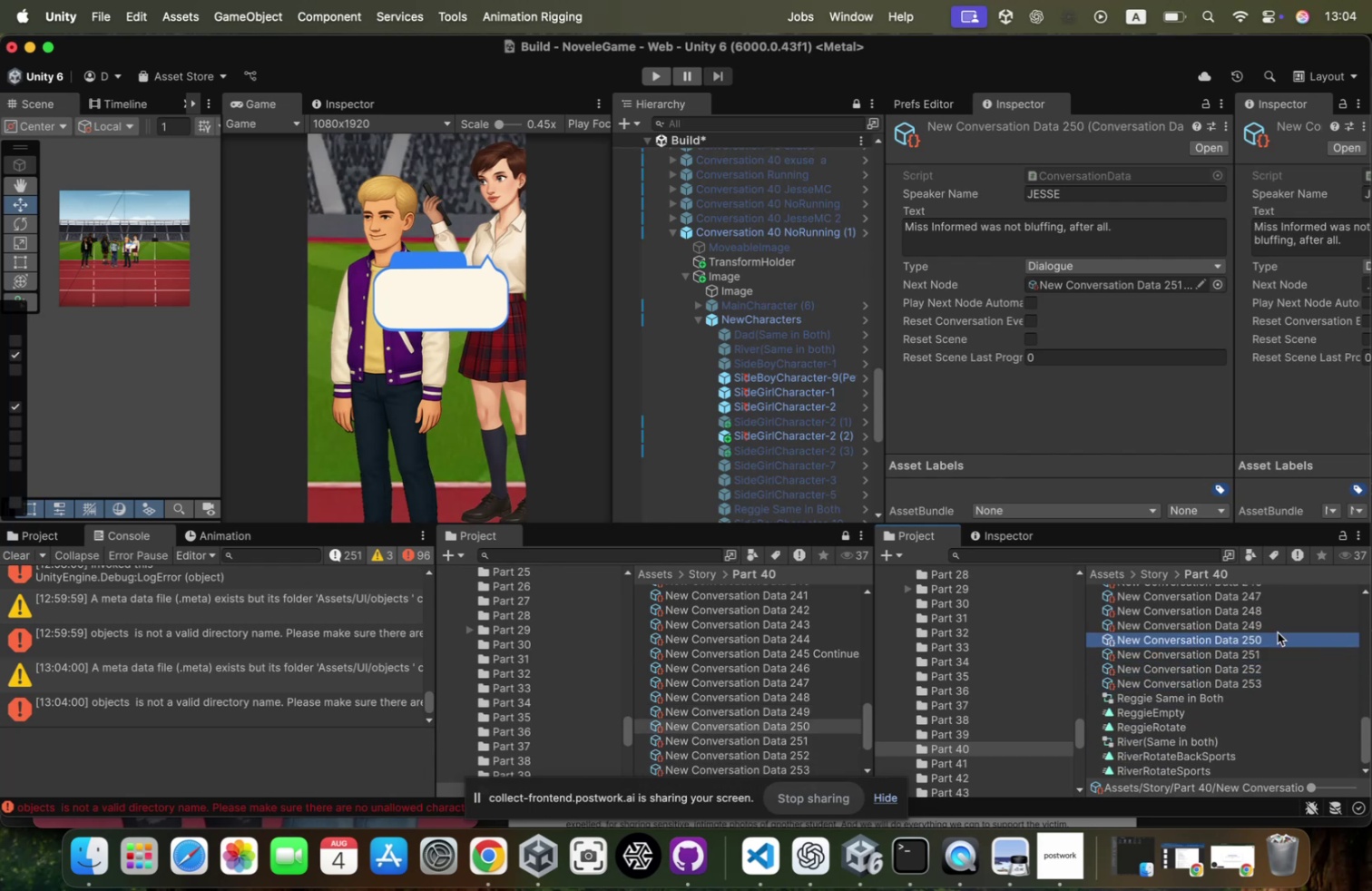 
scroll: coordinate [1278, 632], scroll_direction: up, amount: 8.0
 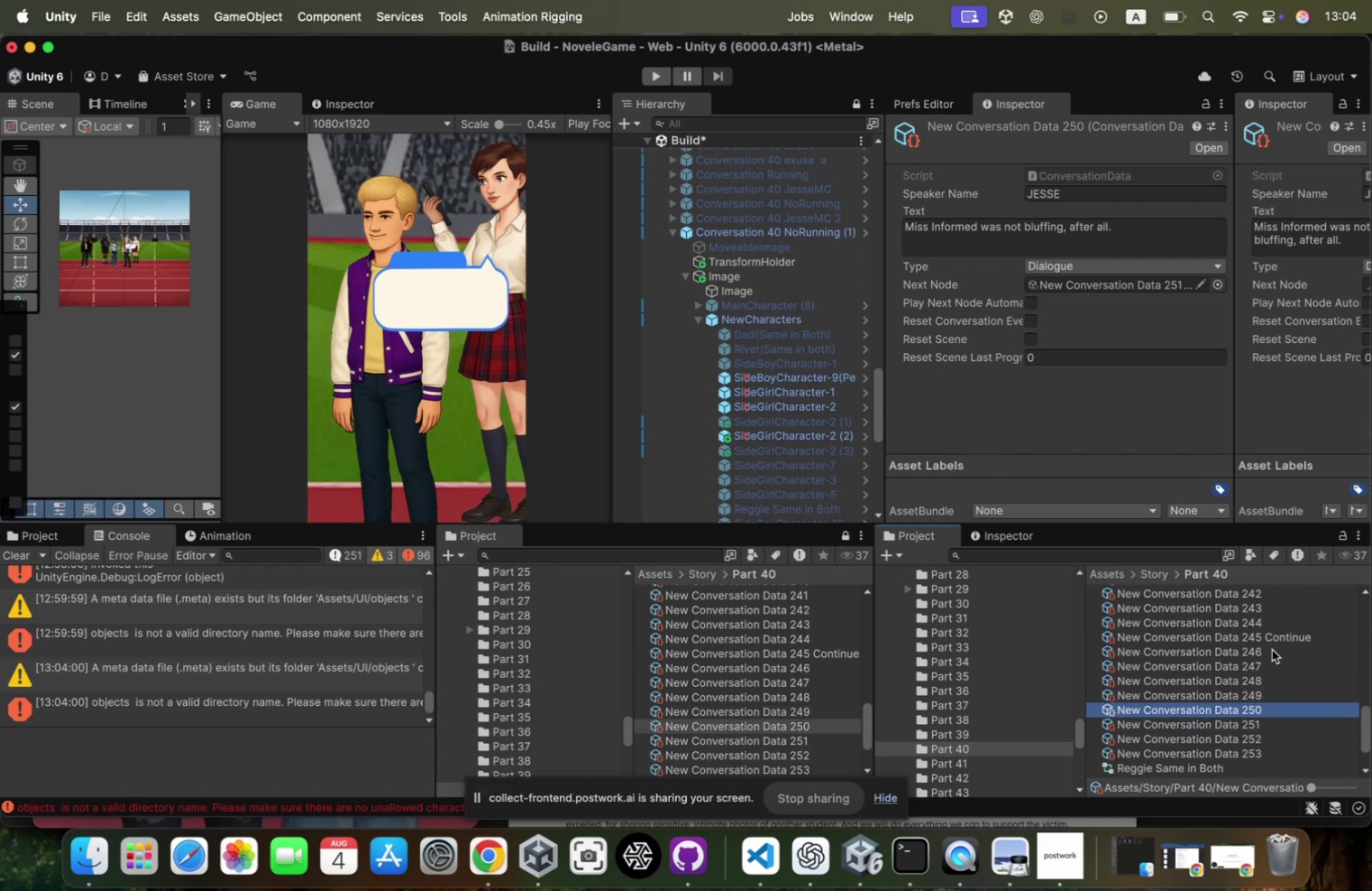 
left_click([1272, 649])
 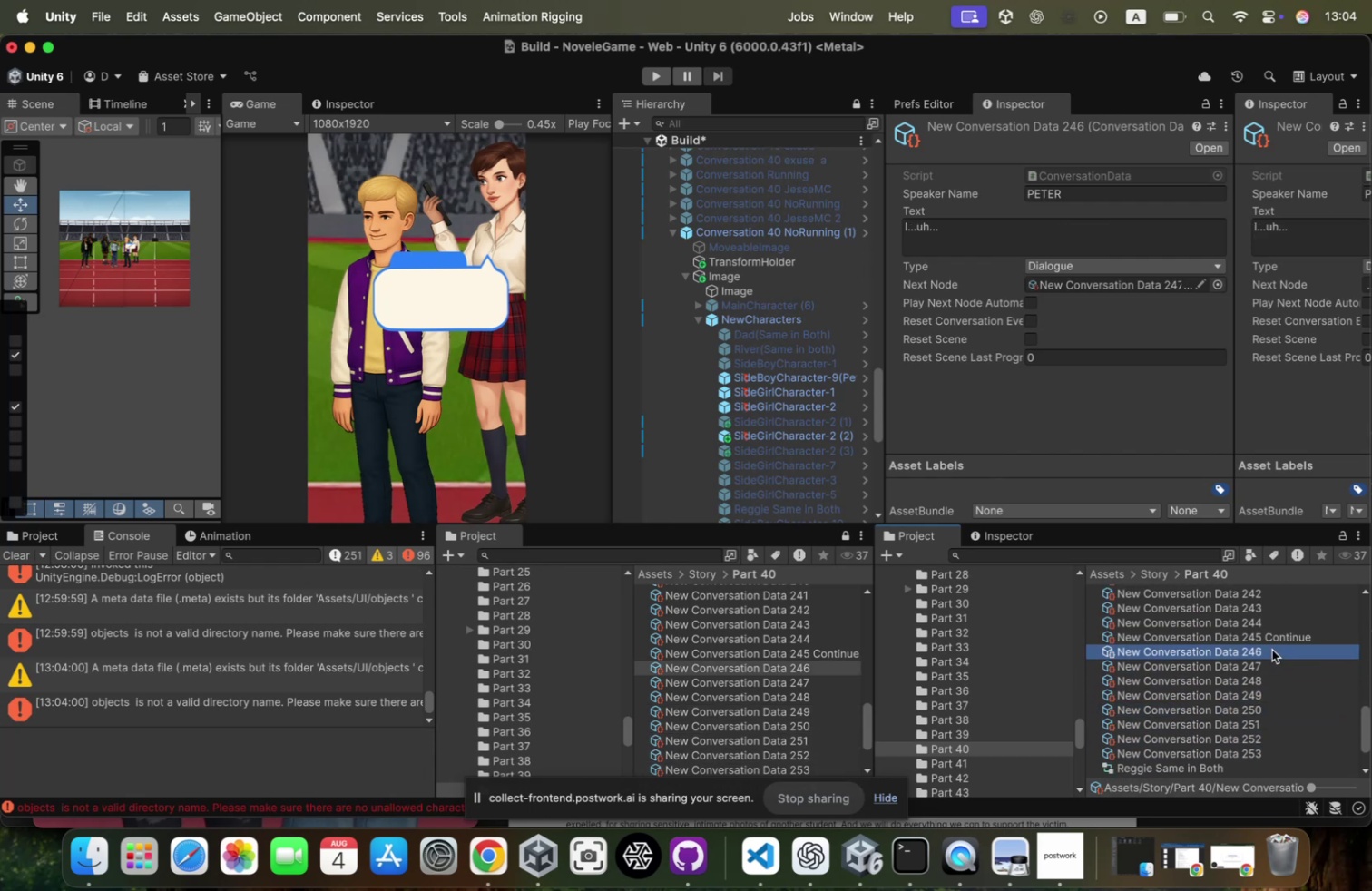 
key(ArrowDown)
 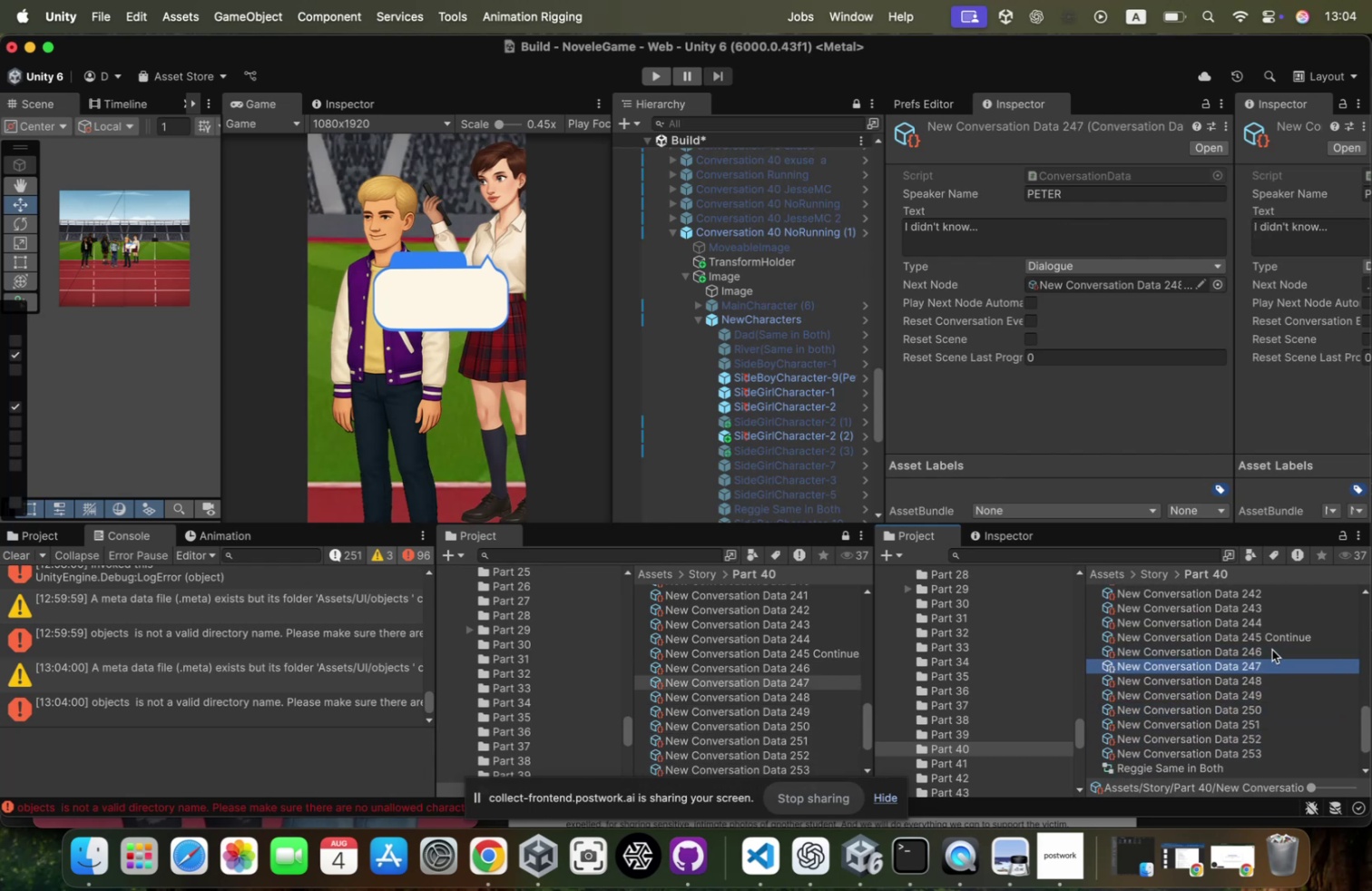 
key(ArrowDown)
 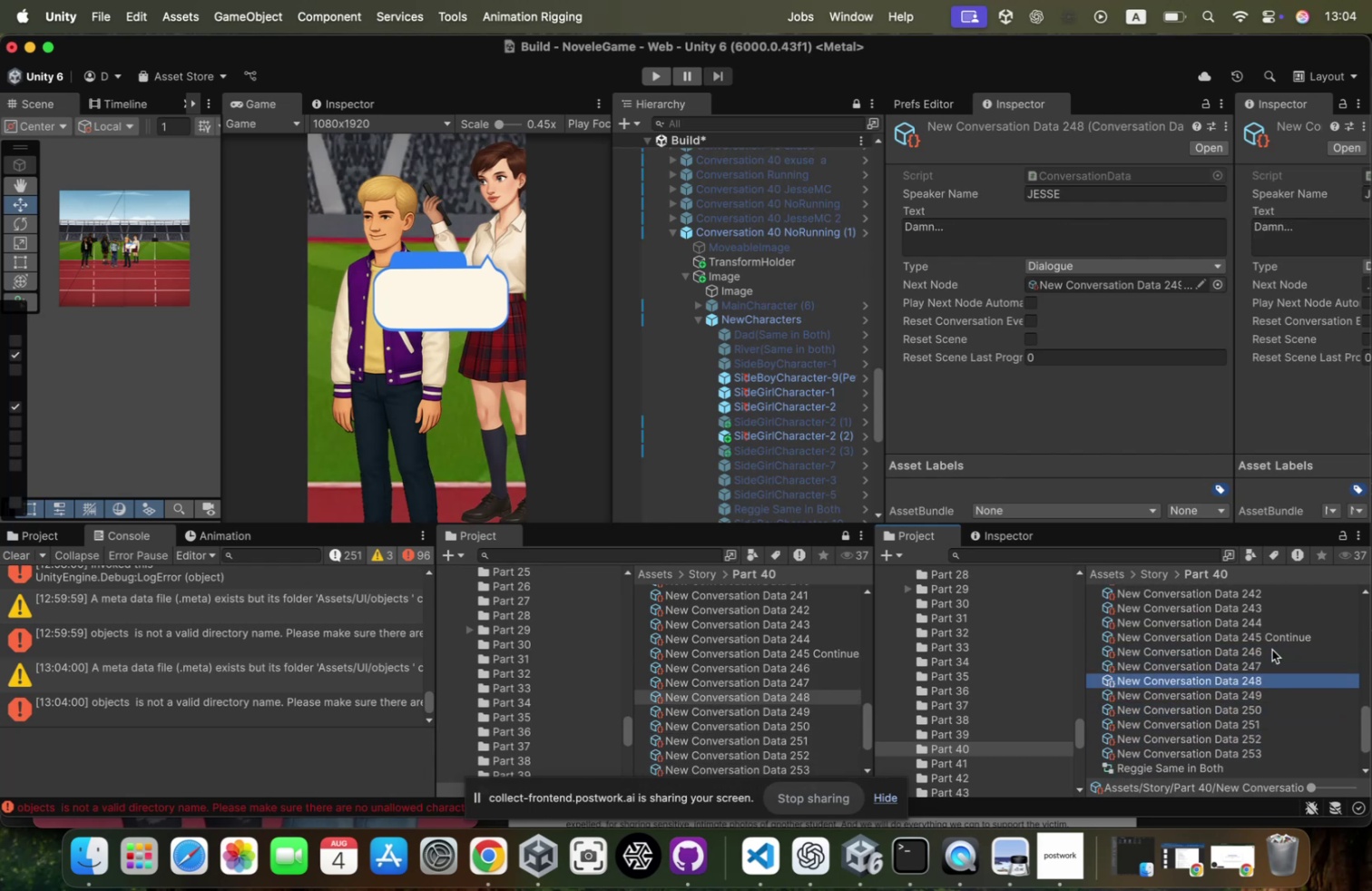 
key(ArrowUp)
 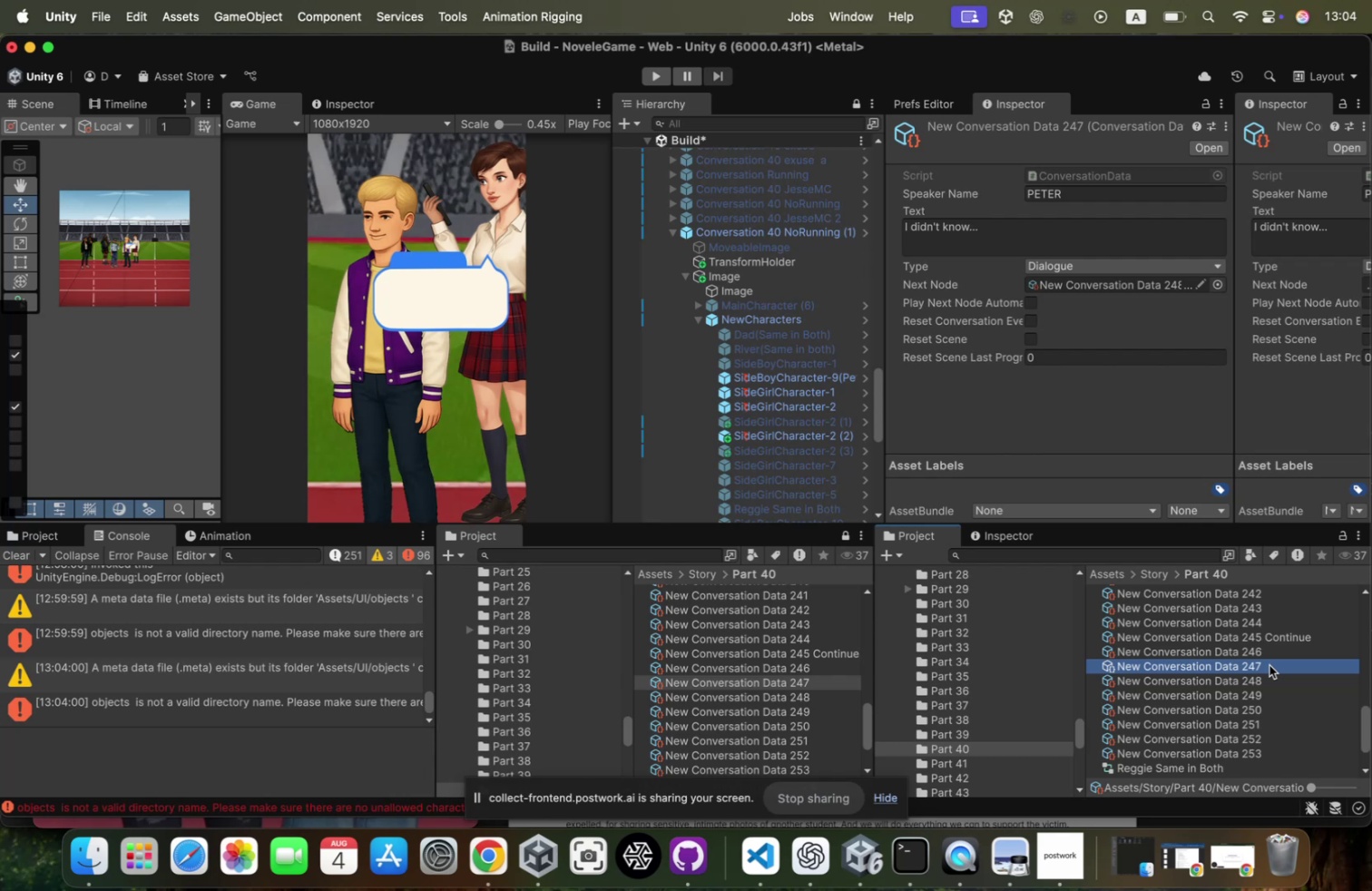 
left_click([1269, 665])
 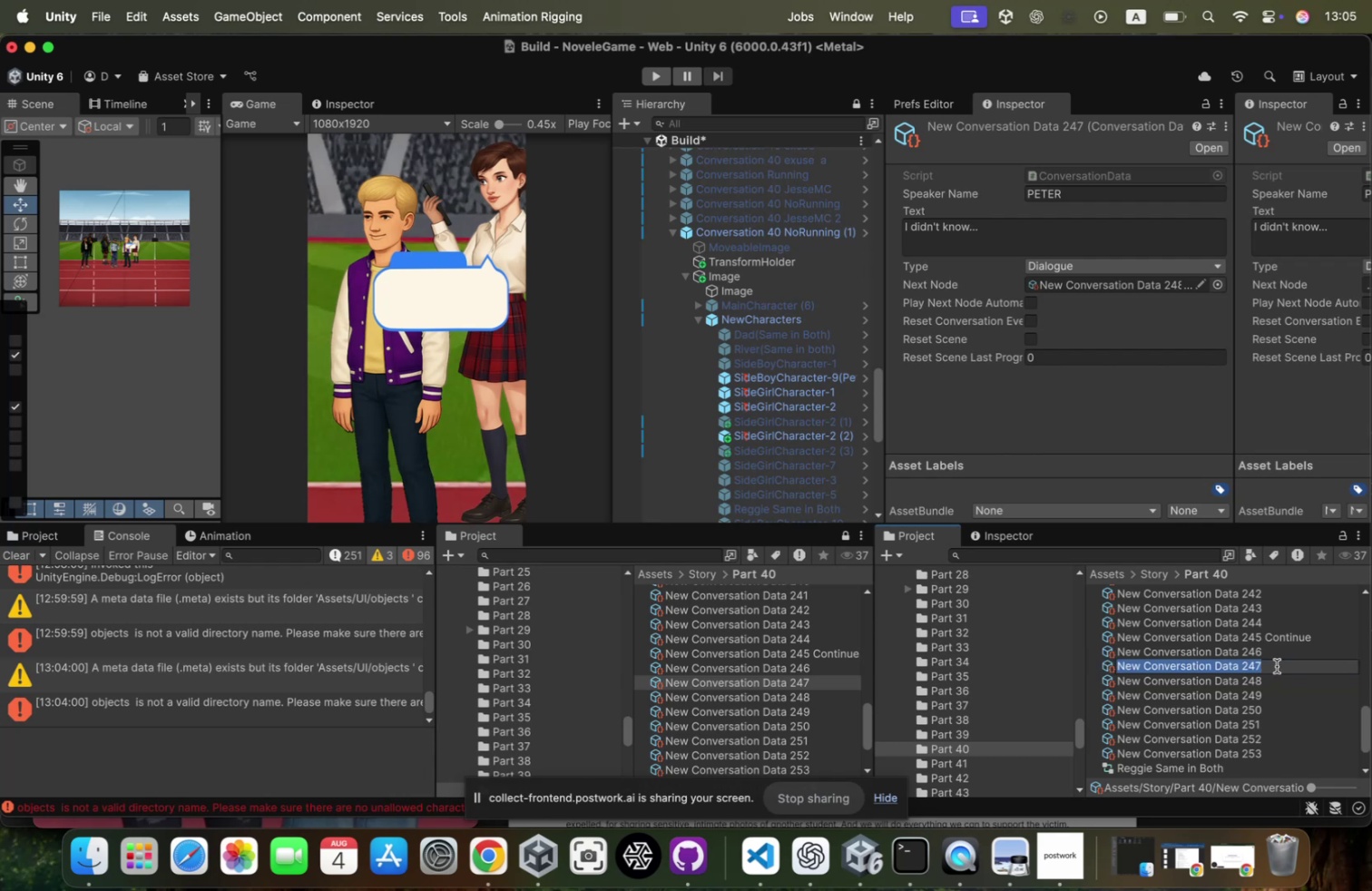 
key(ArrowRight)
 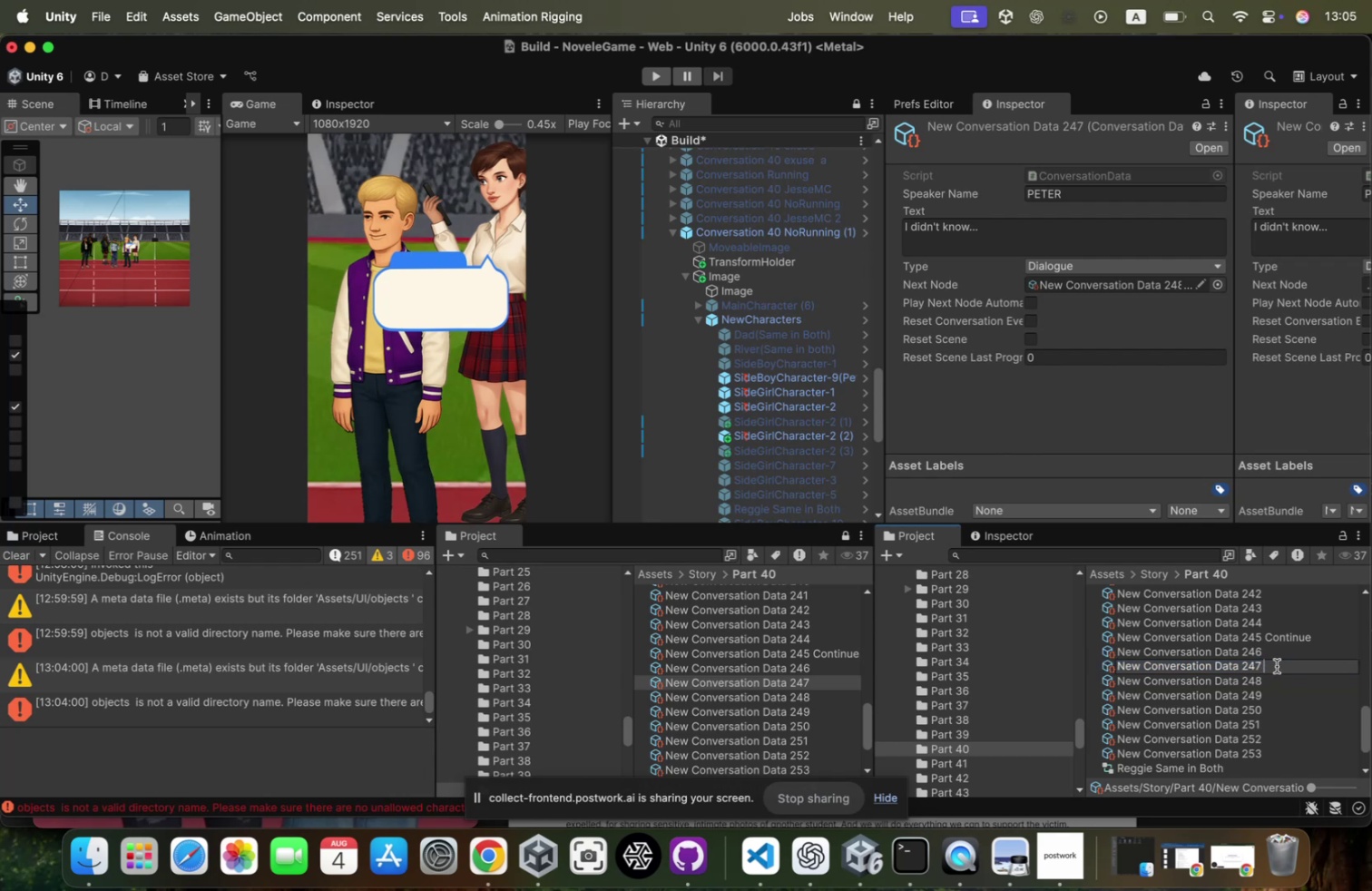 
type( Run peter)
 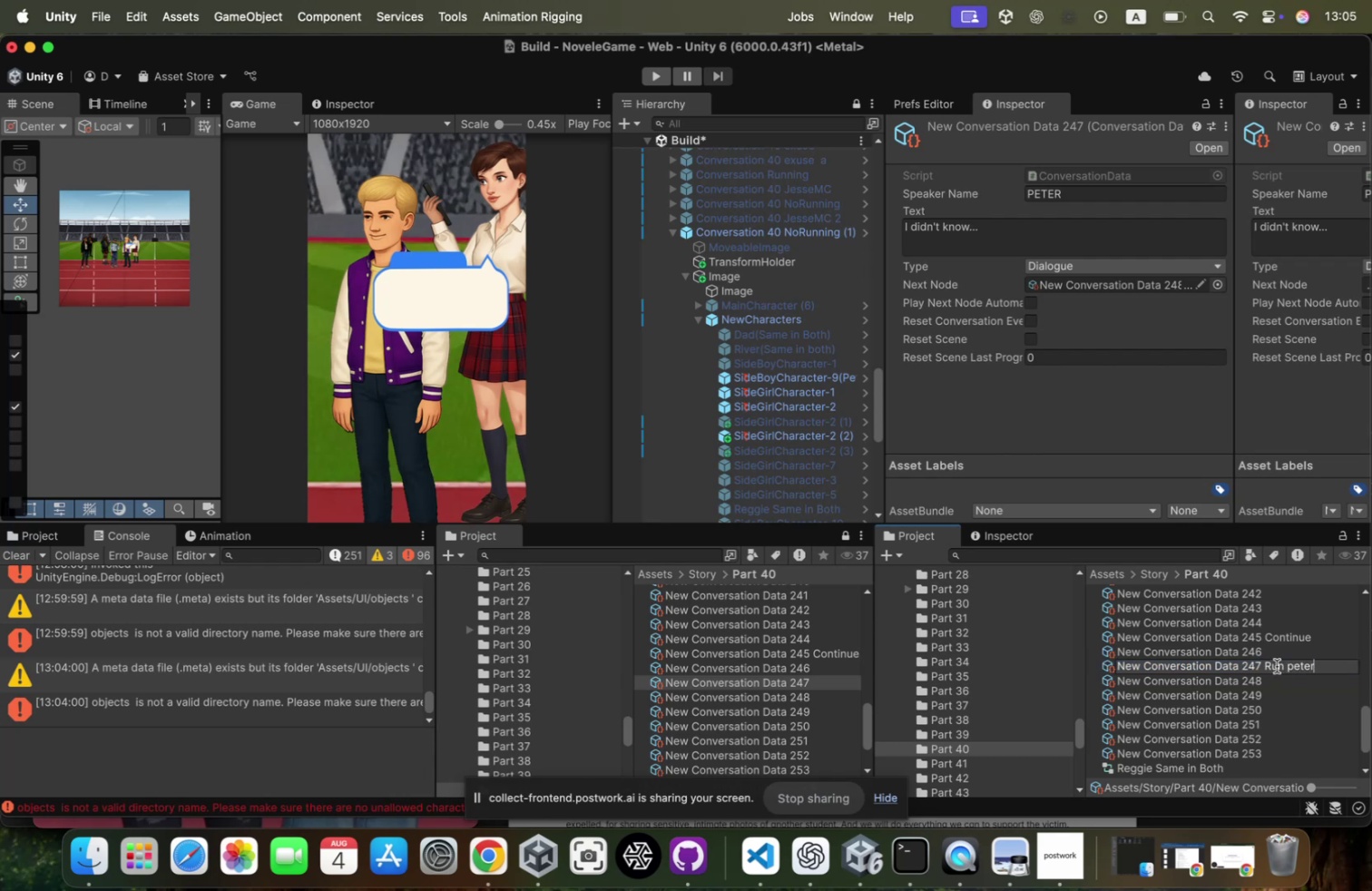 
key(Enter)
 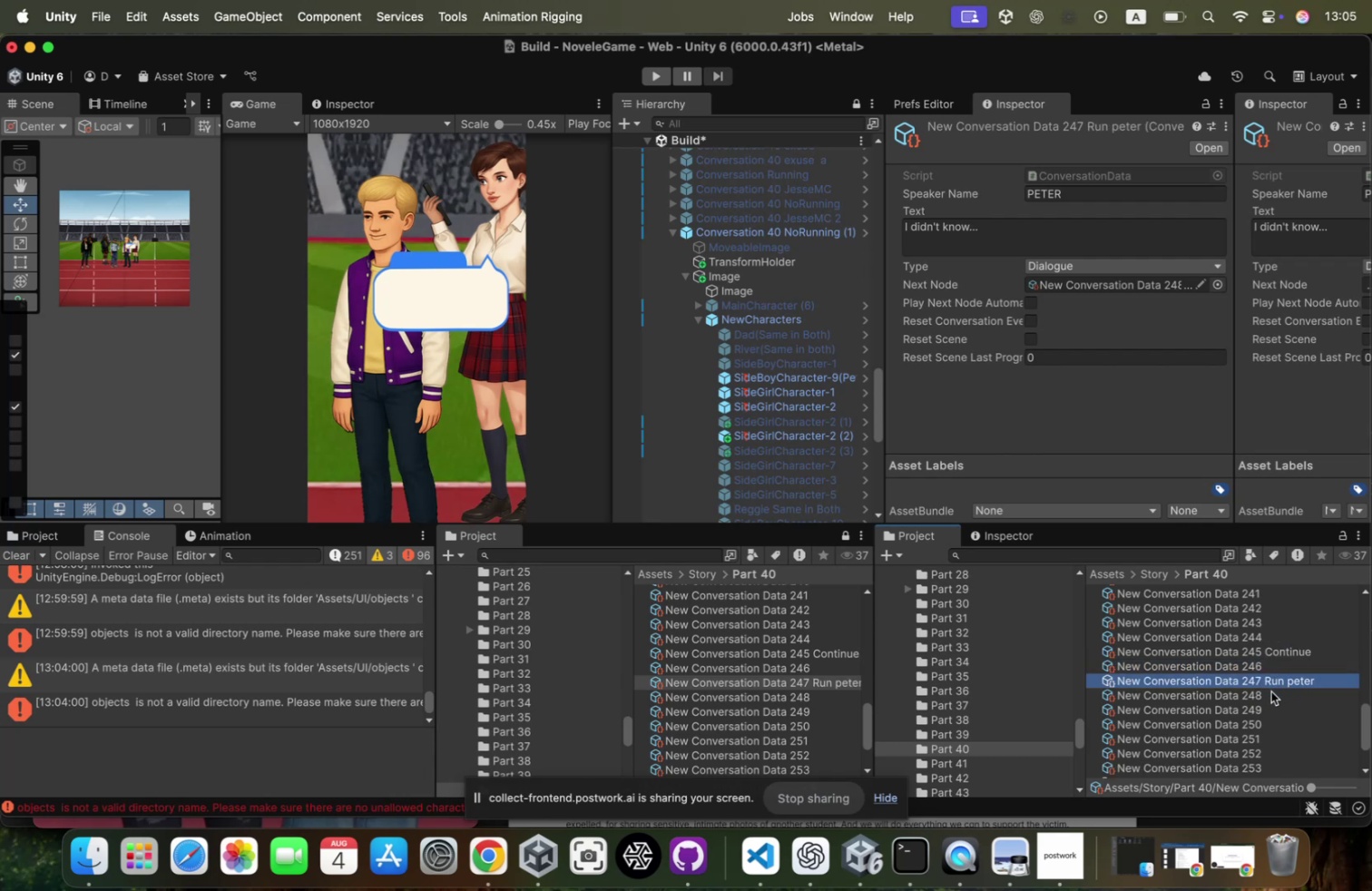 
left_click([1269, 691])
 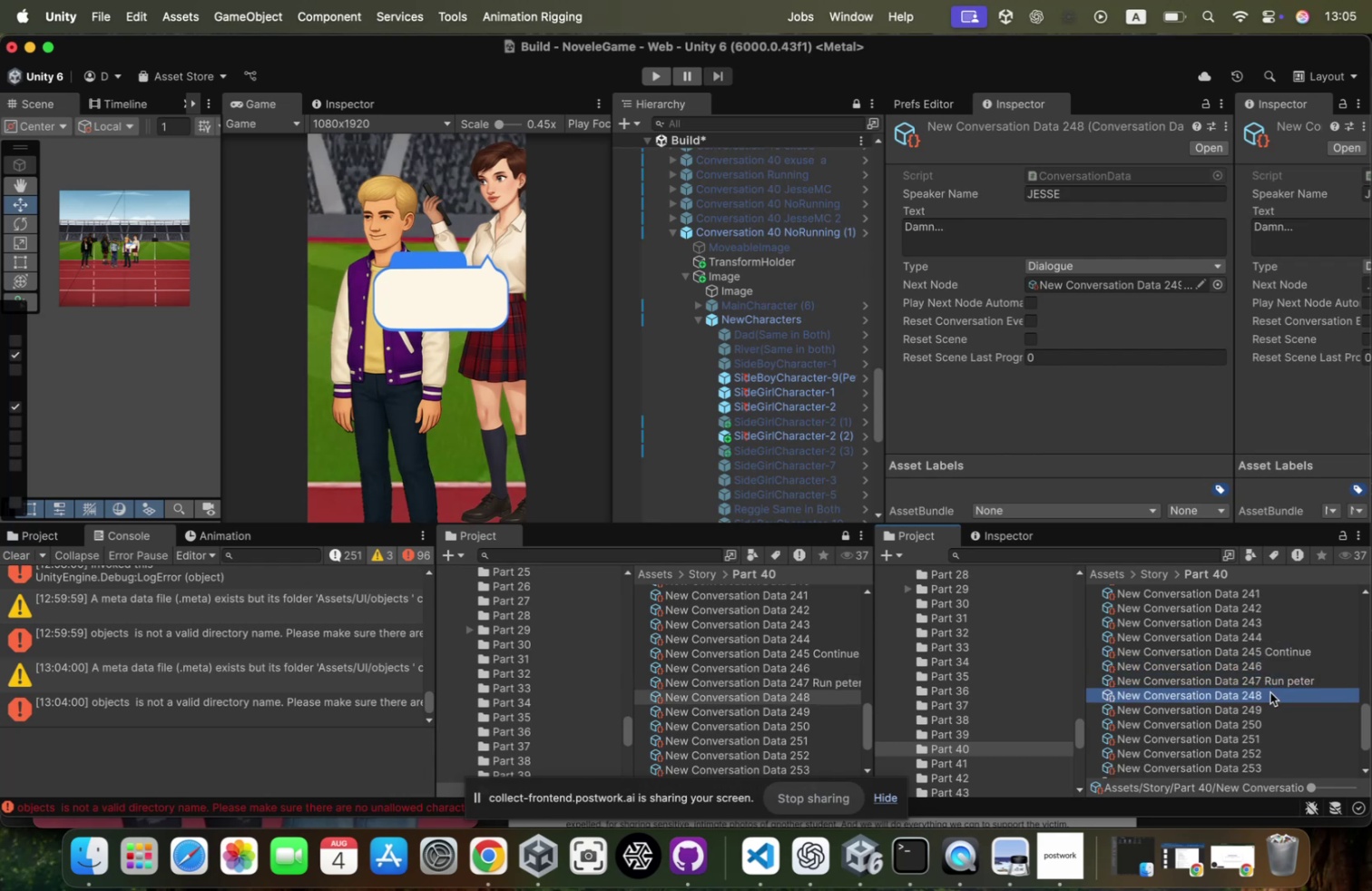 
left_click([1270, 691])
 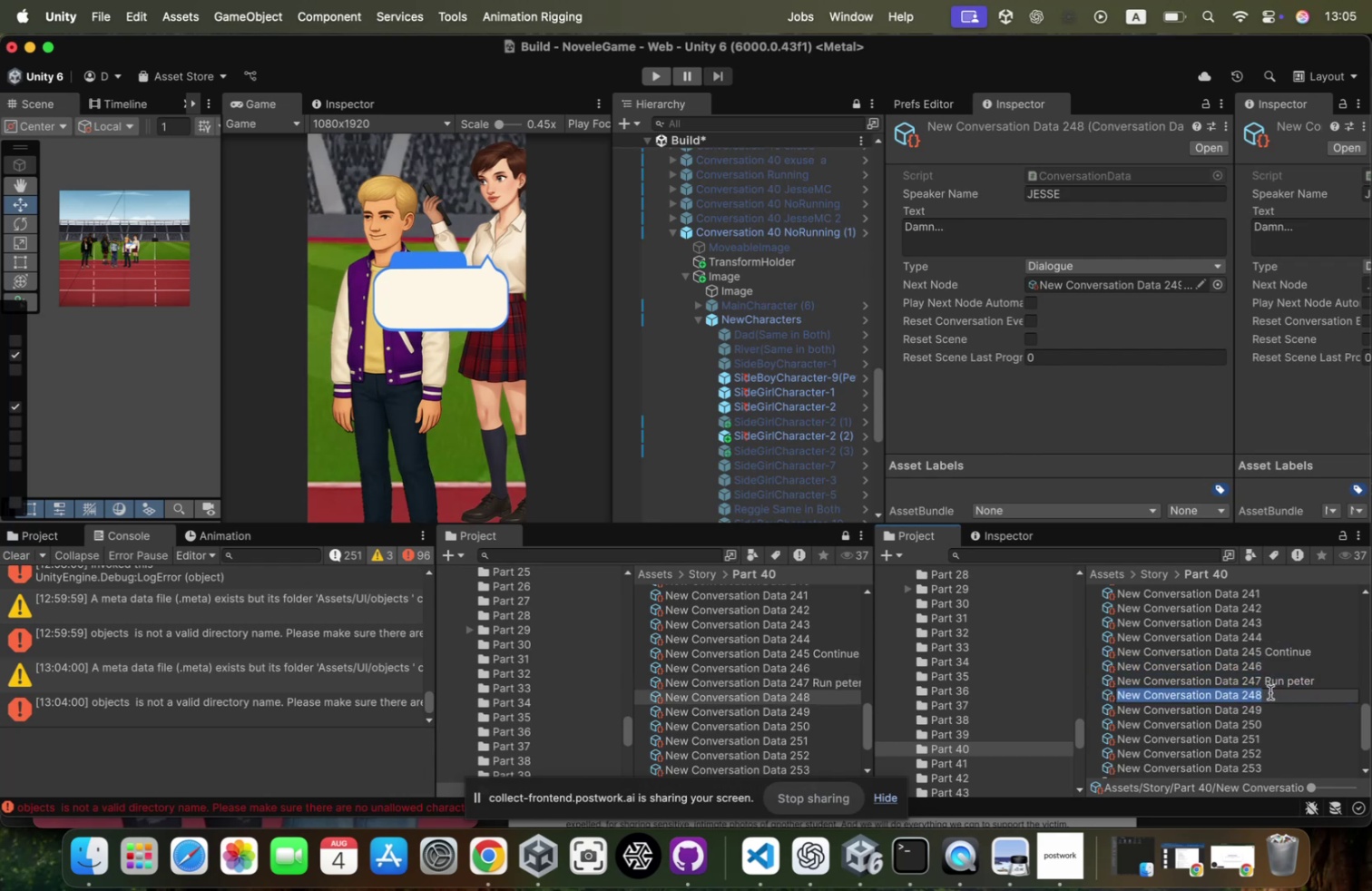 
key(ArrowRight)
 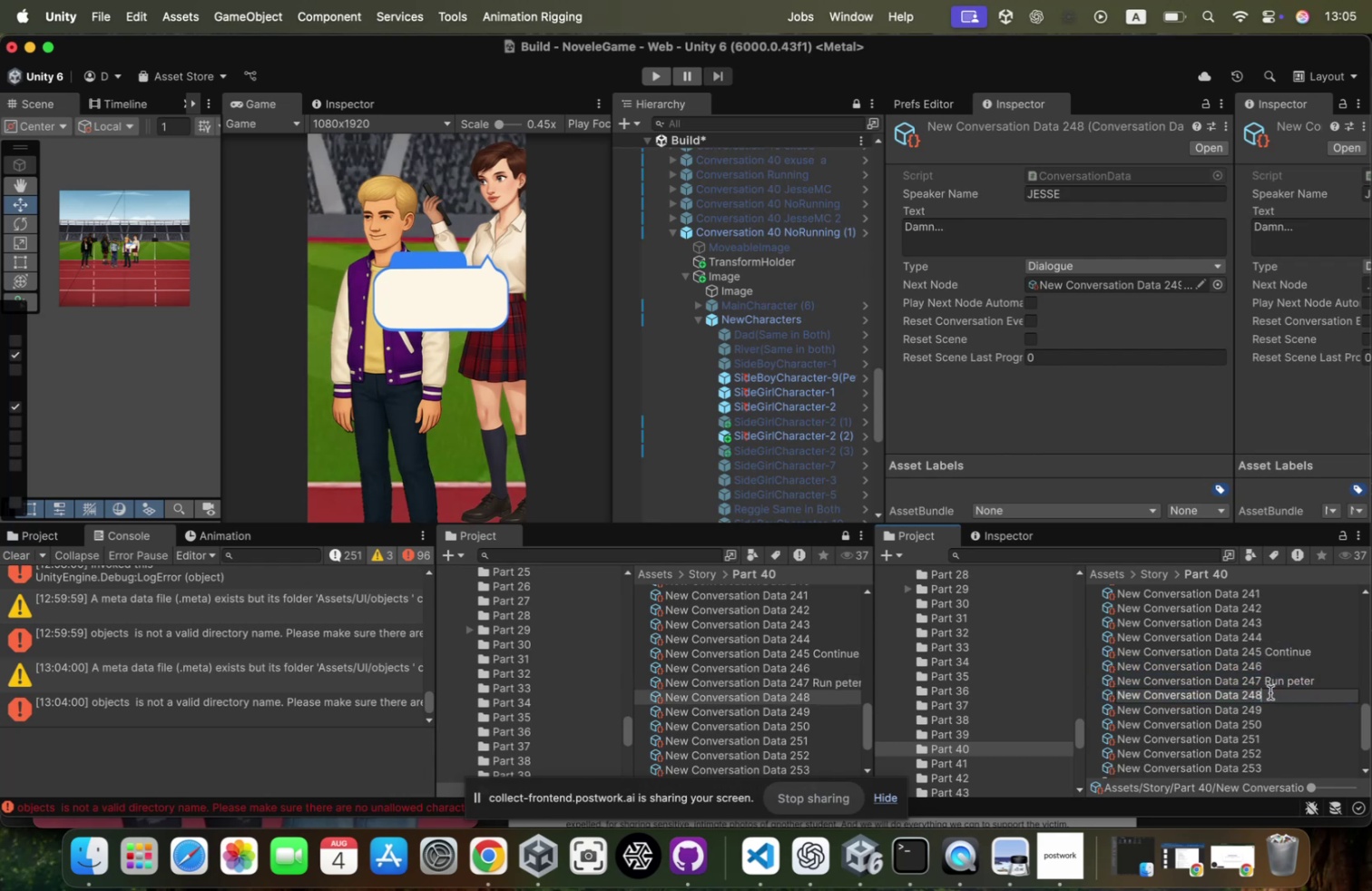 
type( Continue)
 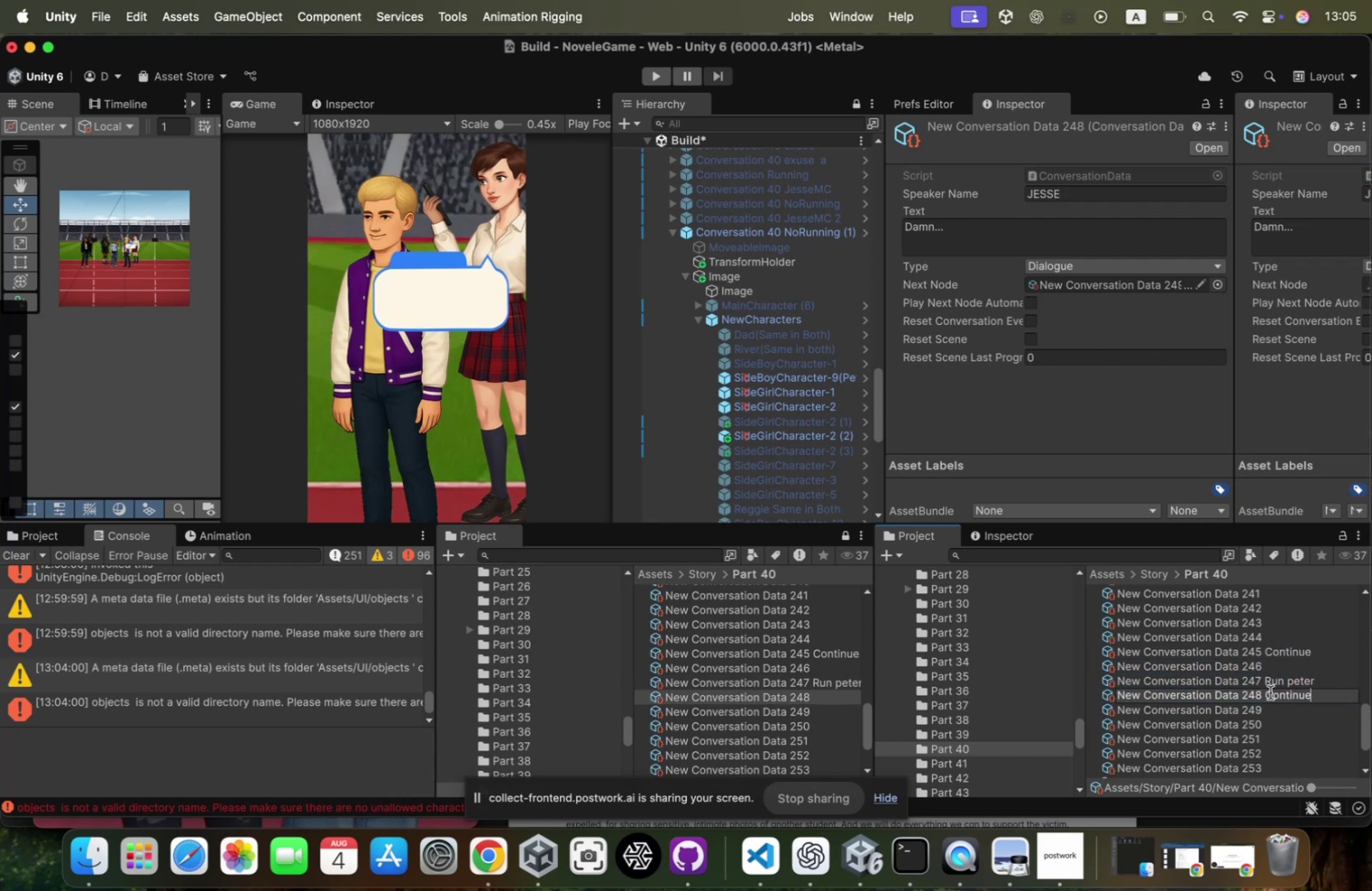 
key(Enter)
 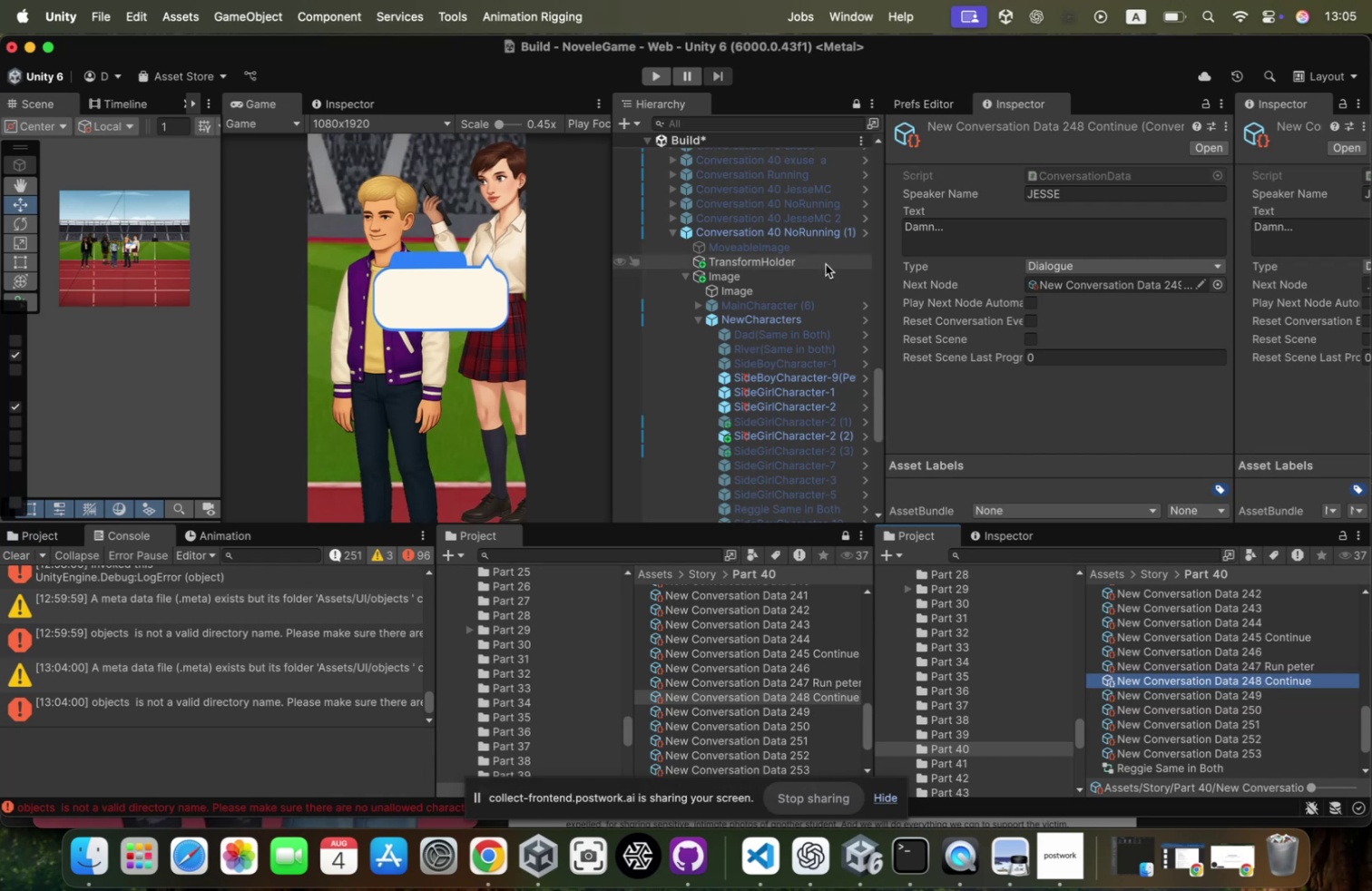 
left_click([813, 230])
 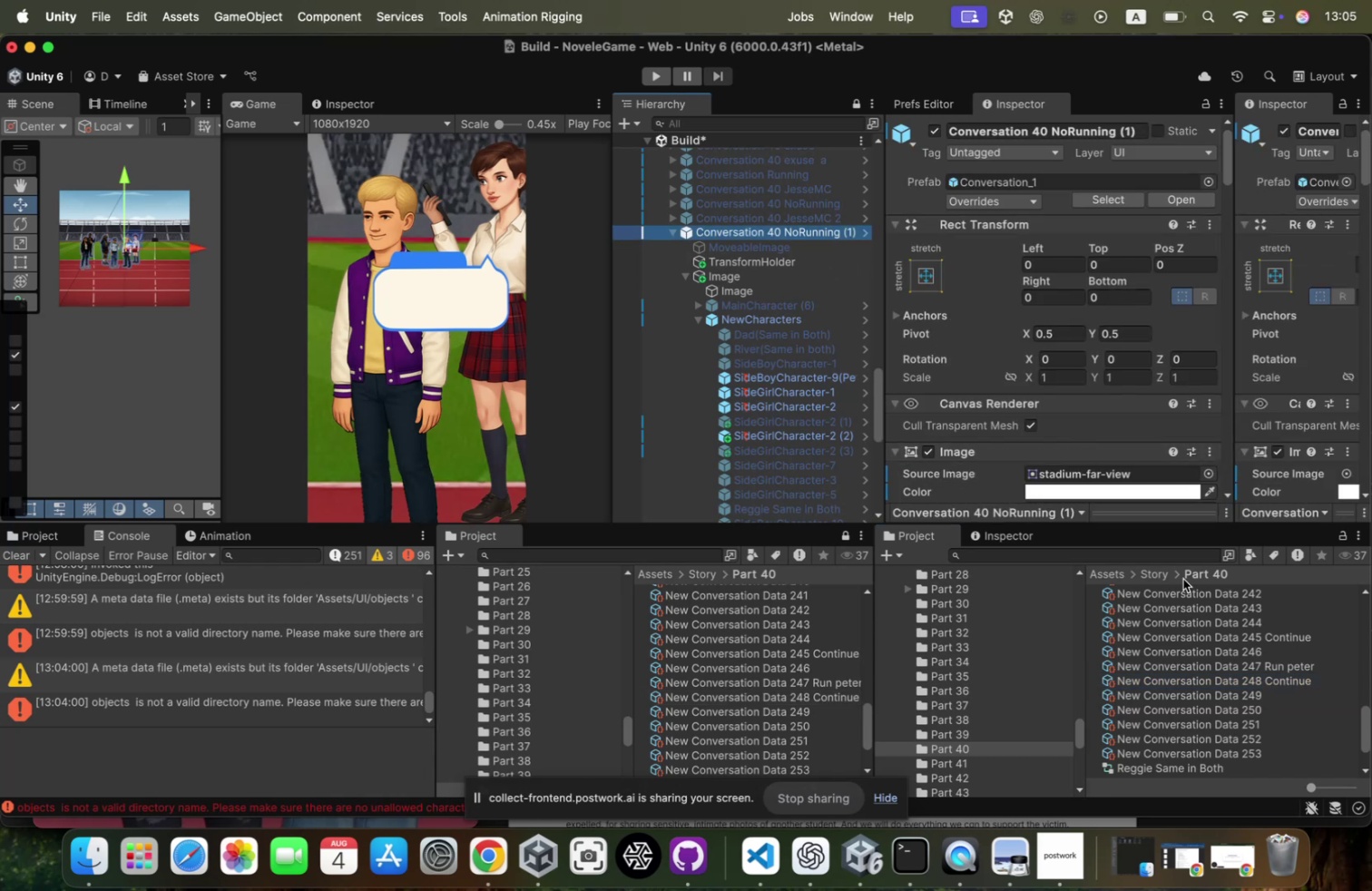 
scroll: coordinate [1117, 224], scroll_direction: down, amount: 82.0
 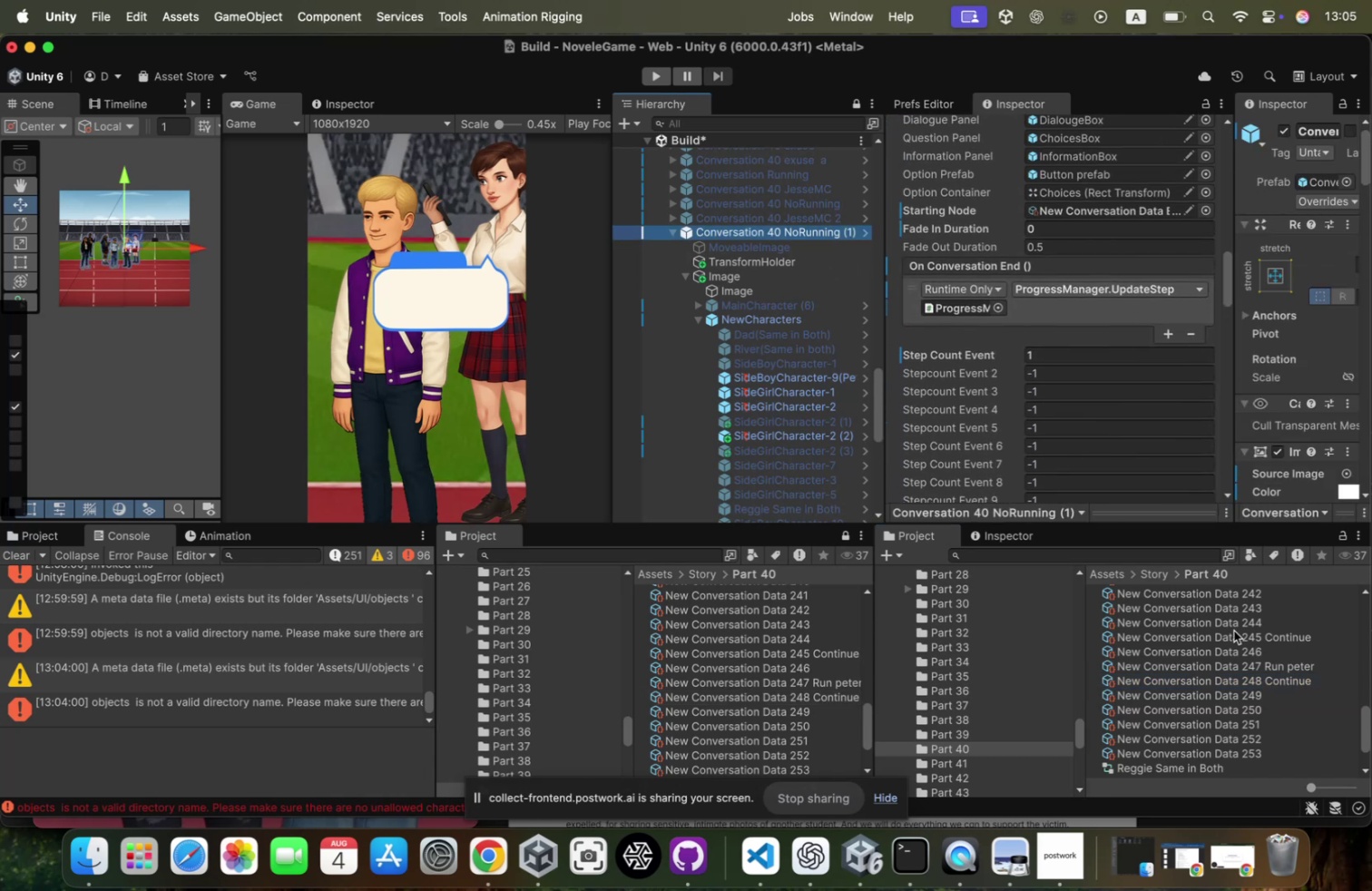 
left_click_drag(start_coordinate=[1234, 630], to_coordinate=[1138, 209])
 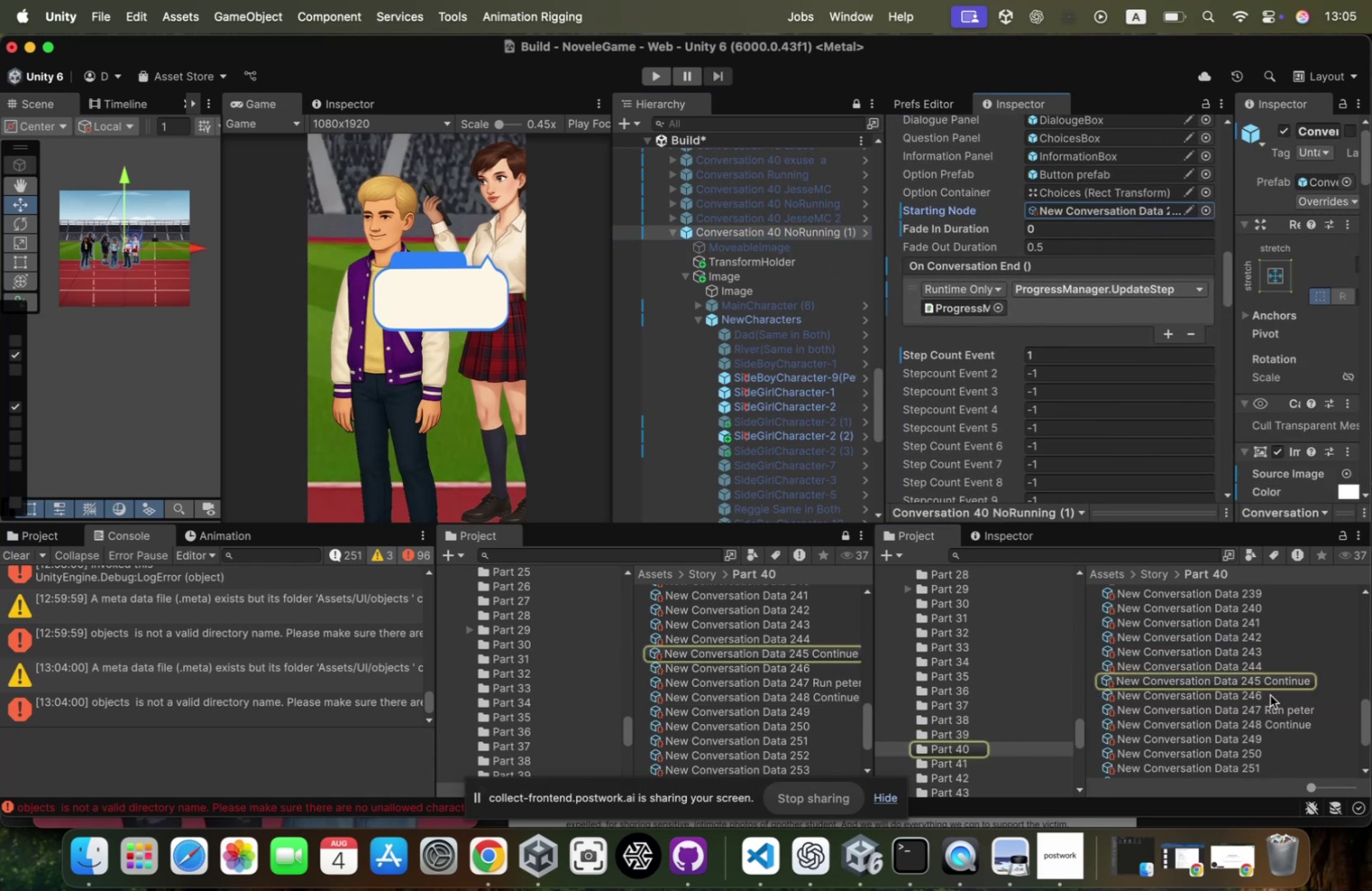 
left_click([1269, 686])
 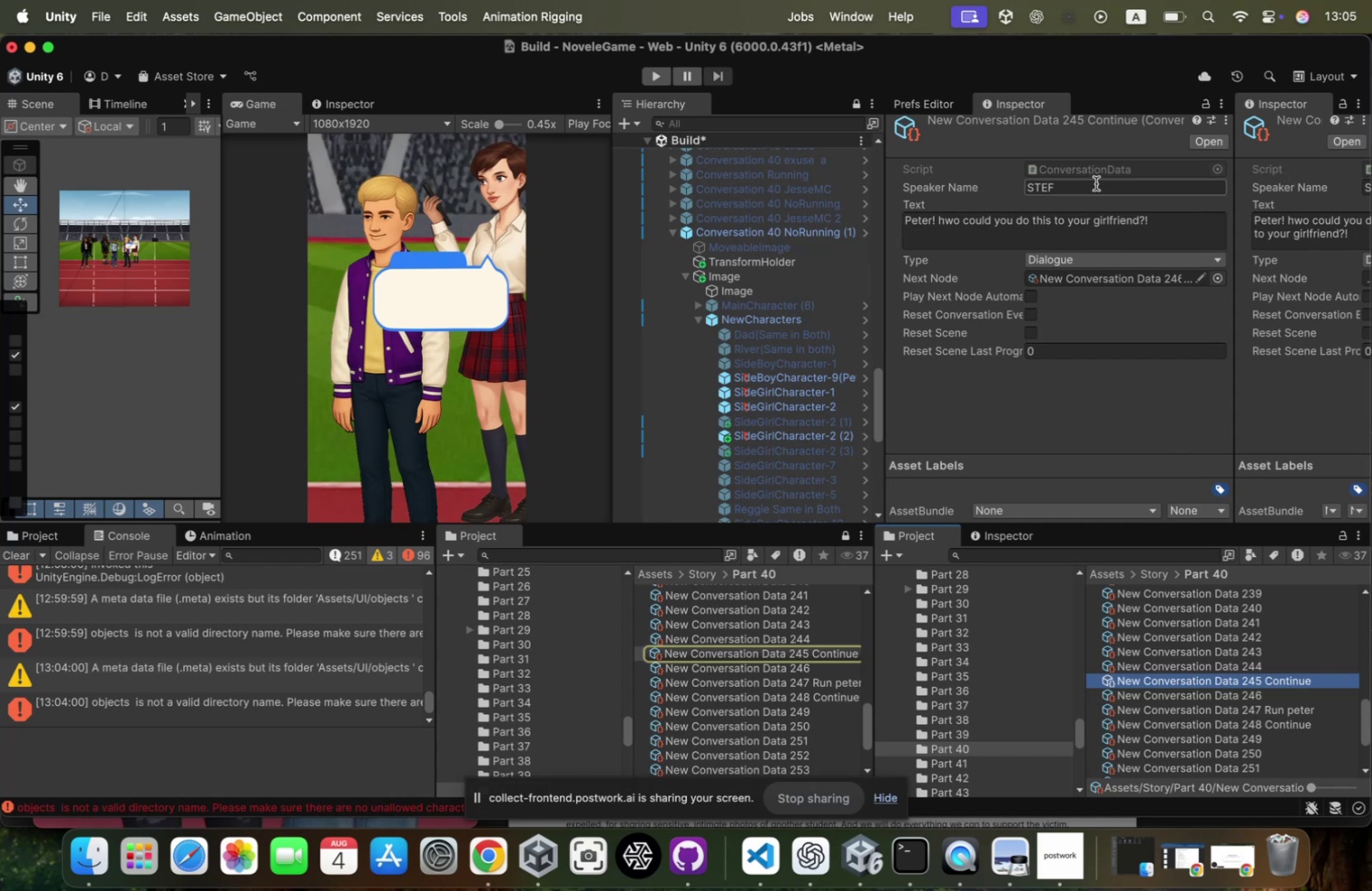 
left_click([1095, 183])
 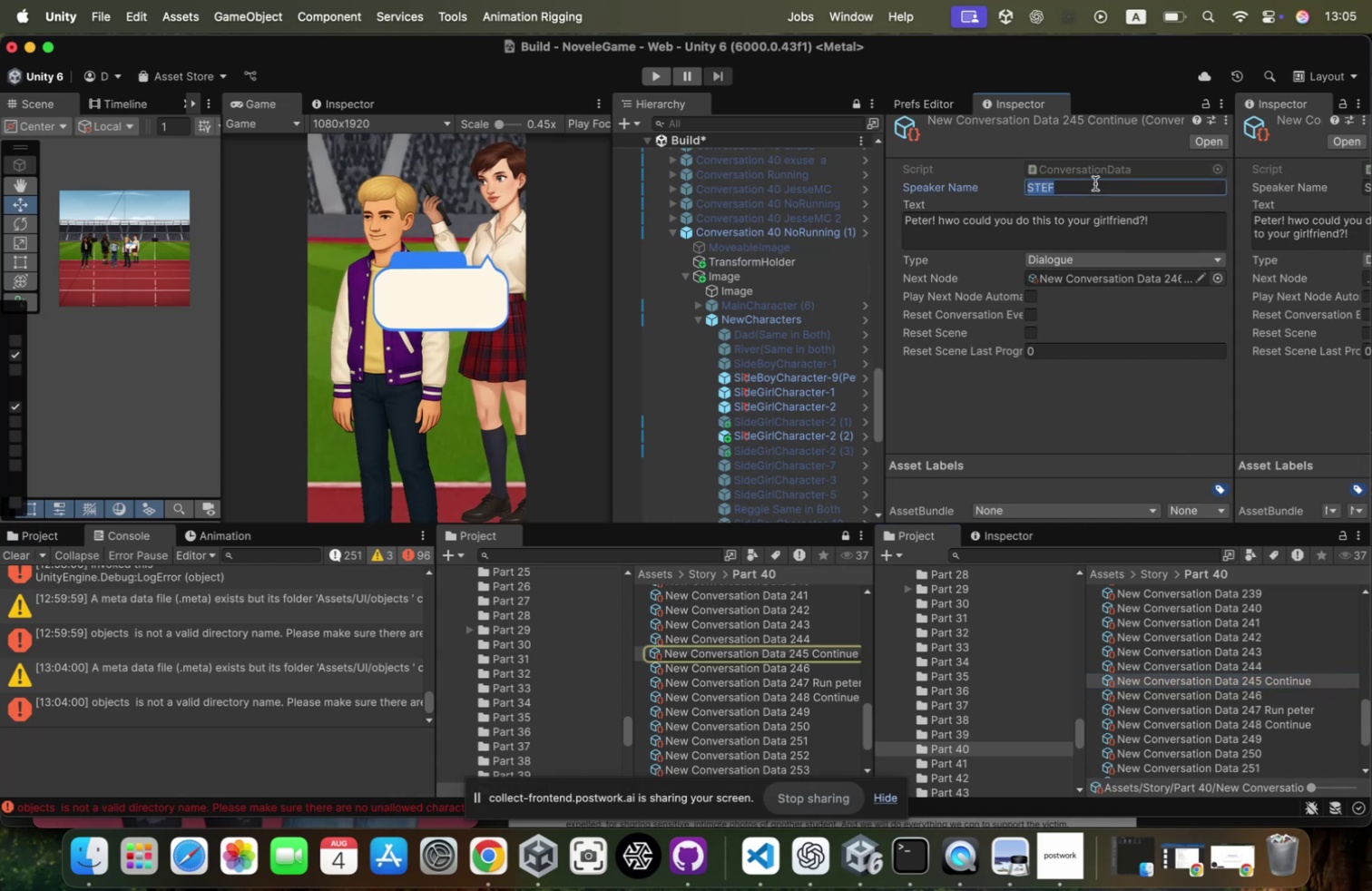 
key(Meta+CommandLeft)
 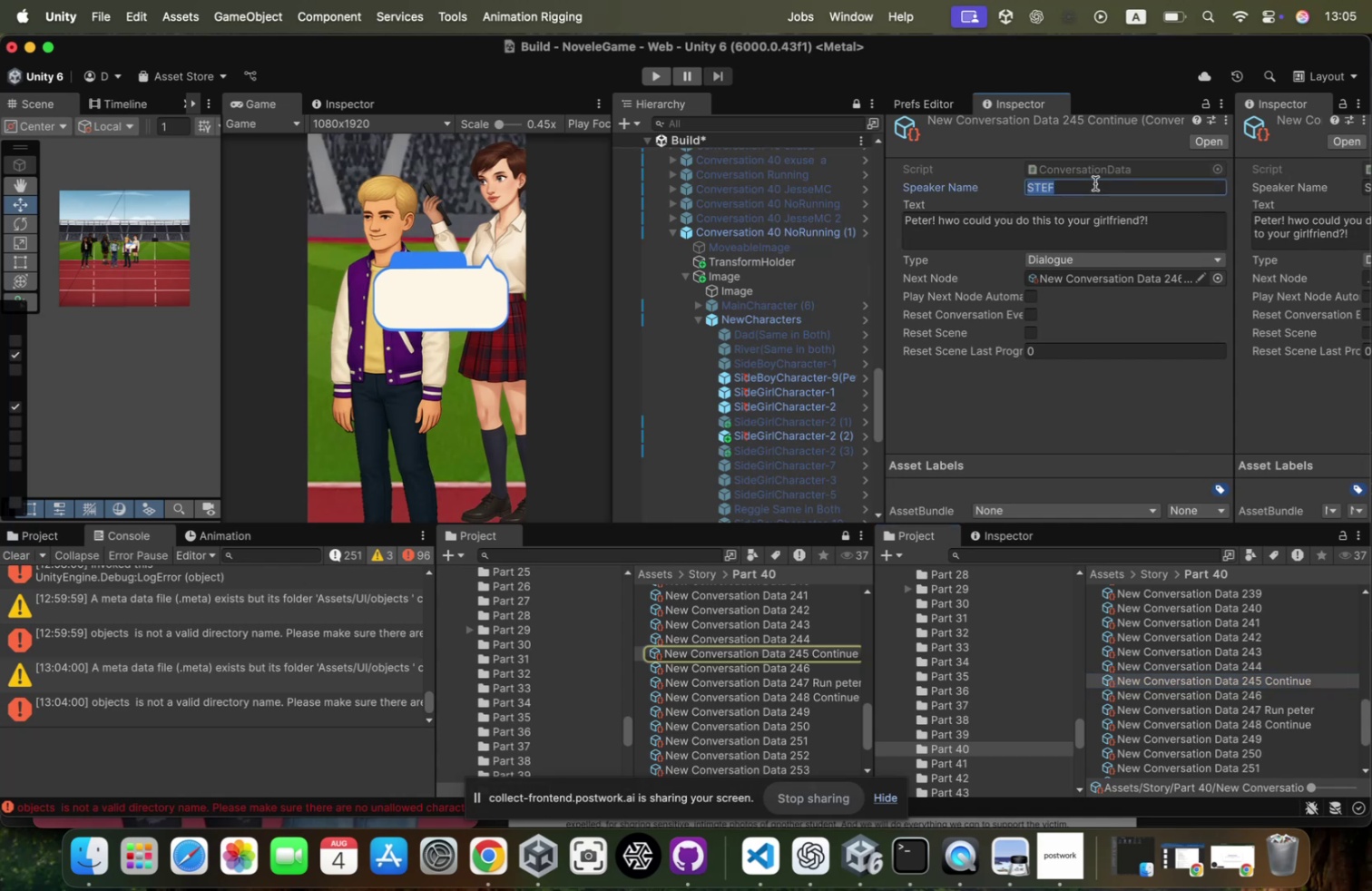 
key(Meta+C)
 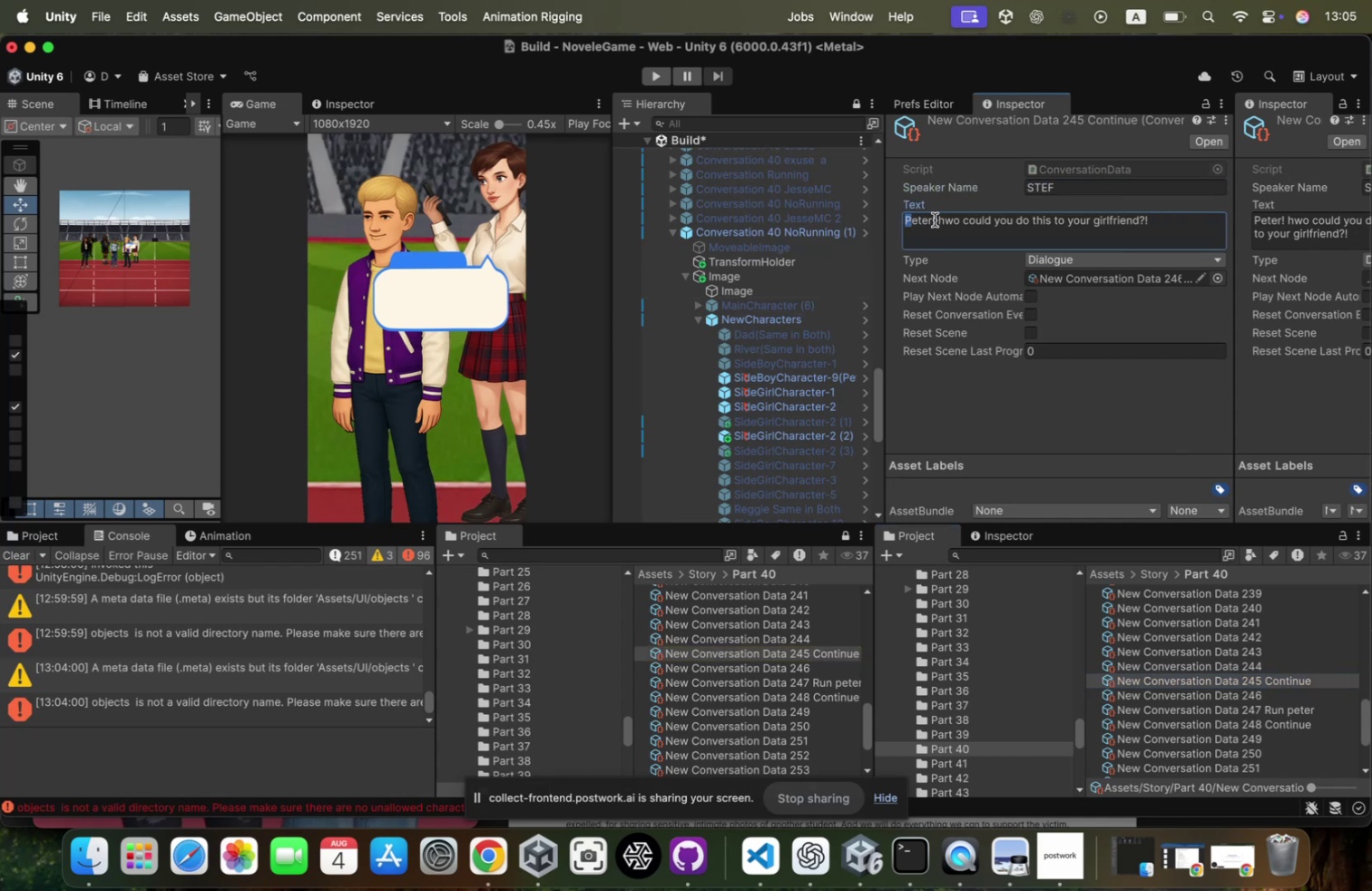 
key(ArrowLeft)
 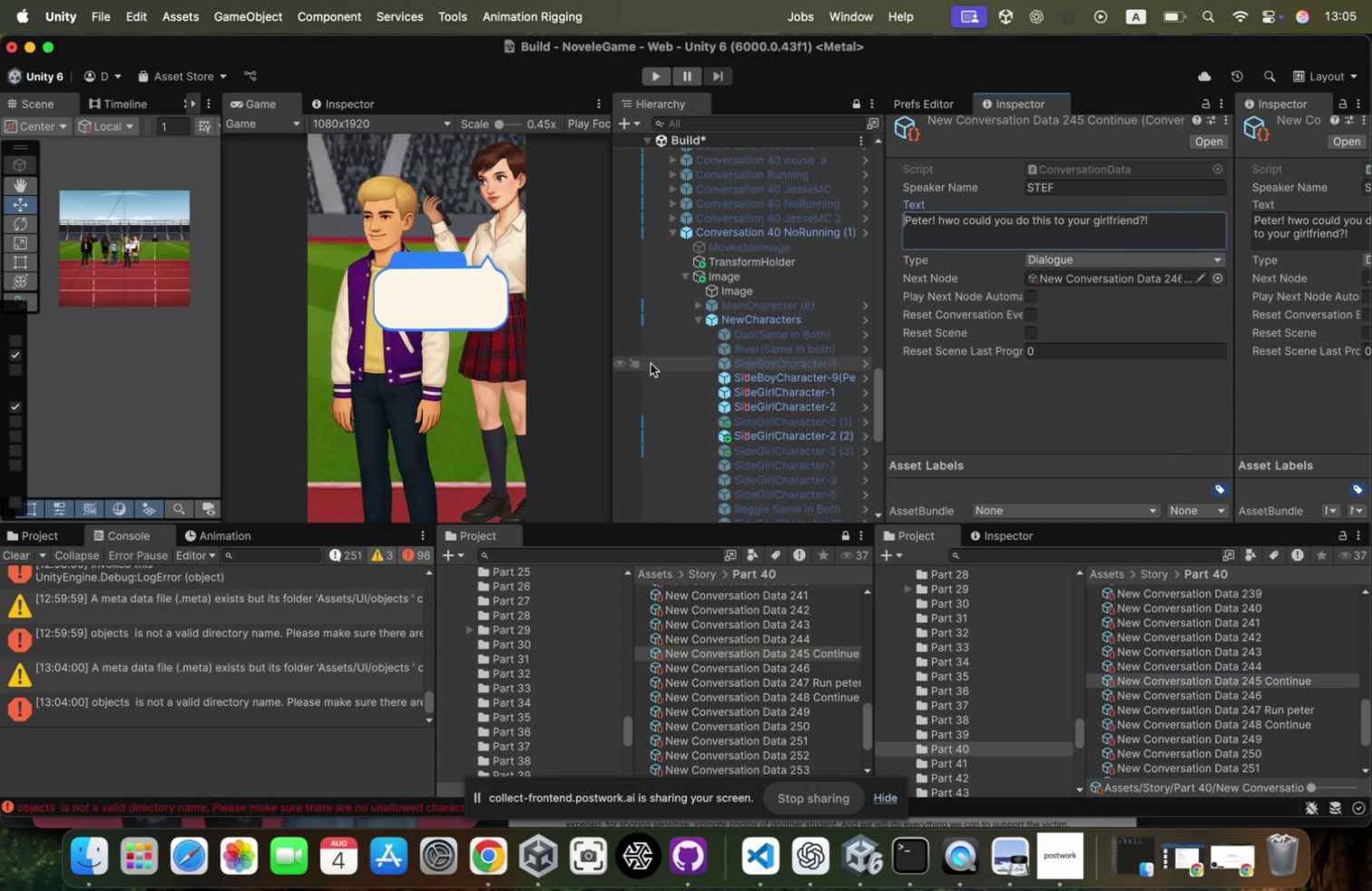 
scroll: coordinate [809, 367], scroll_direction: down, amount: 56.0
 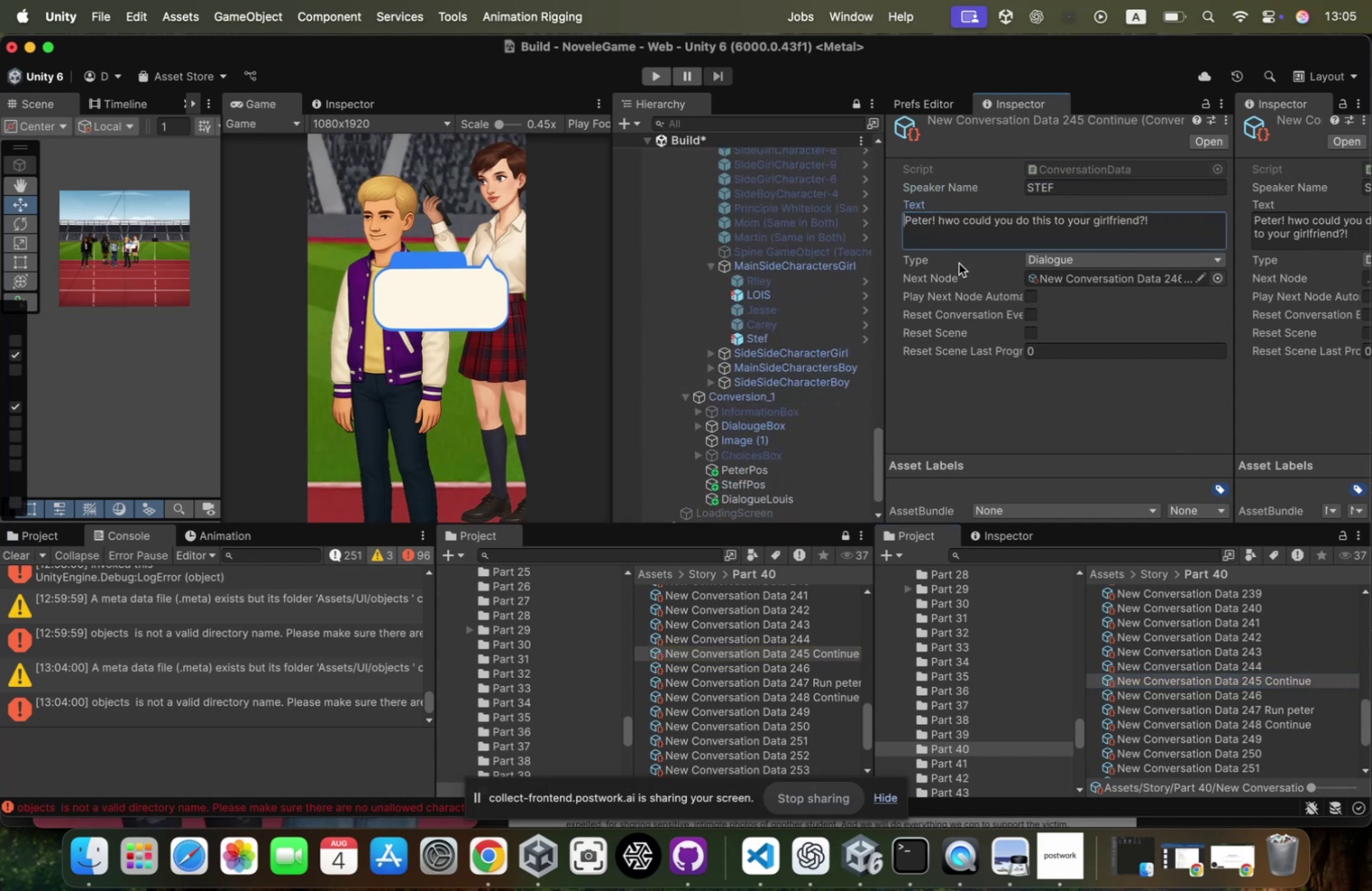 
type({M4:16:0:0})
 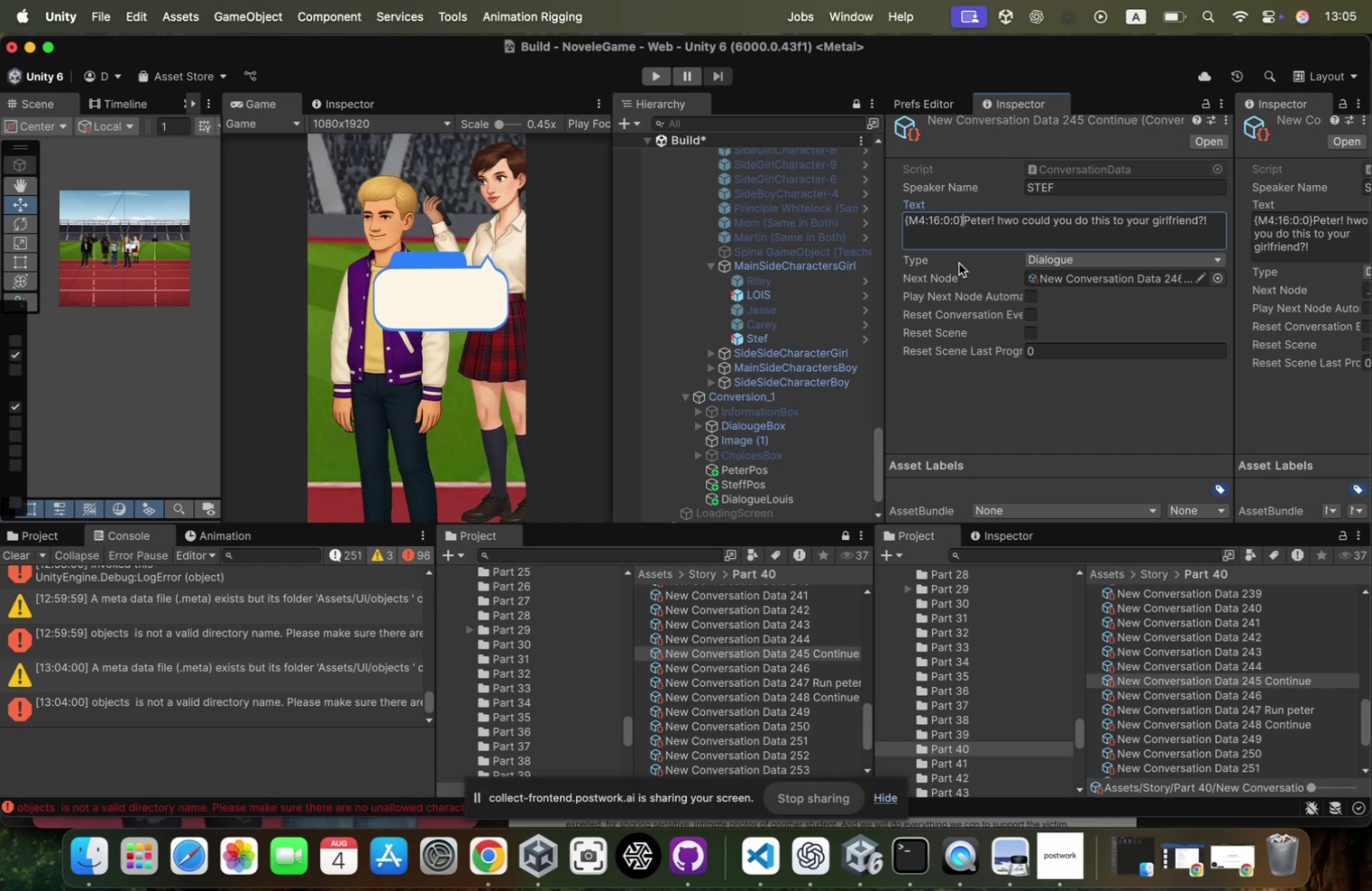 
scroll: coordinate [784, 331], scroll_direction: up, amount: 40.0
 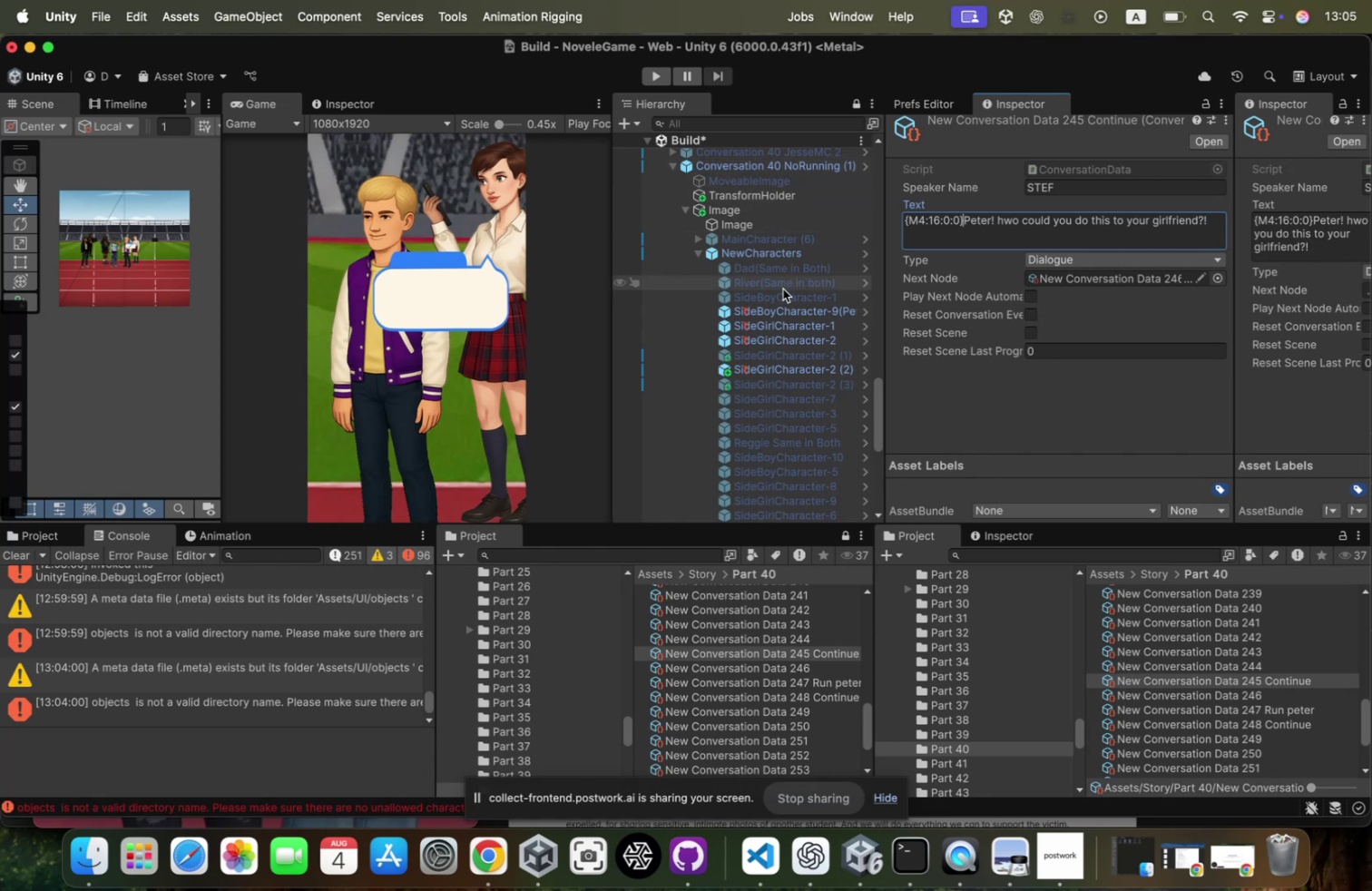 
wait(5.62)
 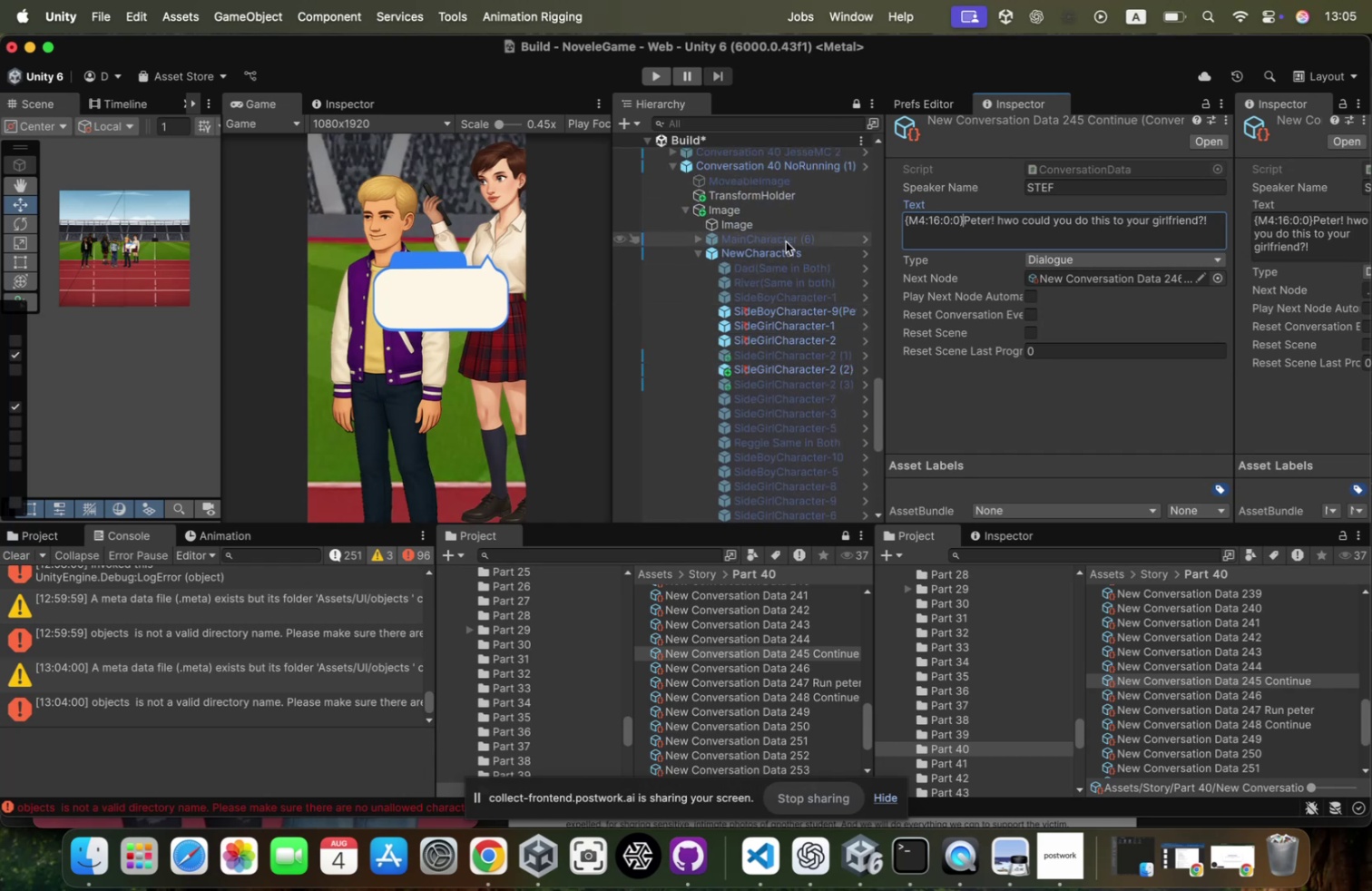 
scroll: coordinate [1015, 280], scroll_direction: down, amount: 37.0
 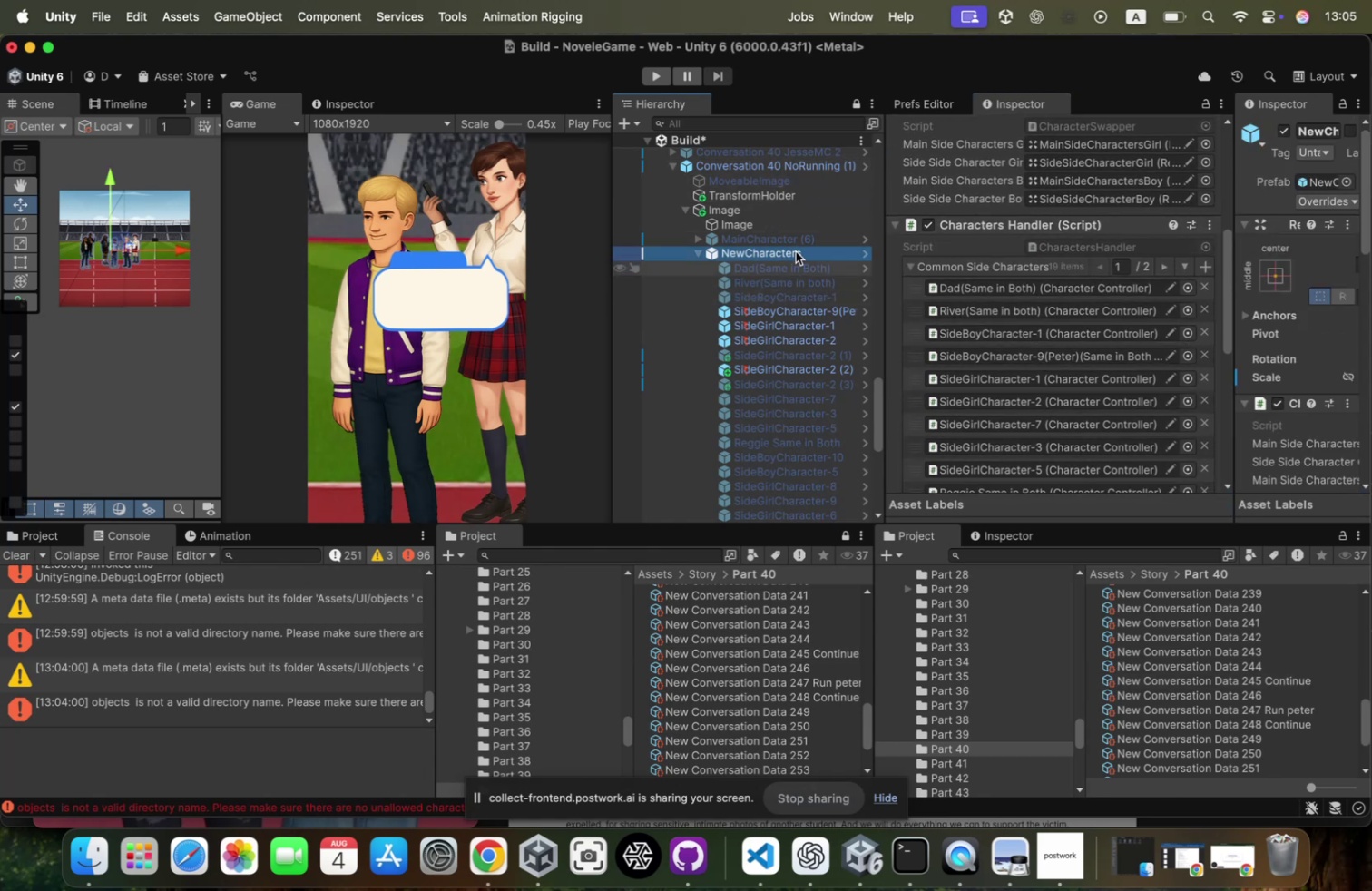 
left_click([752, 220])
 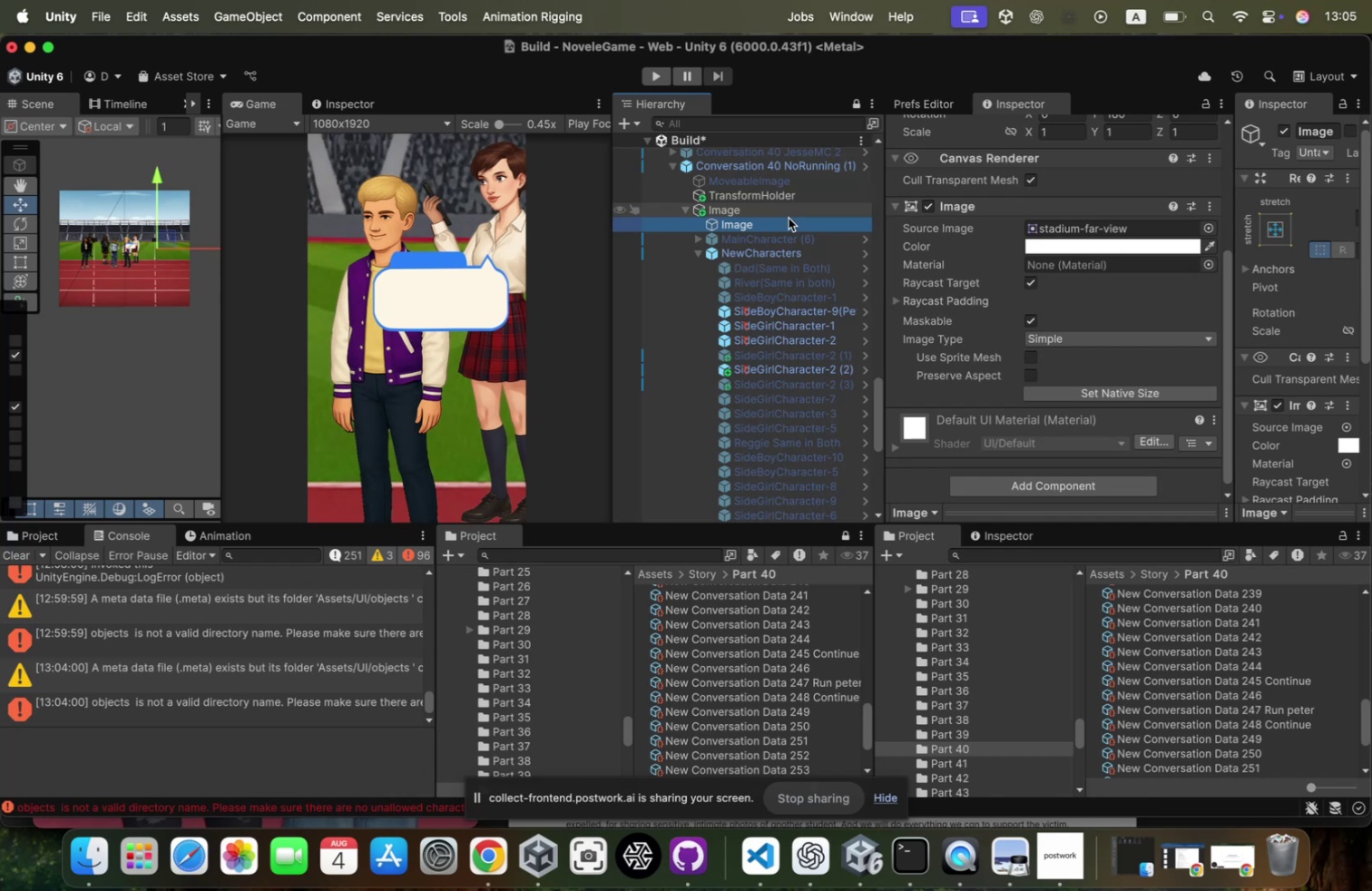 
scroll: coordinate [788, 208], scroll_direction: up, amount: 1.0
 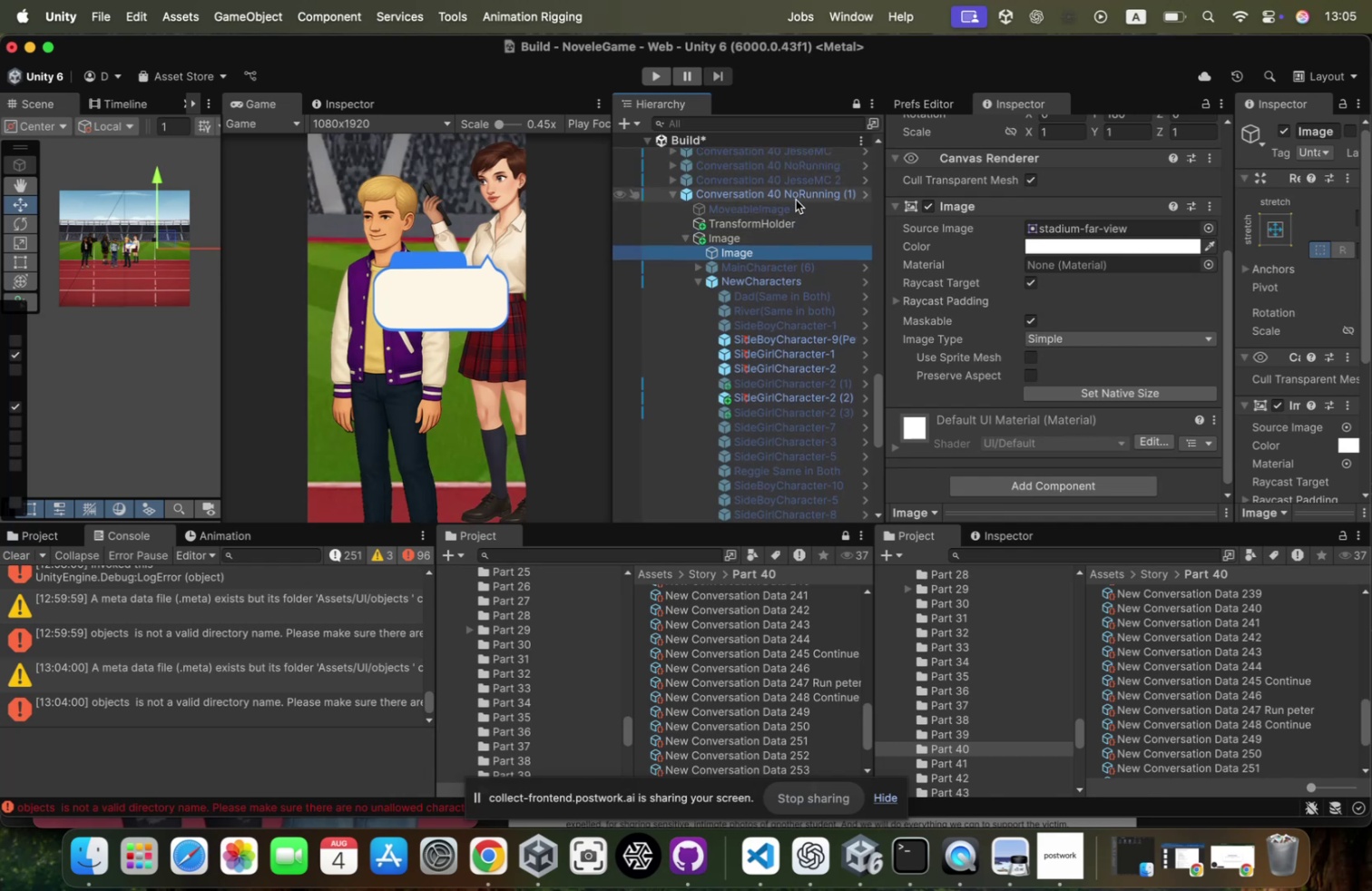 
left_click([796, 196])
 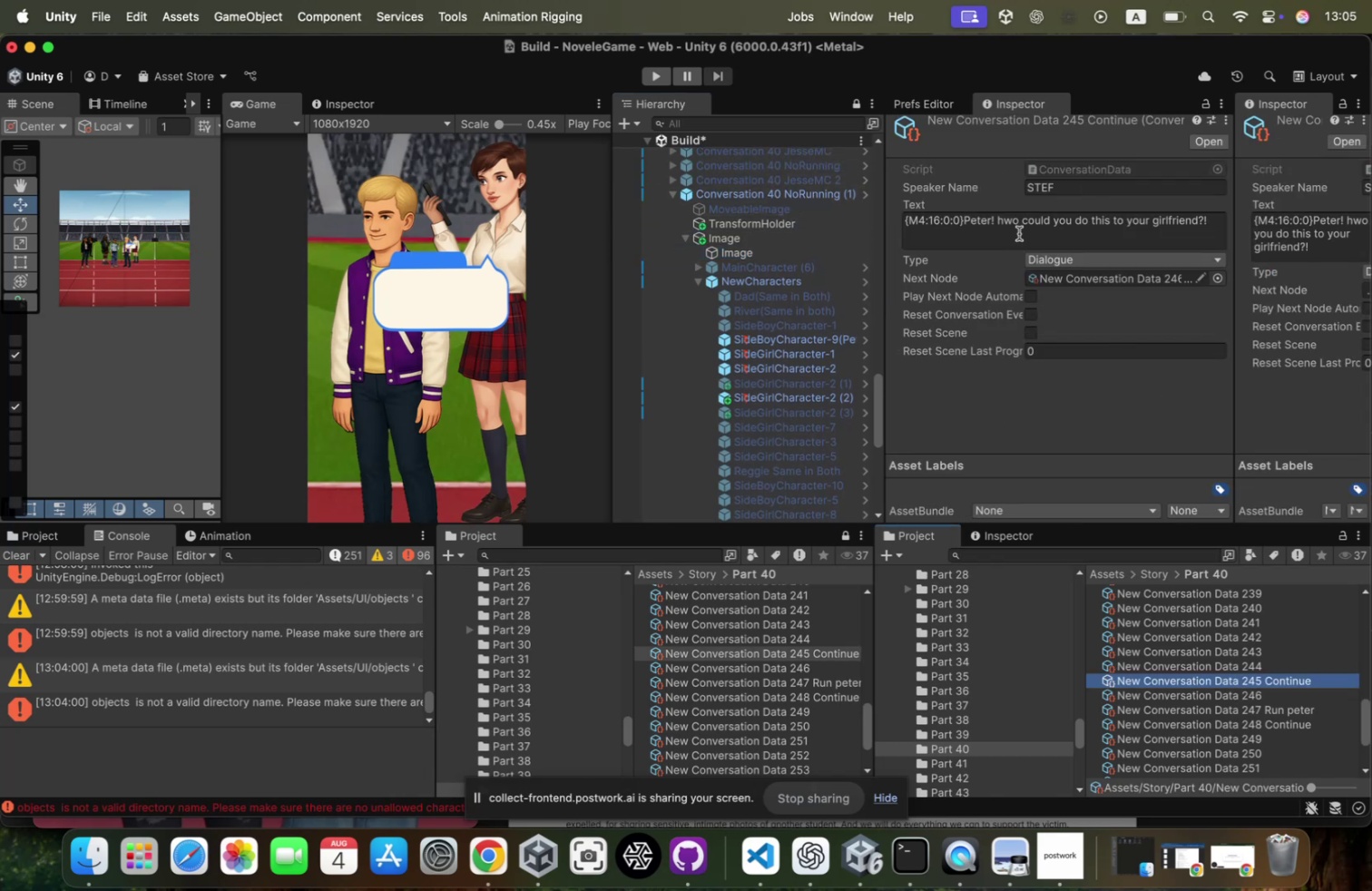 
left_click([905, 214])
 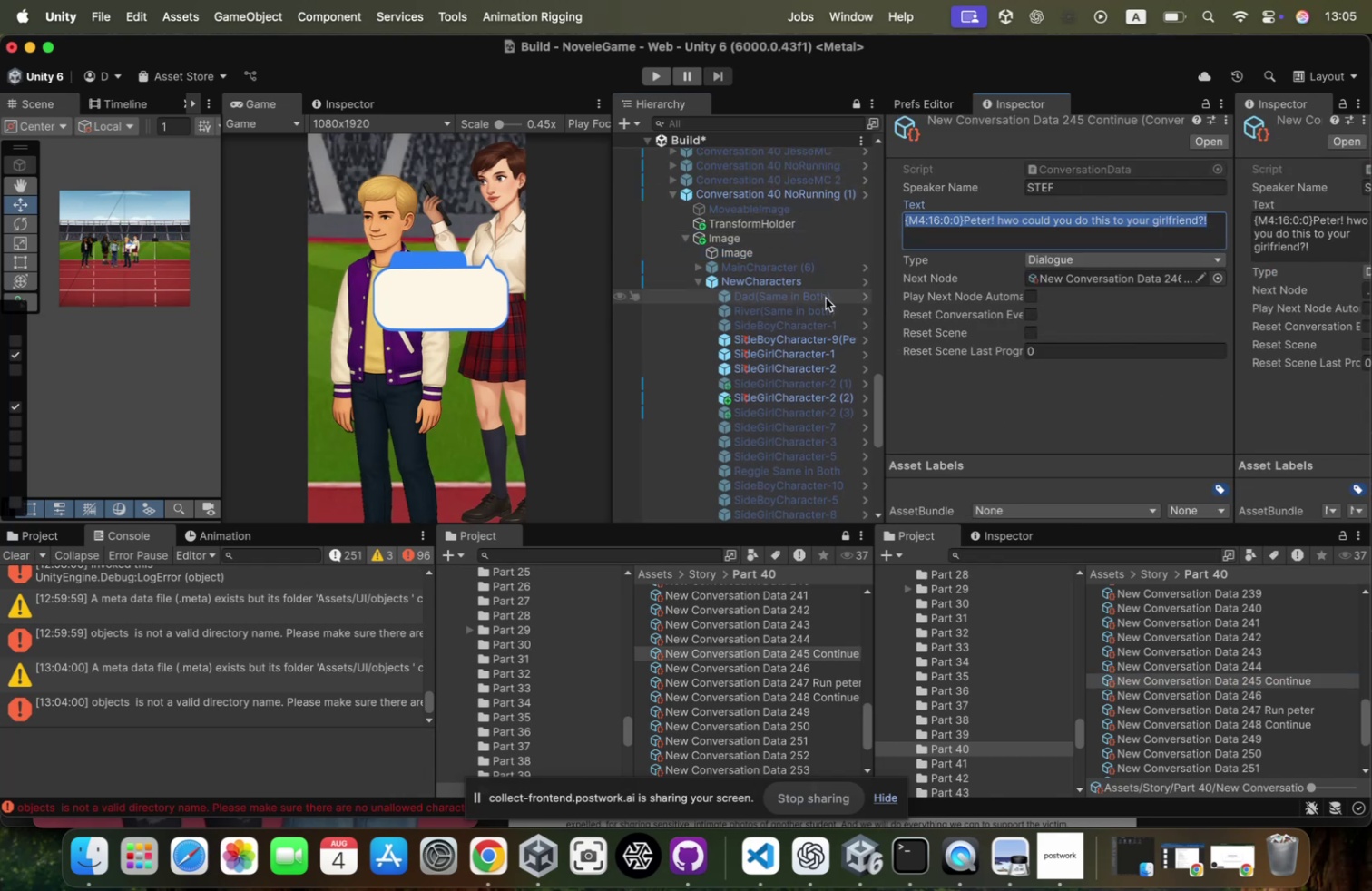 
left_click([824, 278])
 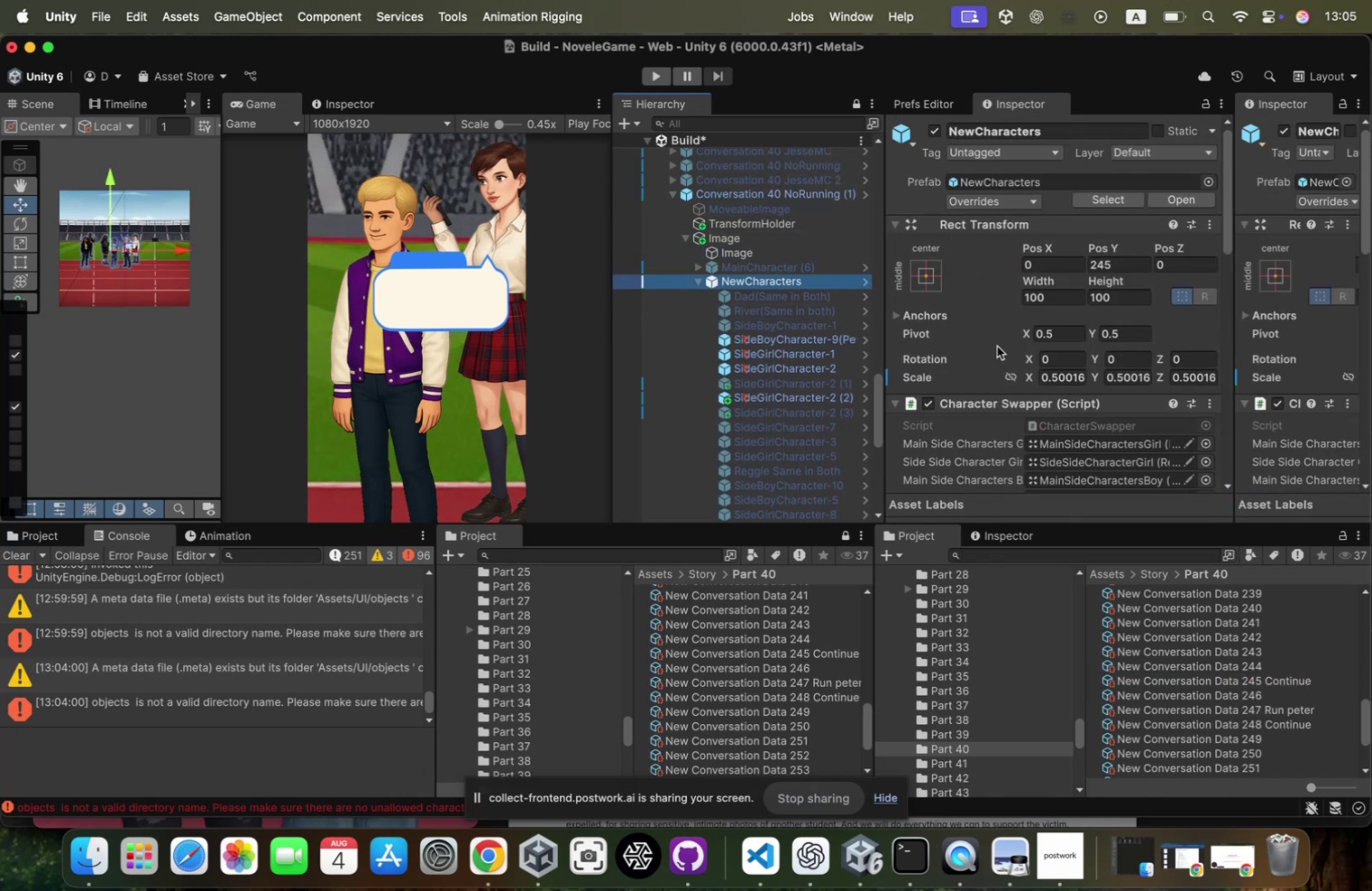 
scroll: coordinate [1018, 340], scroll_direction: down, amount: 42.0
 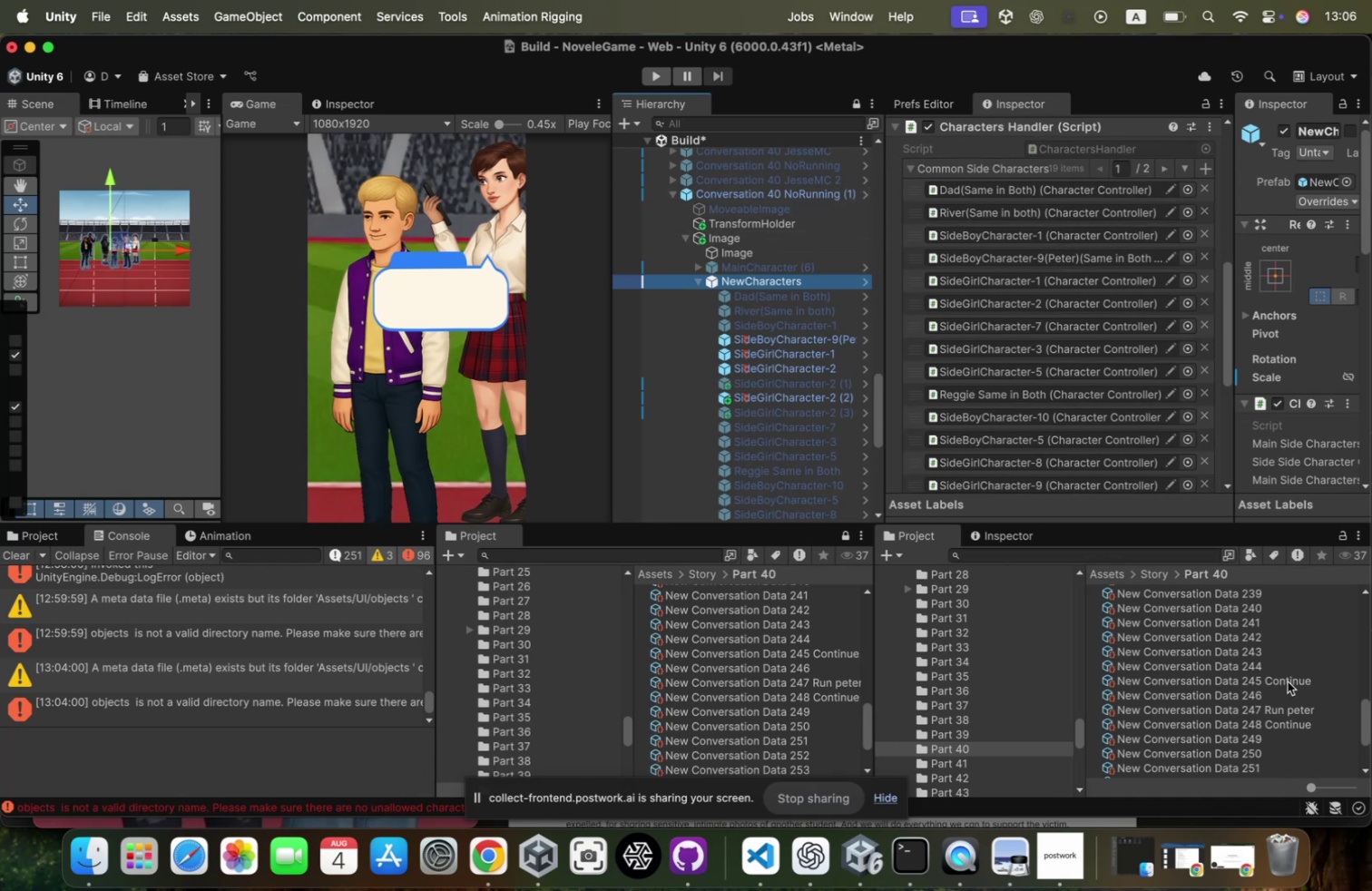 
wait(6.14)
 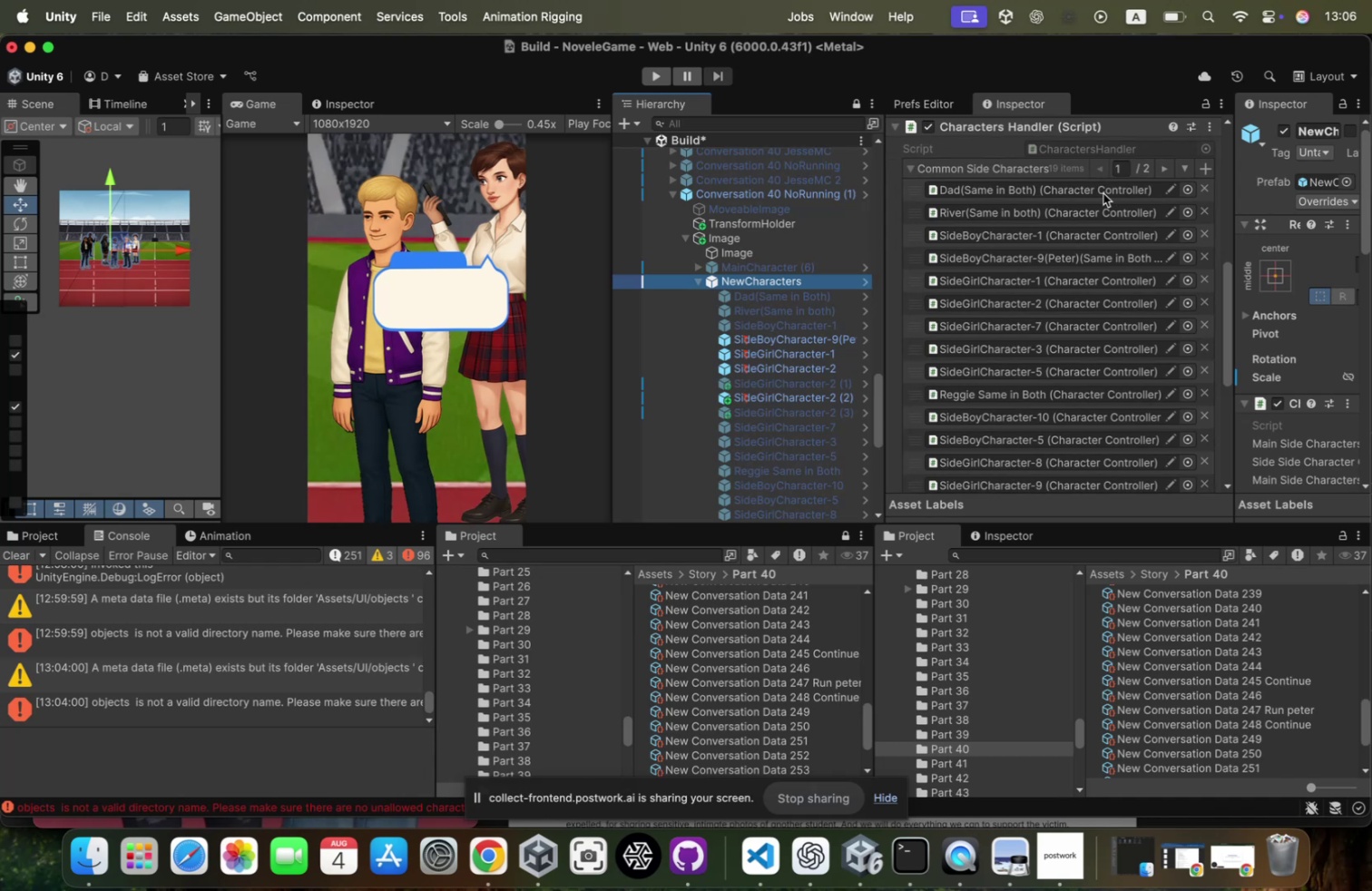 
left_click([965, 217])
 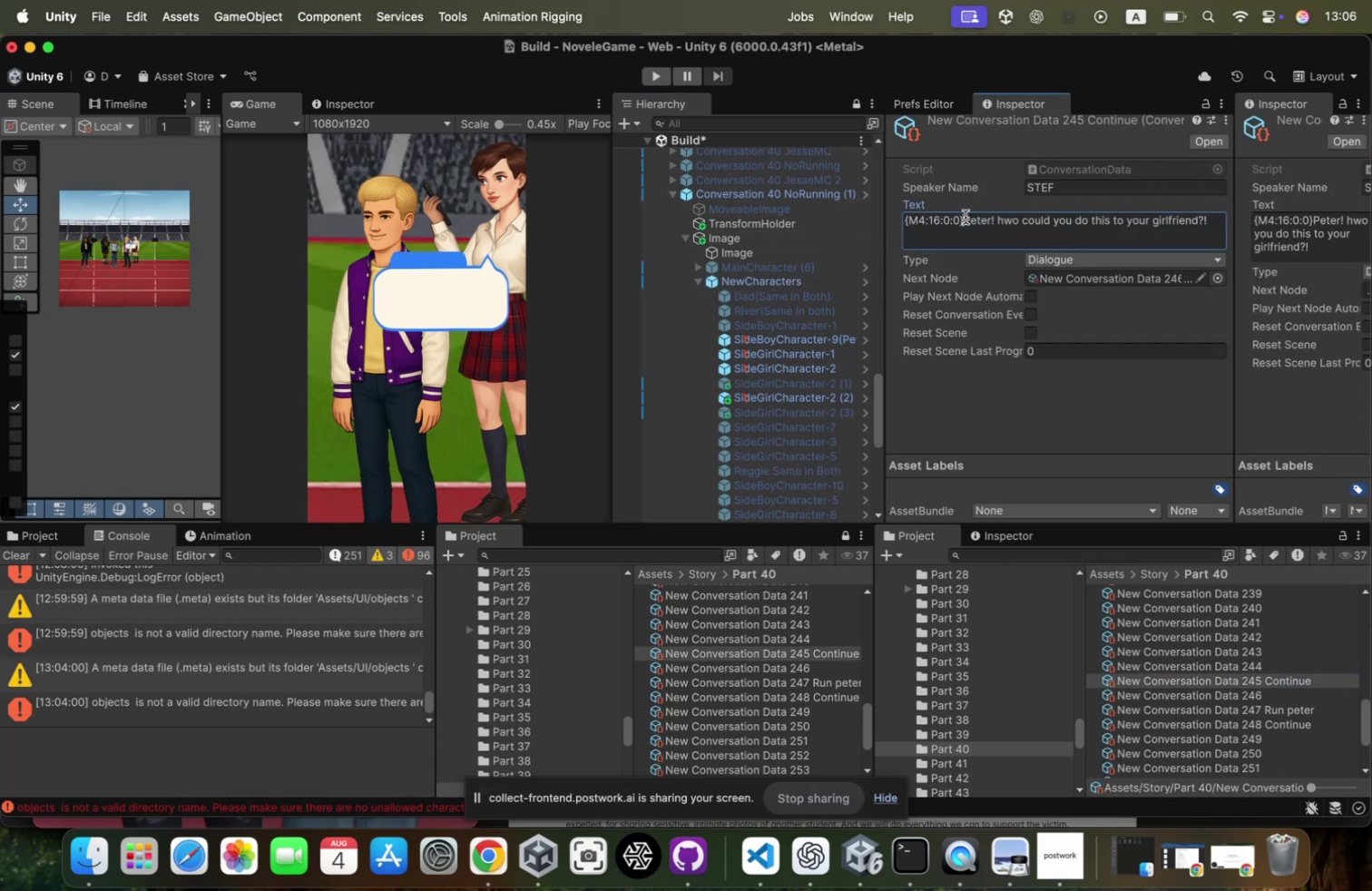 
left_click([965, 217])
 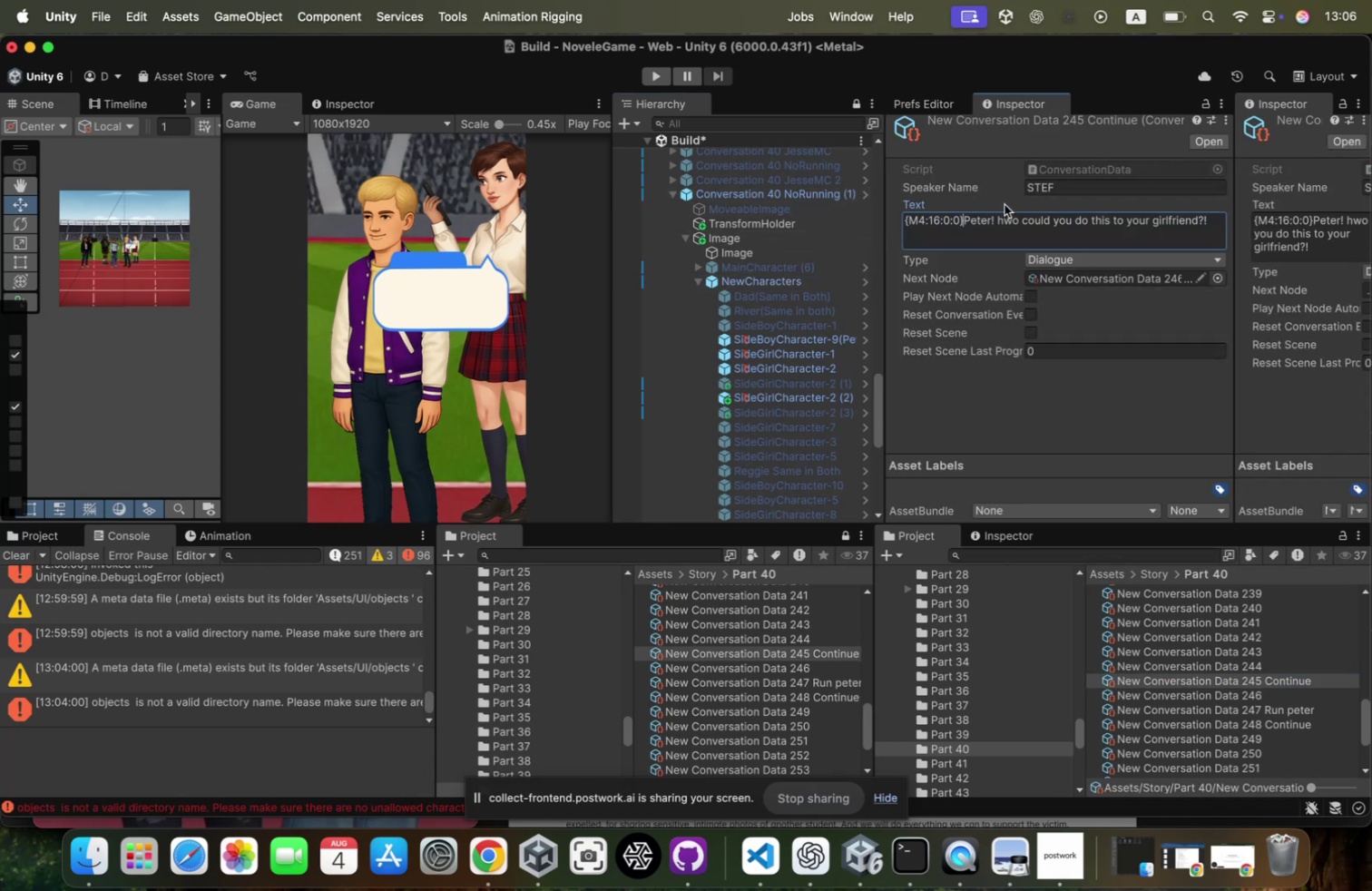 
key(Shift+BracketLeft)
 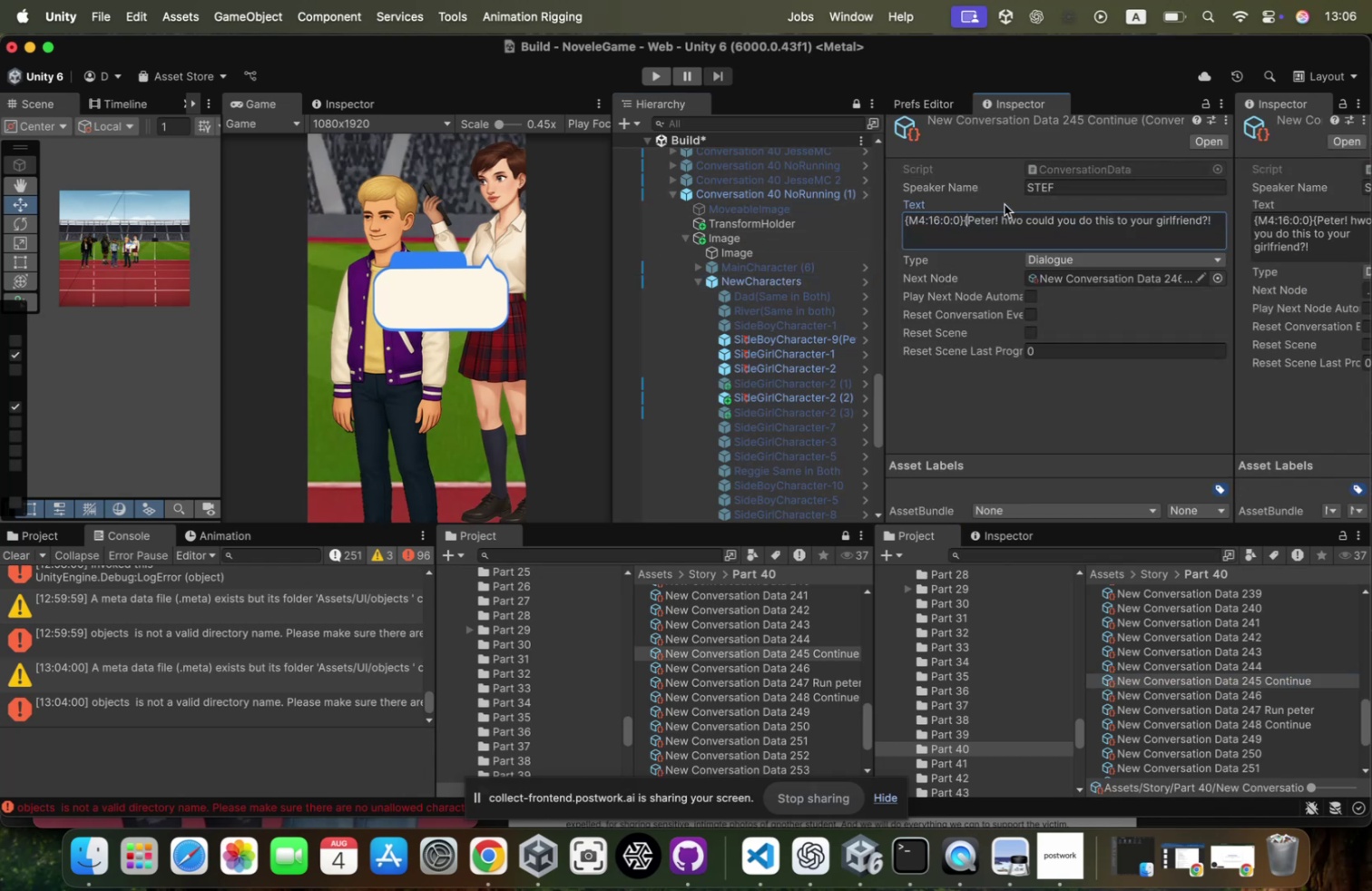 
key(Shift+C)
 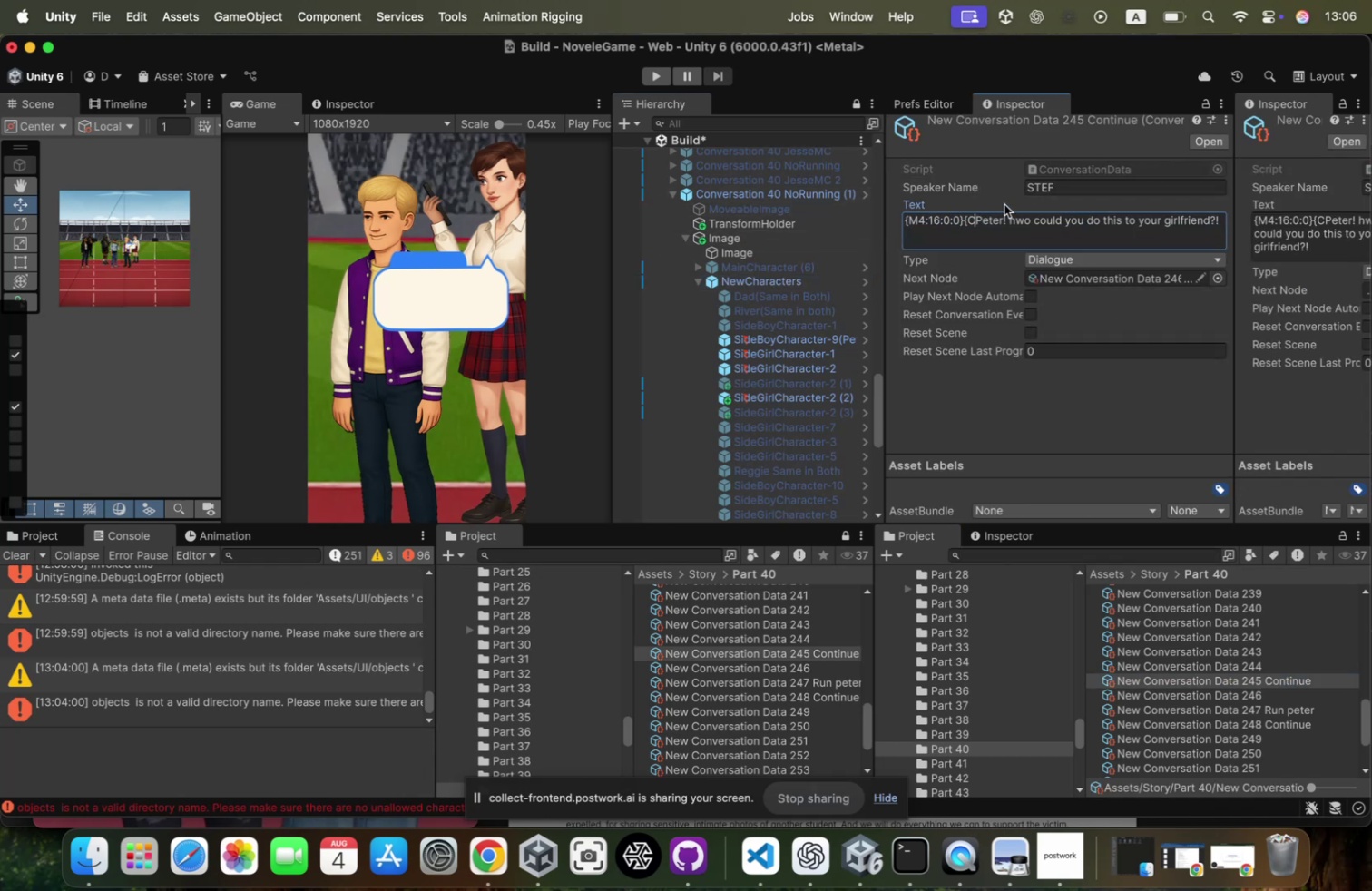 
key(Shift+ShiftRight)
 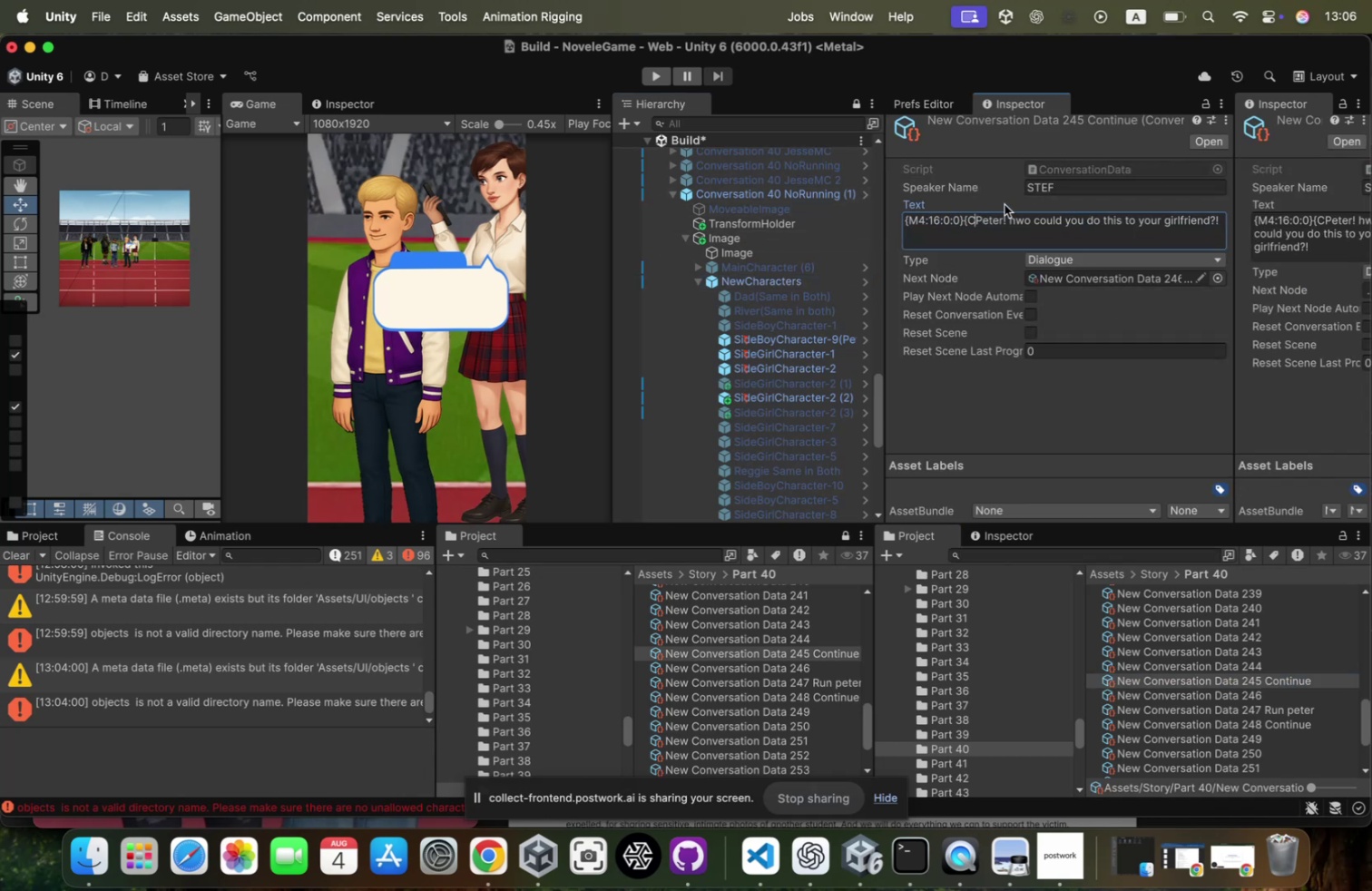 
key(3)
 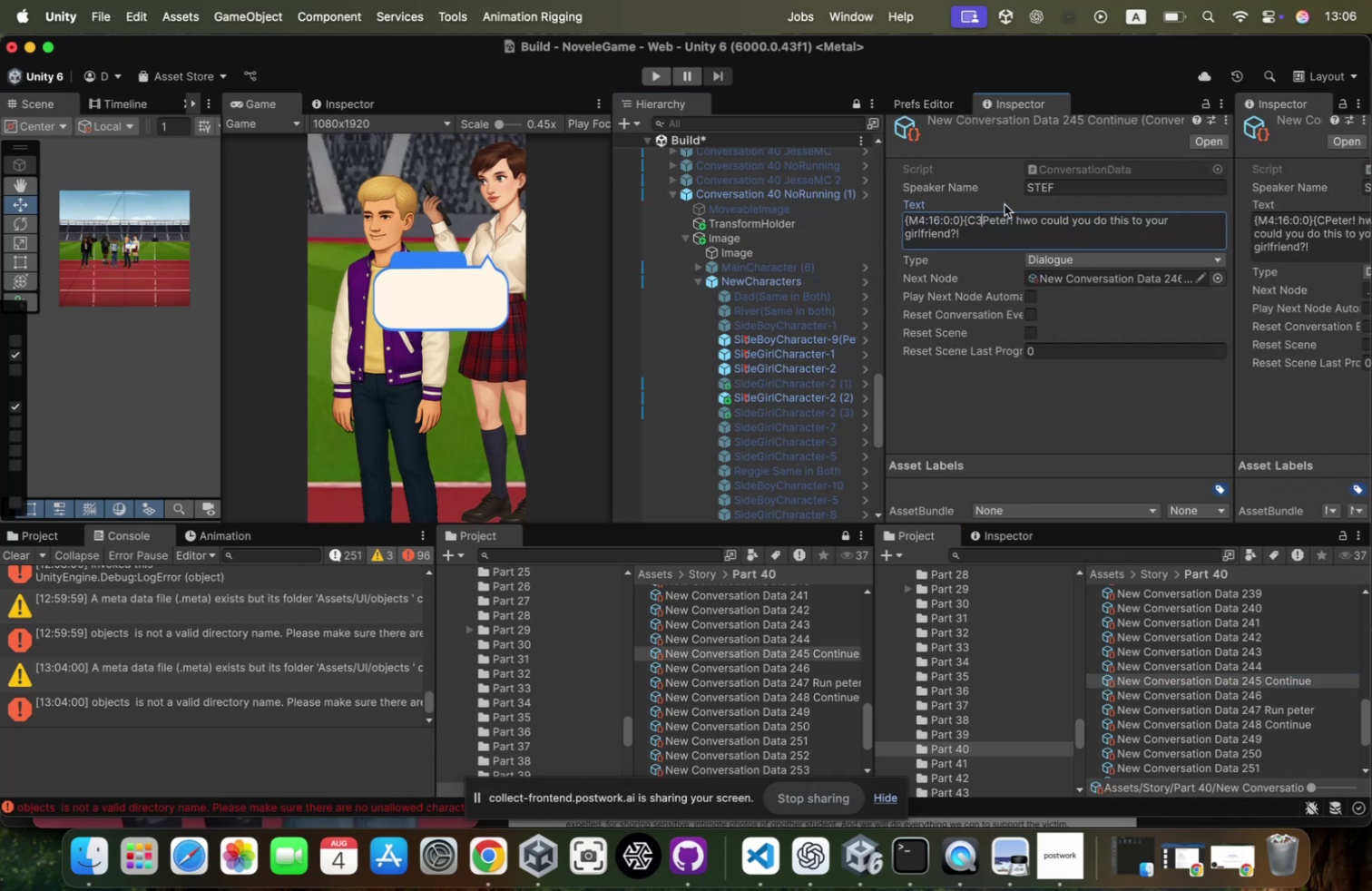 
key(Shift+Semicolon)
 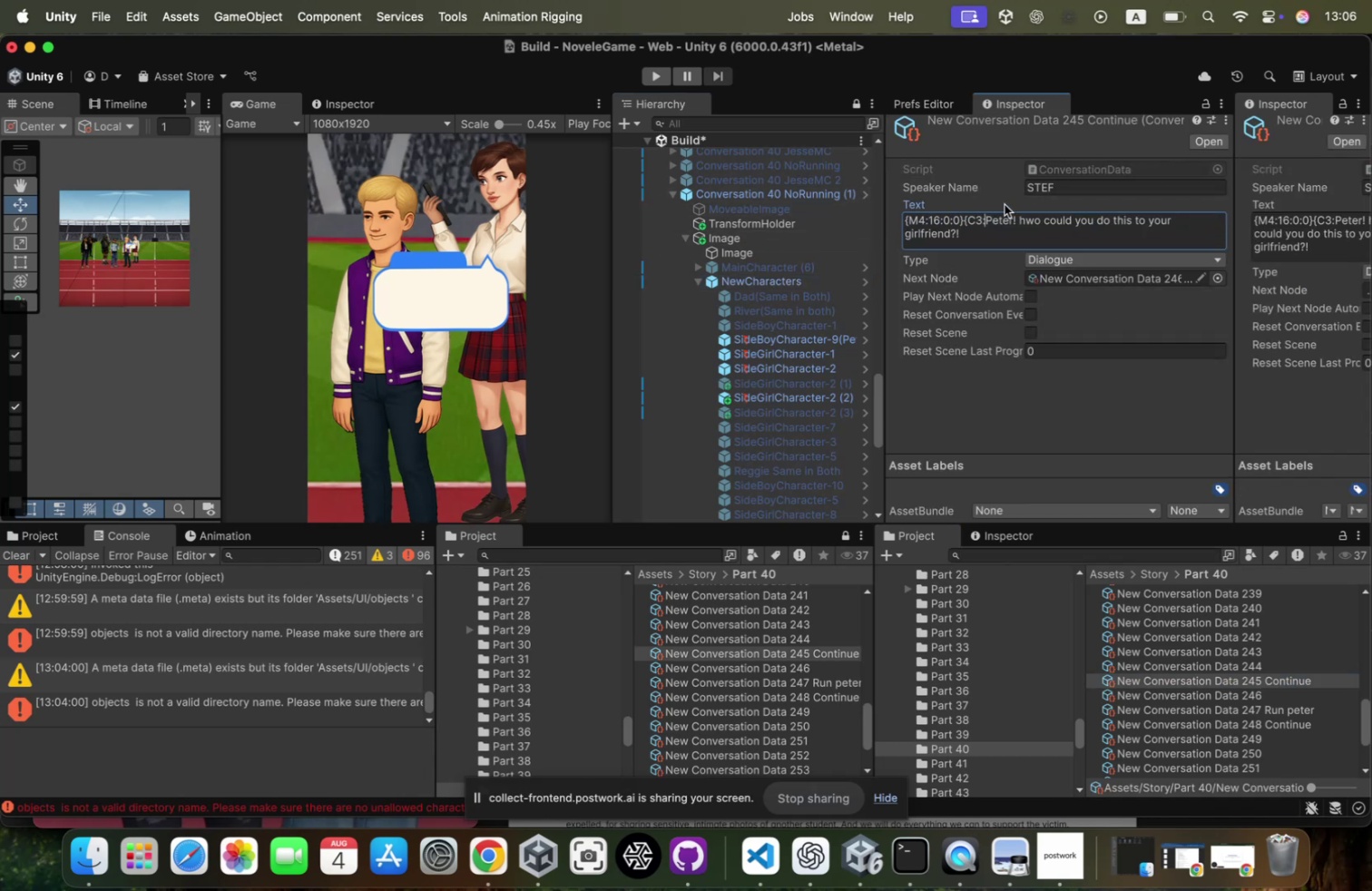 
key(5)
 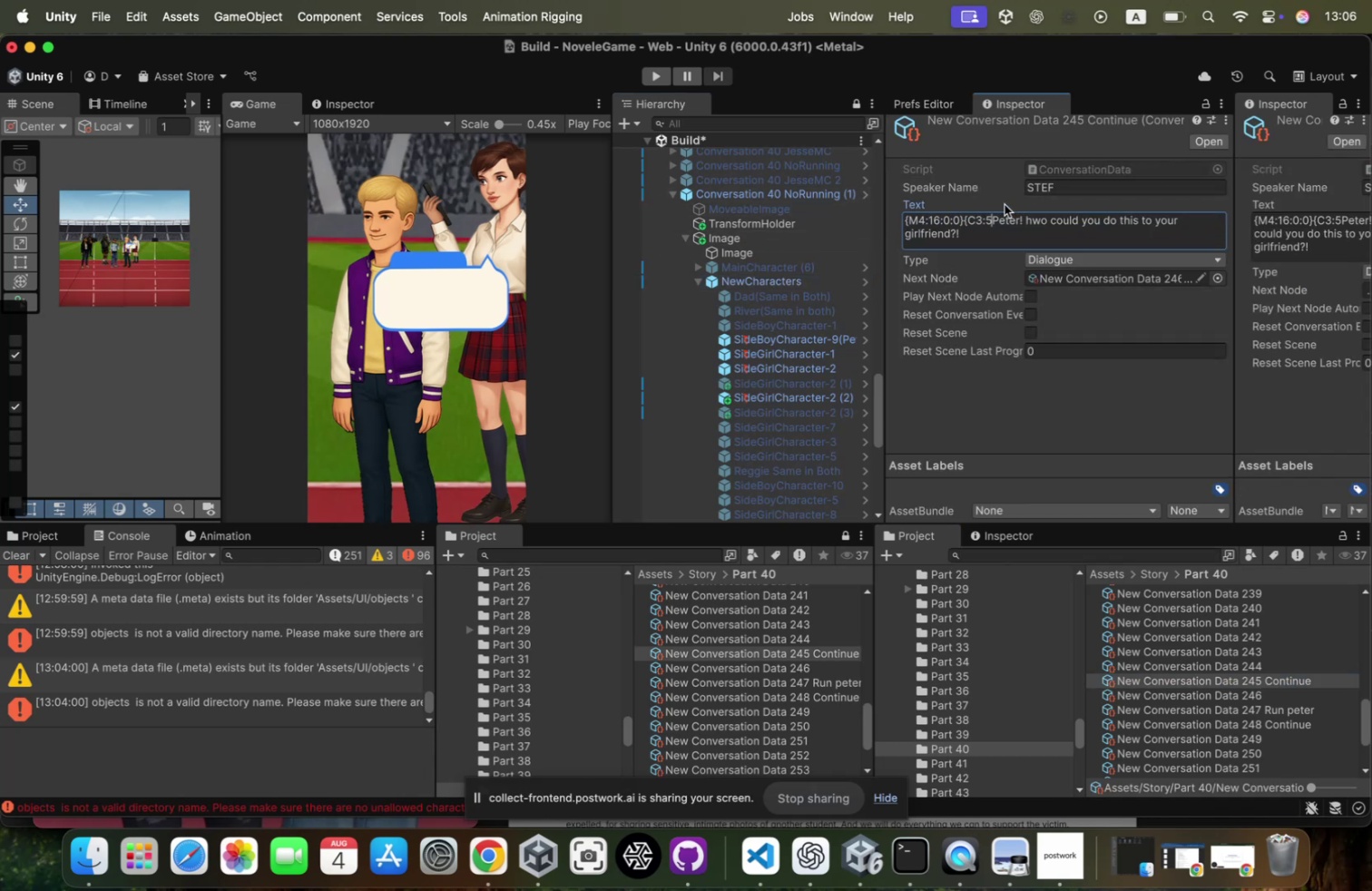 
key(Shift+ShiftRight)
 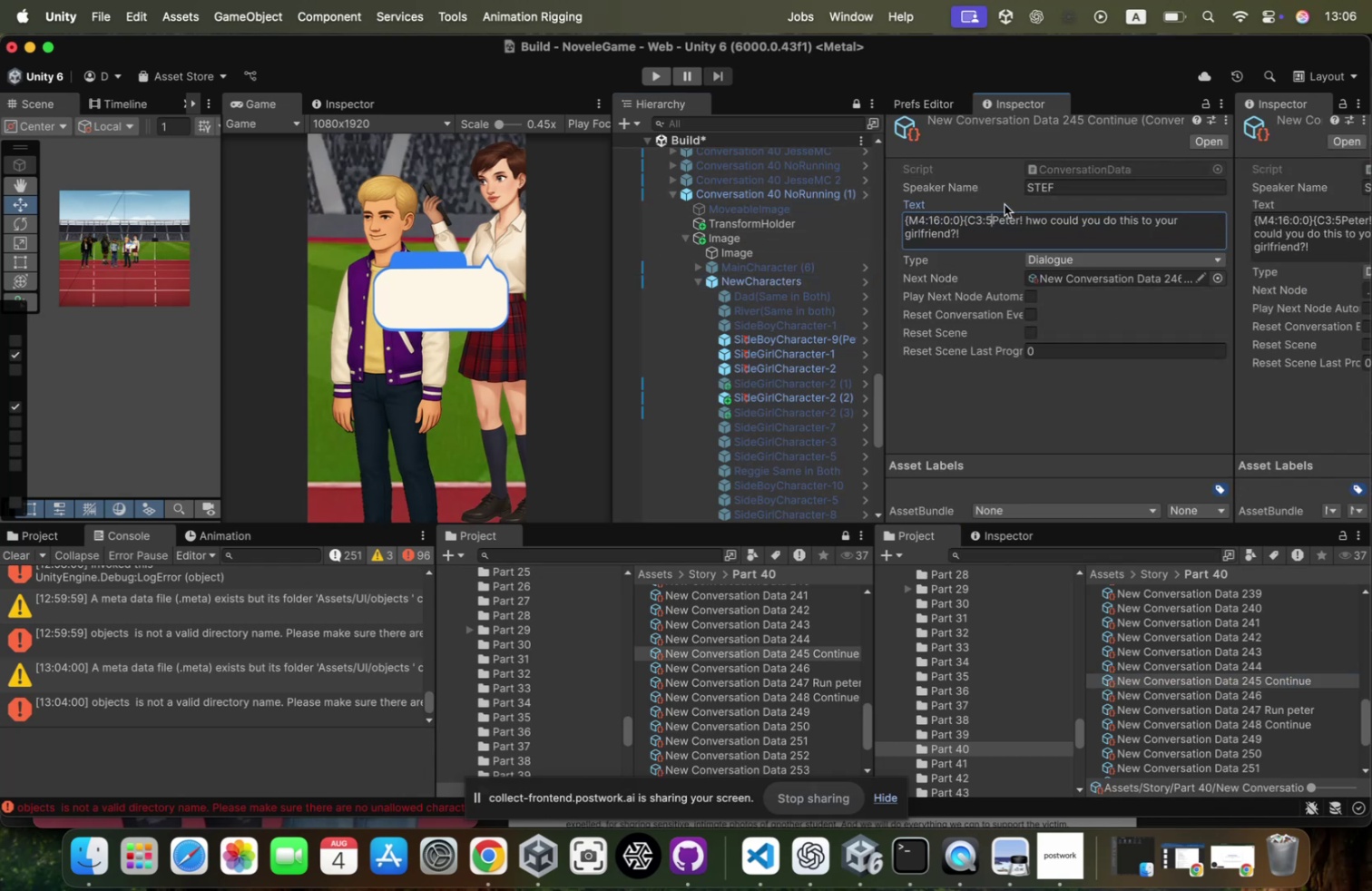 
key(Shift+Semicolon)
 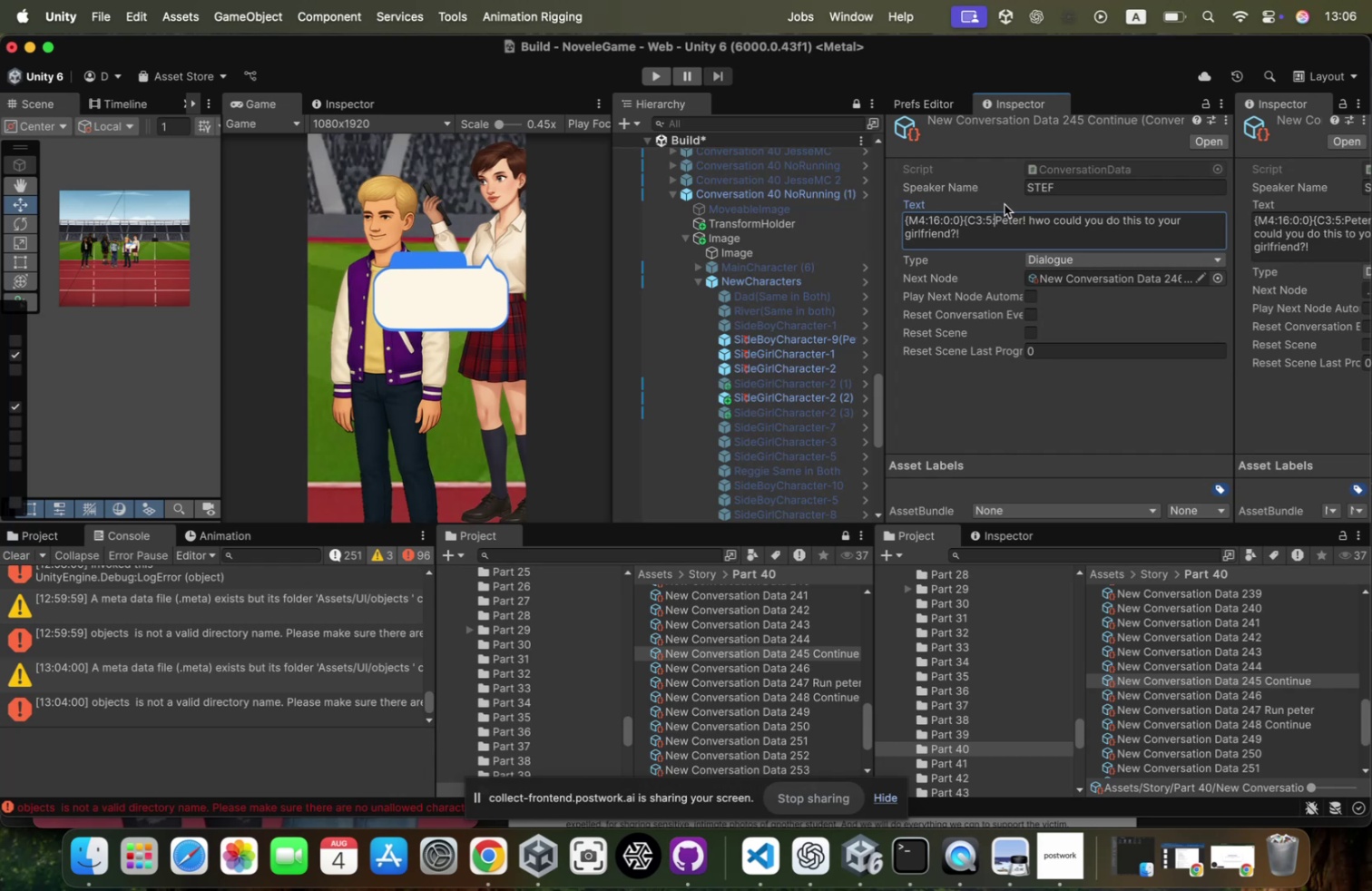 
key(1)
 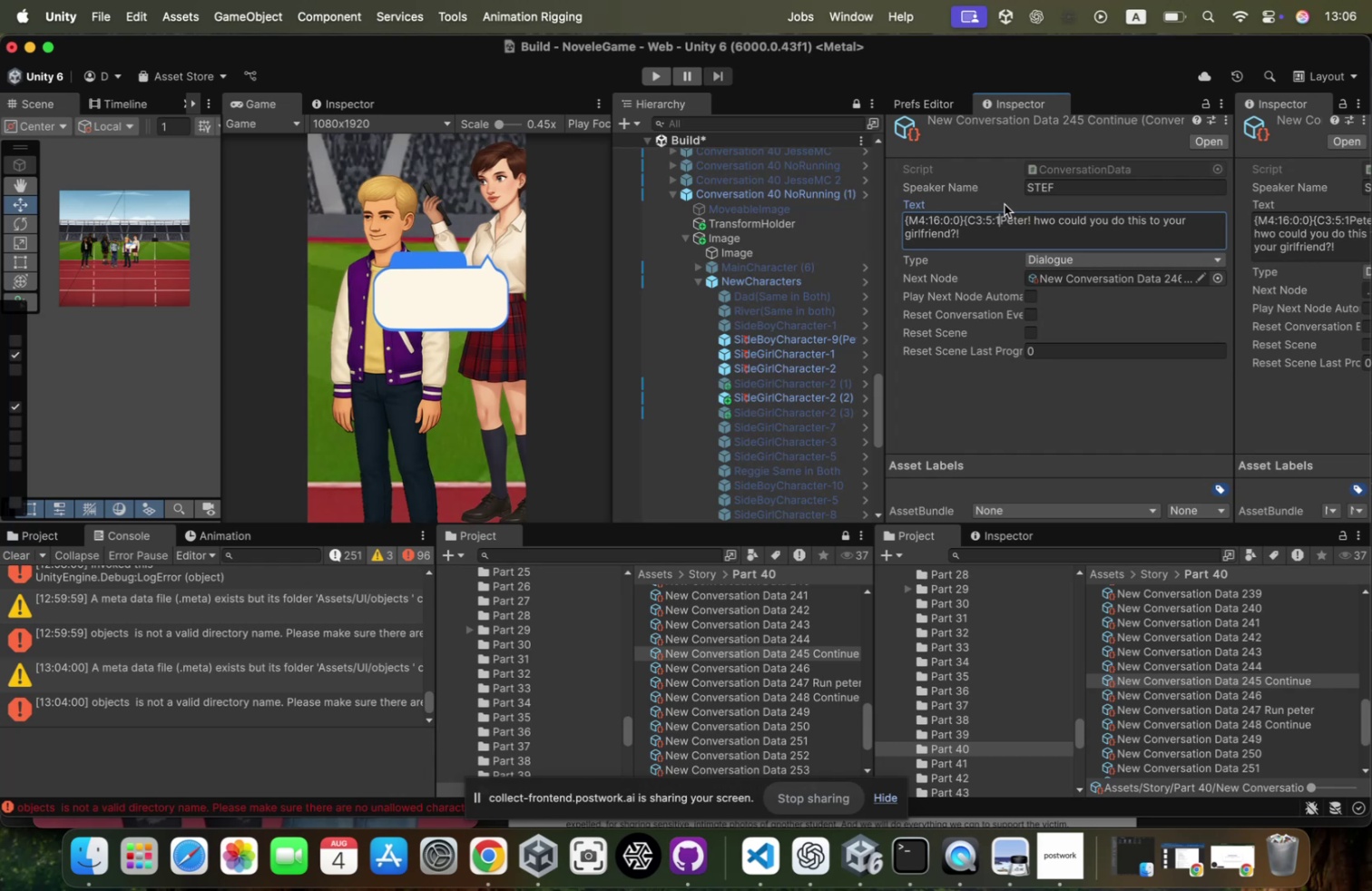 
key(Shift+ShiftRight)
 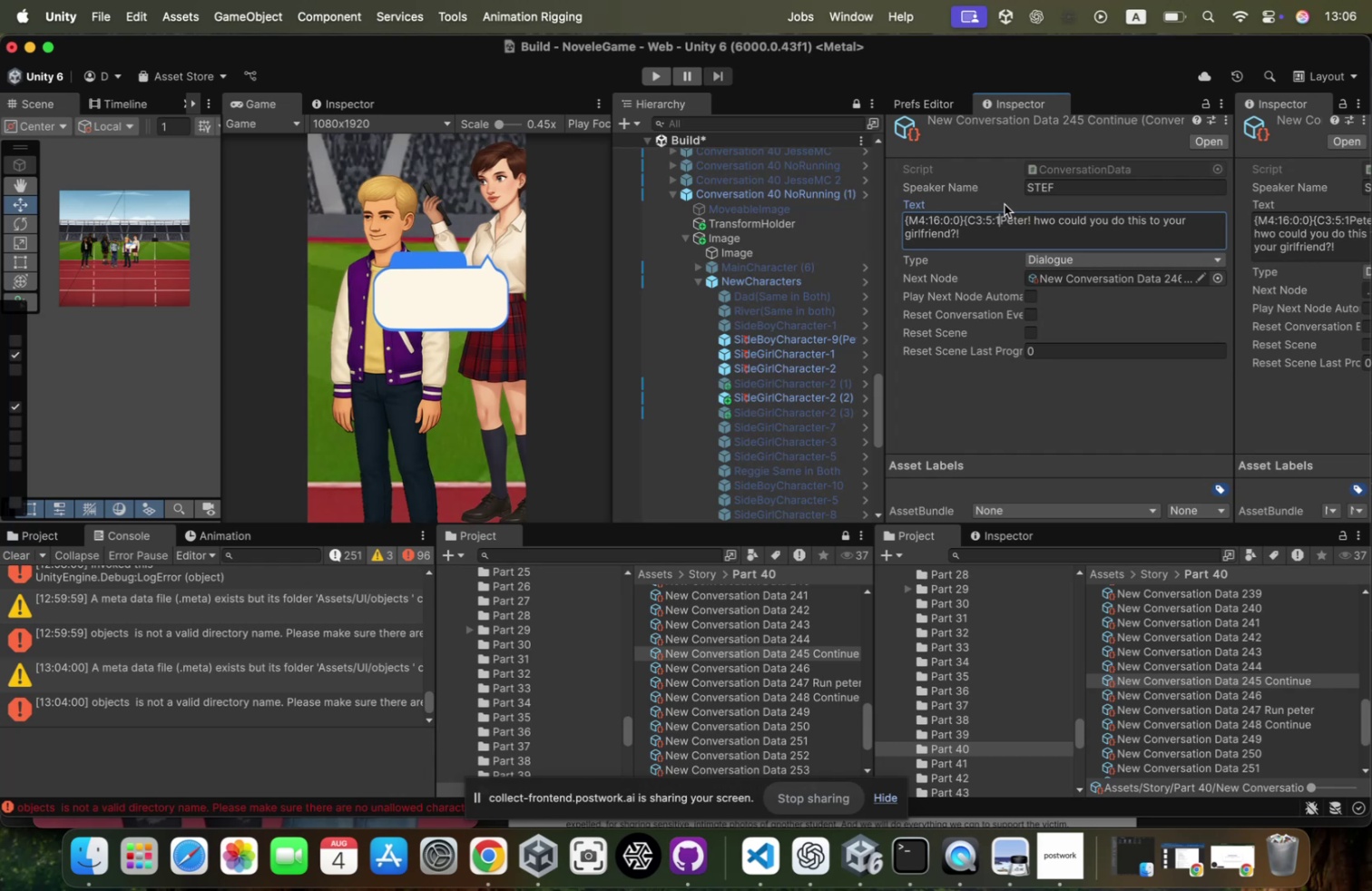 
key(Shift+Semicolon)
 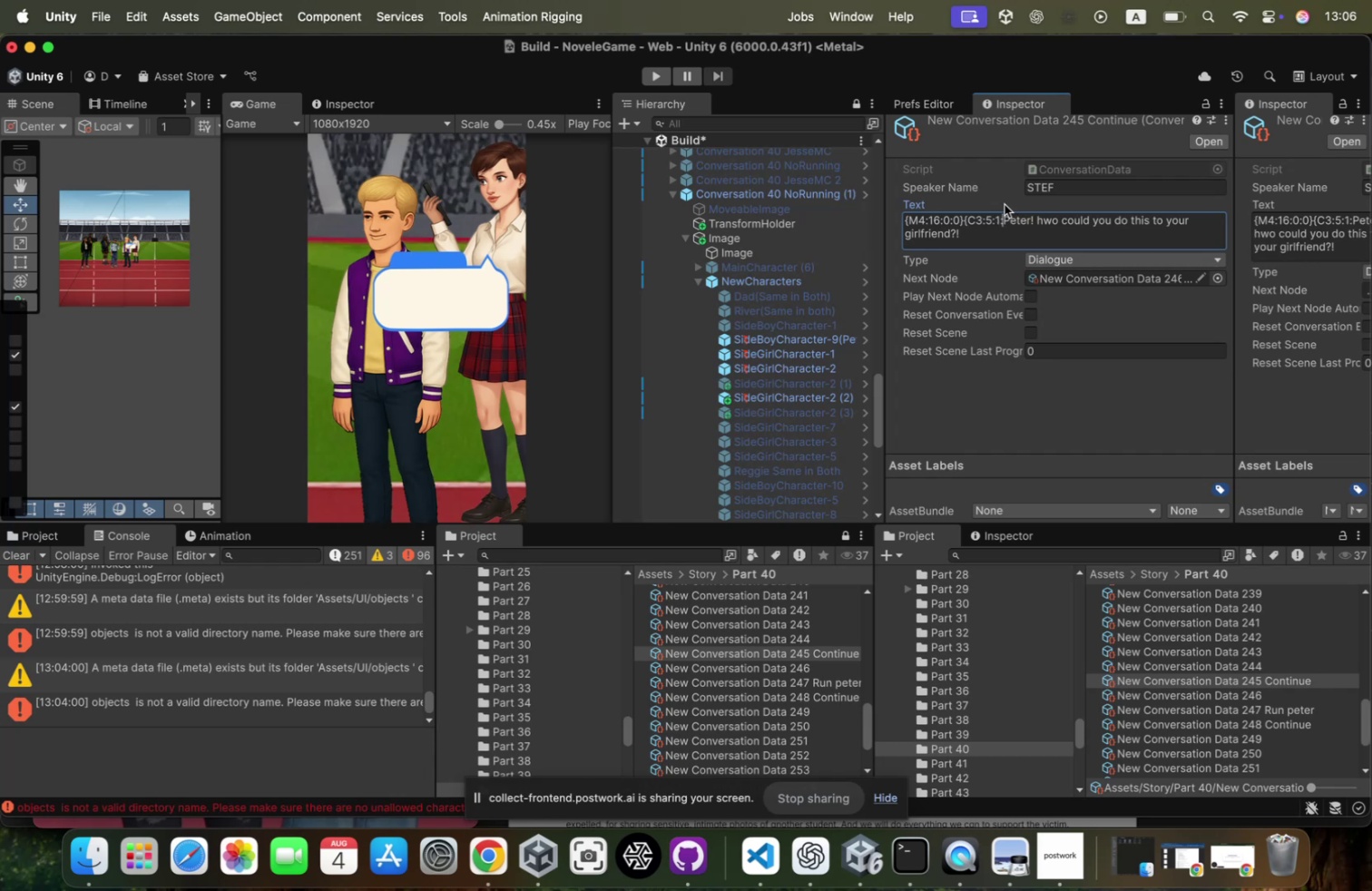 
key(1)
 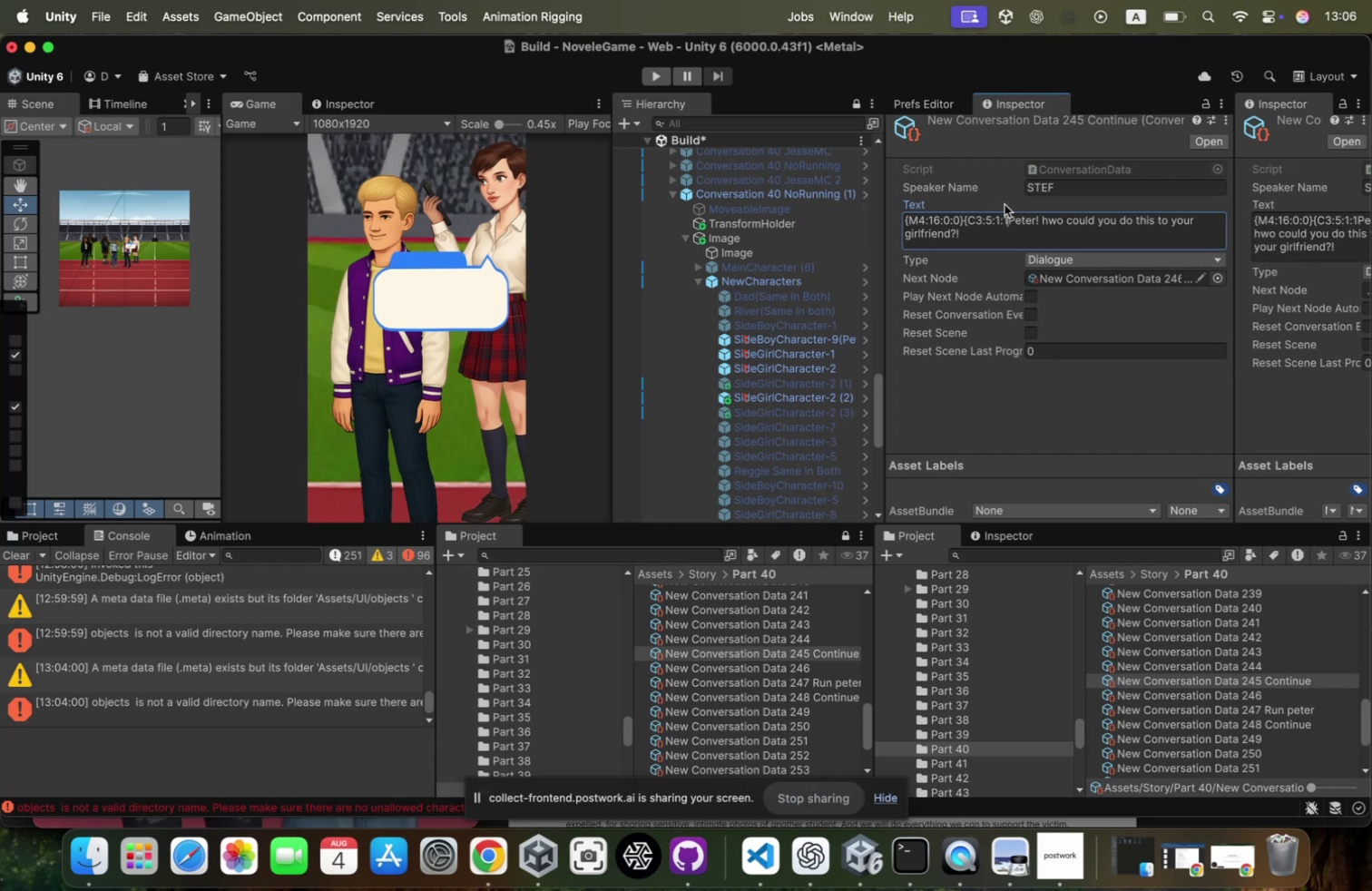 
key(Shift+BracketRight)
 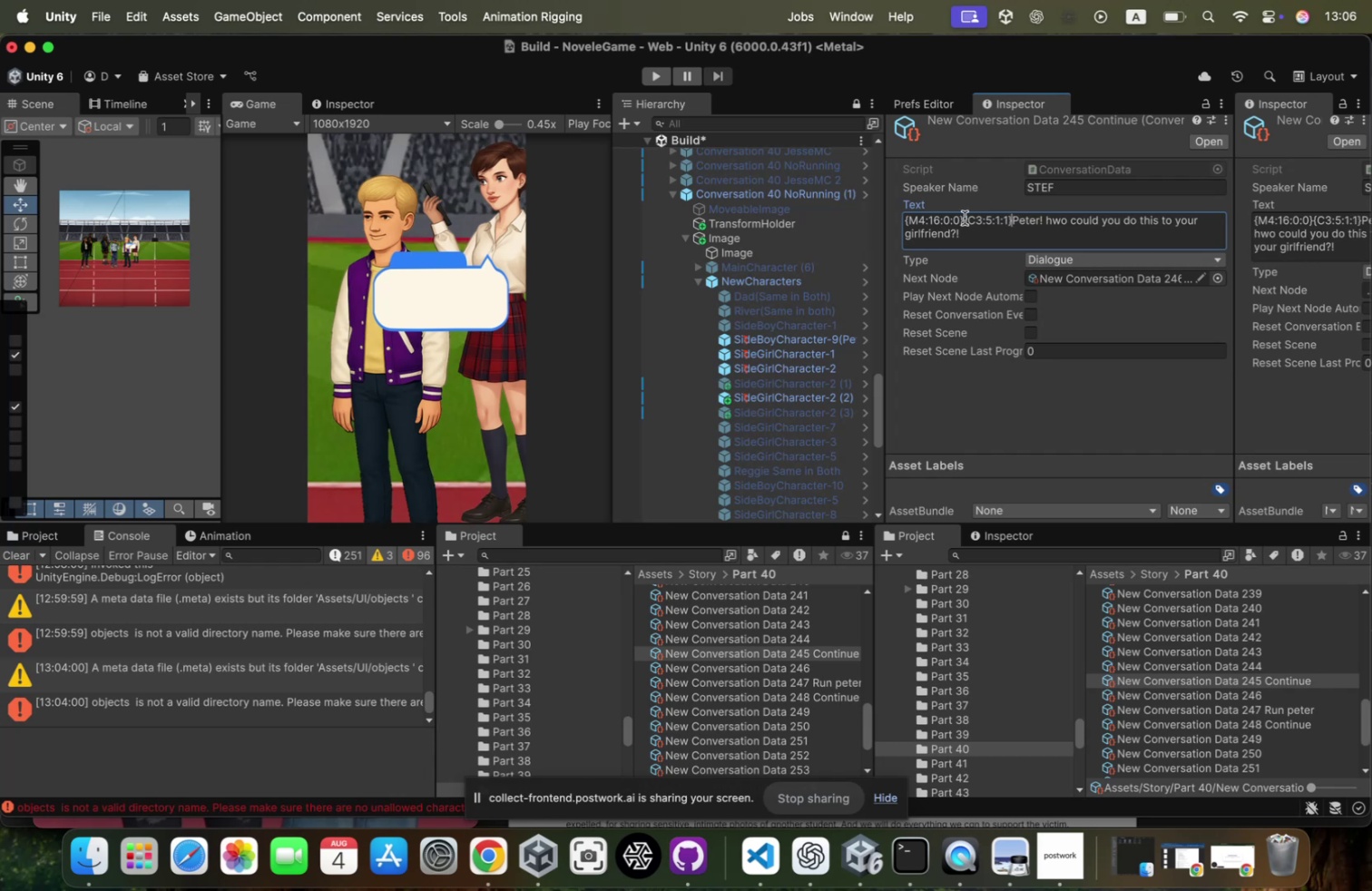 
hold_key(key=ShiftLeft, duration=1.04)
left_click([906, 221])
 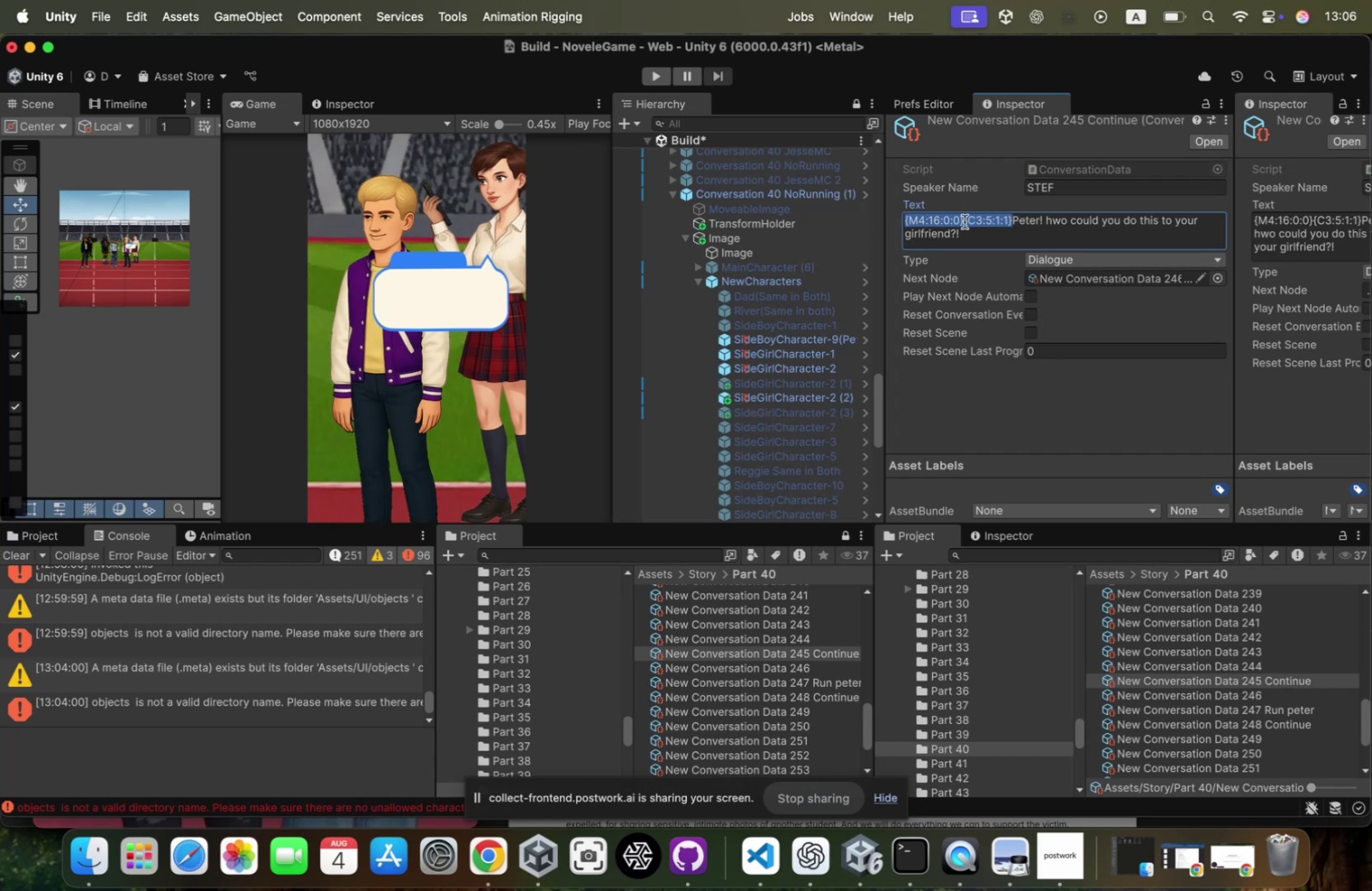 
key(Meta+C)
 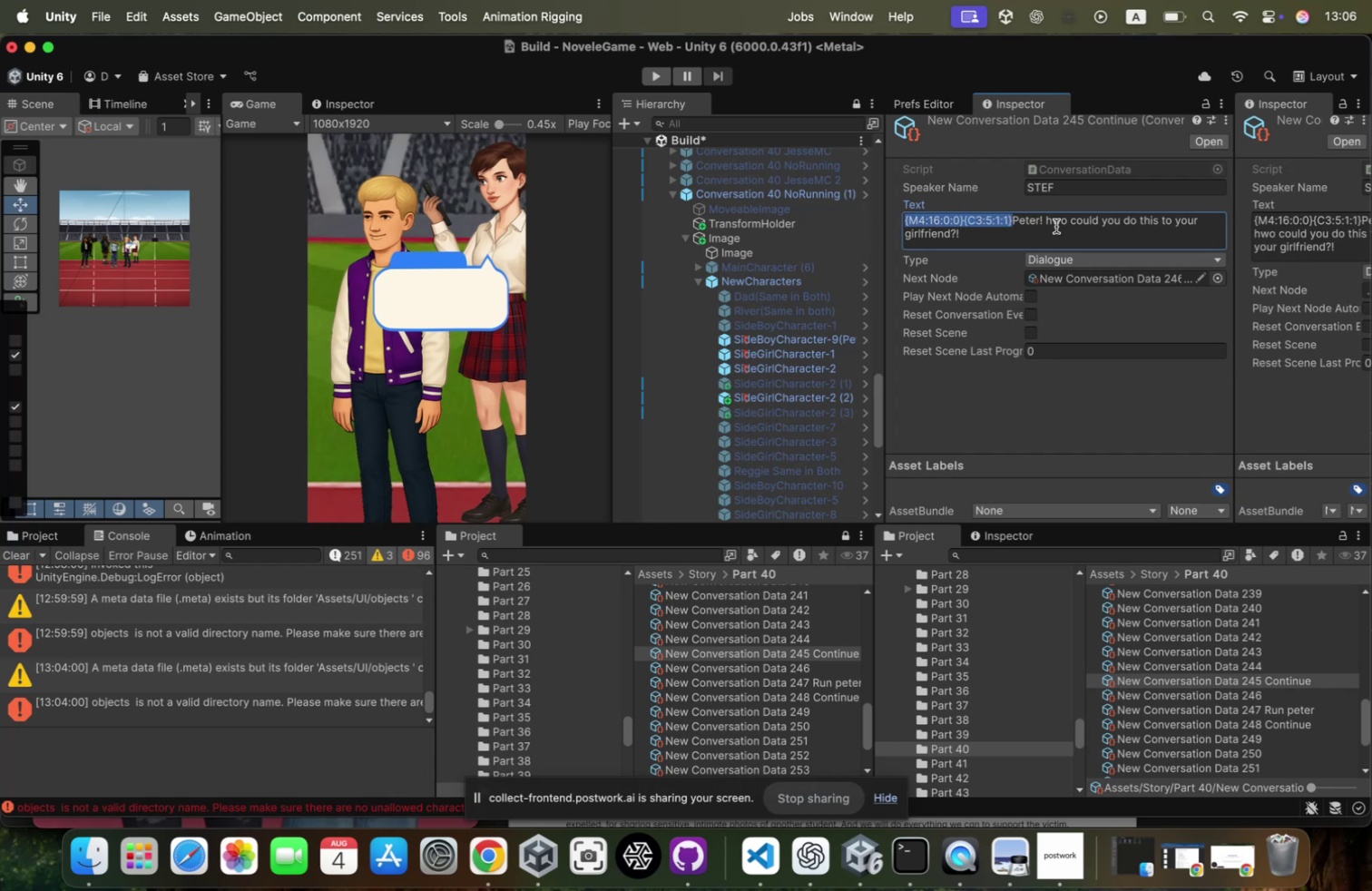 
key(Meta+C)
 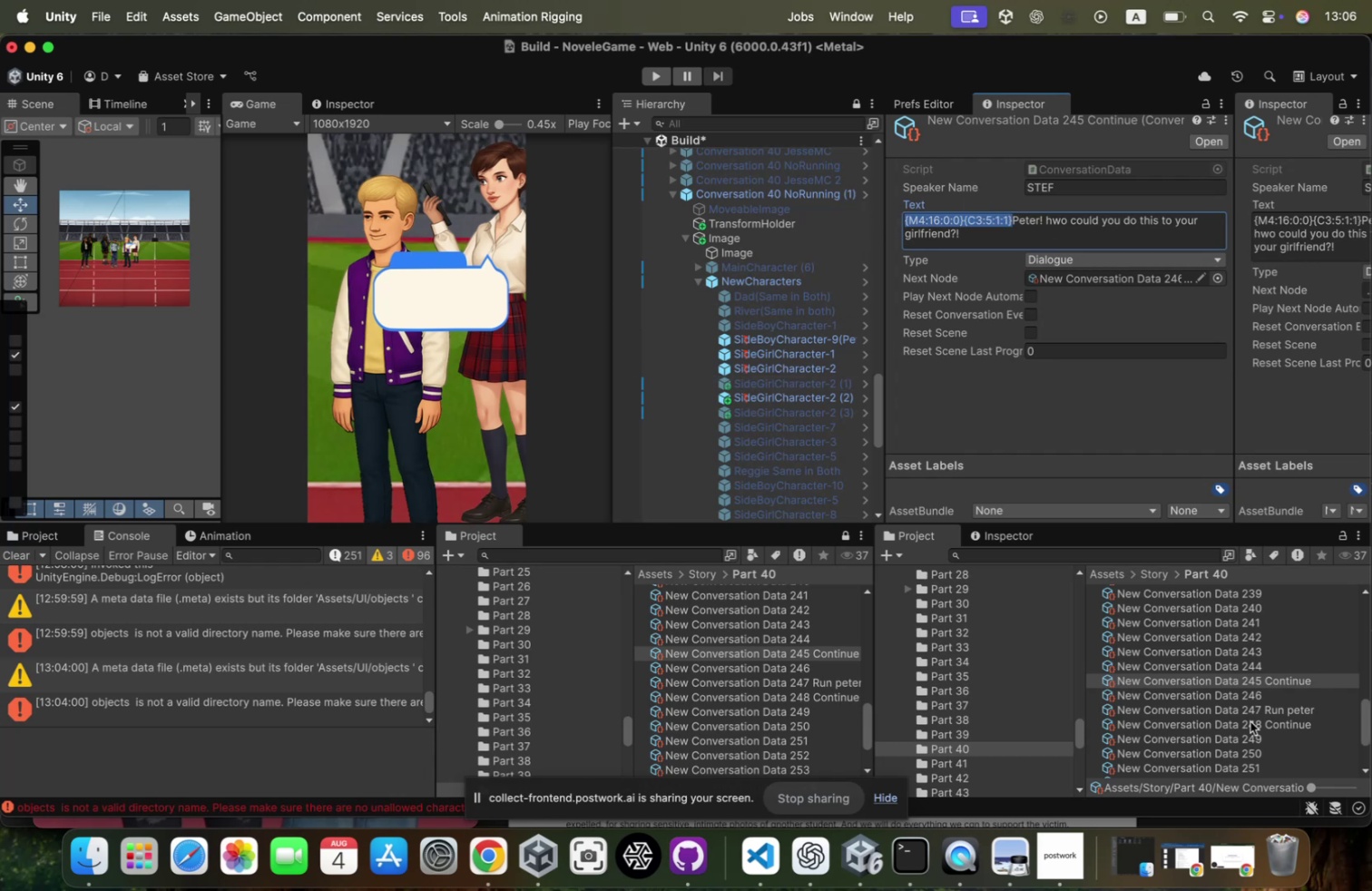 
left_click([1247, 695])
 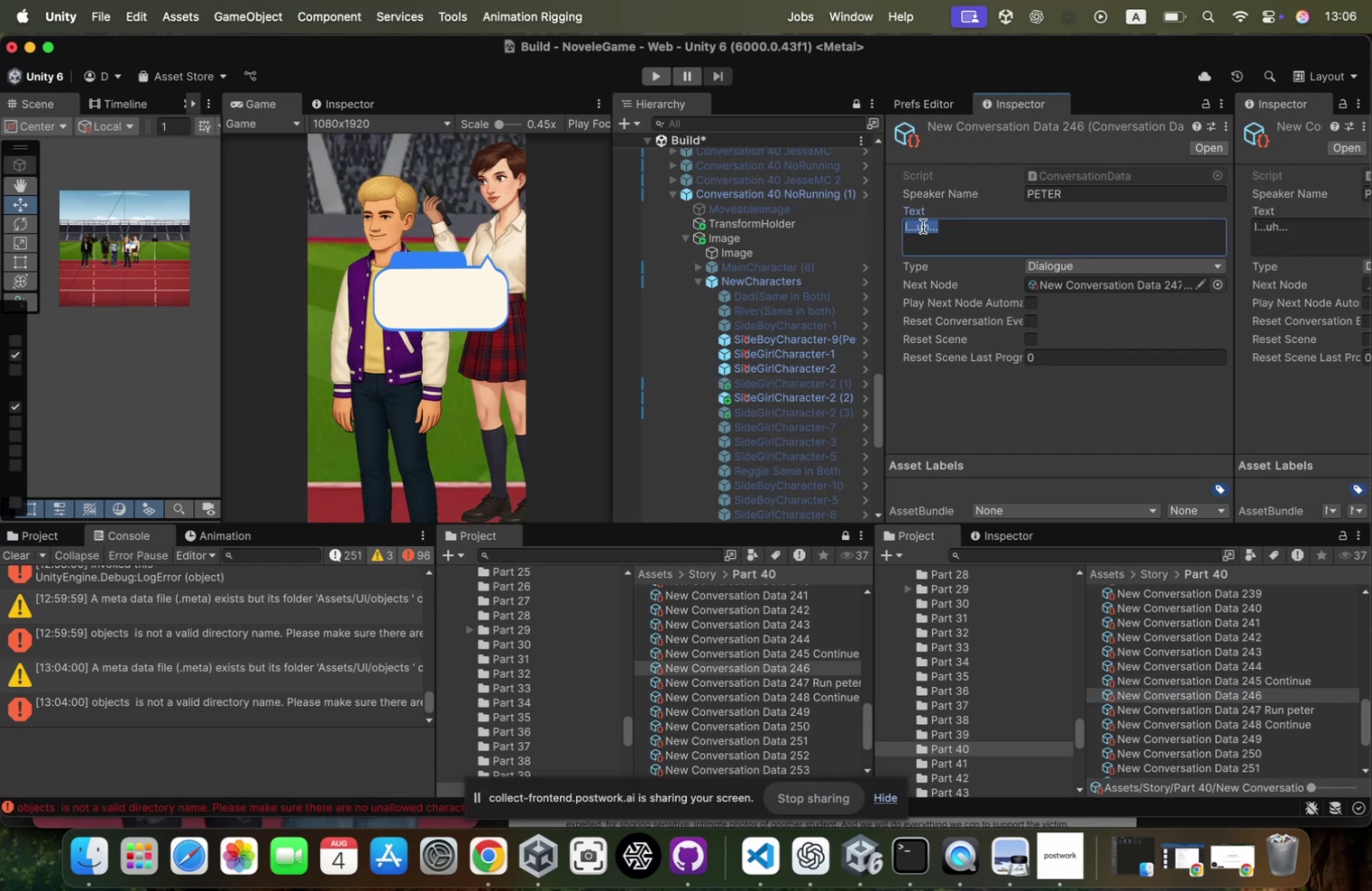 
key(ArrowLeft)
 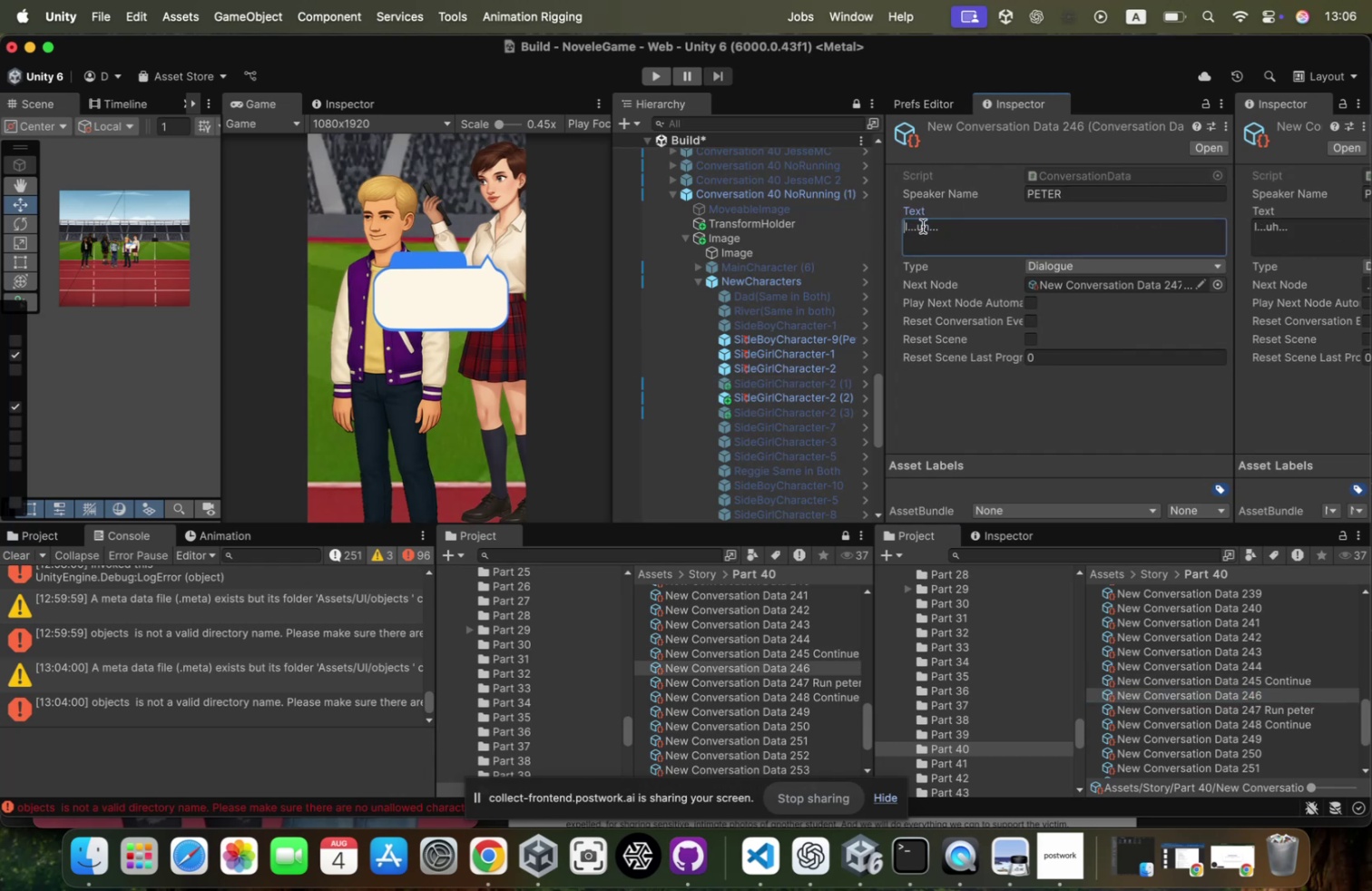 
key(Meta+V)
 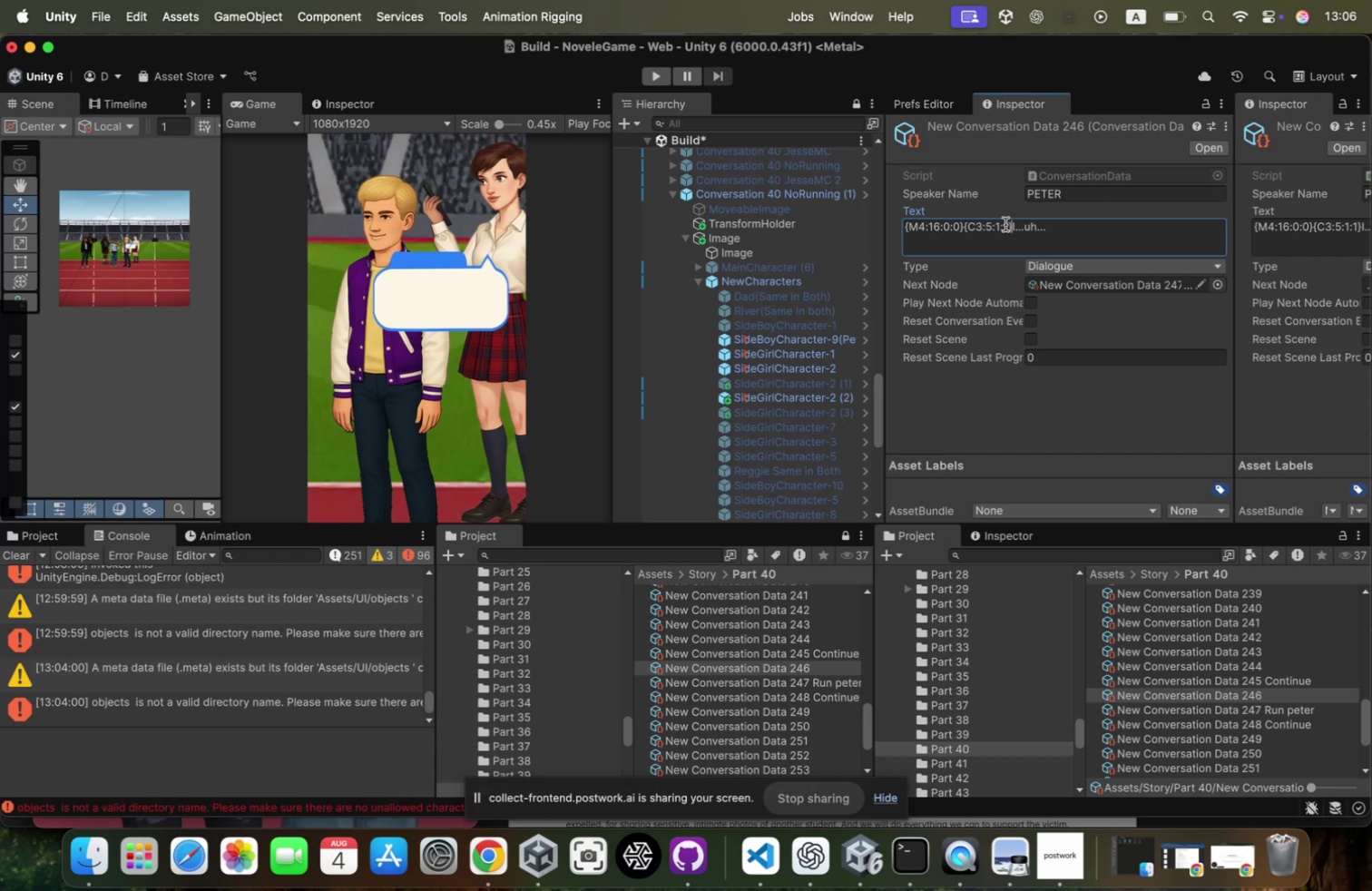 
left_click([992, 222])
 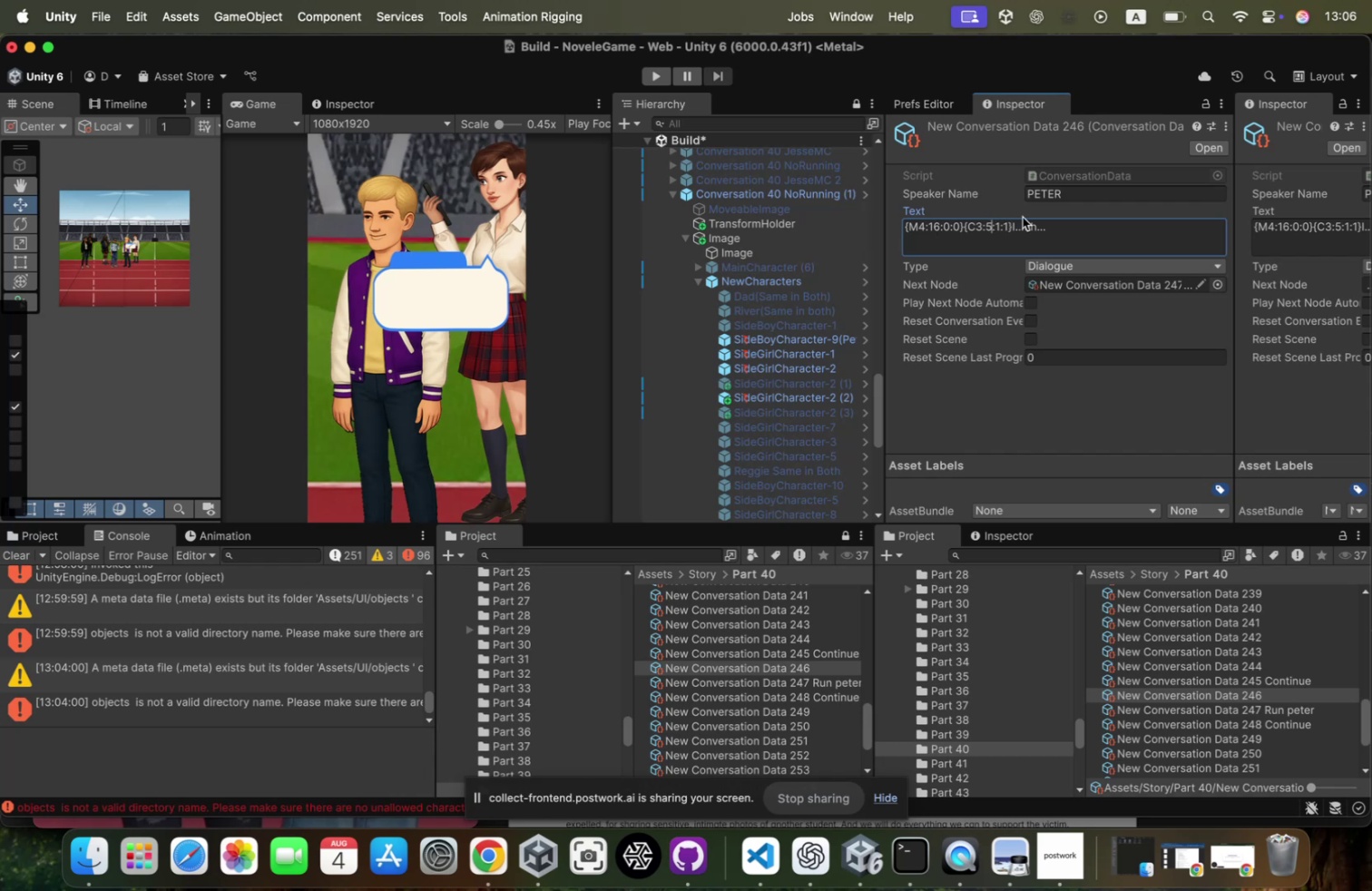 
key(Backspace)
 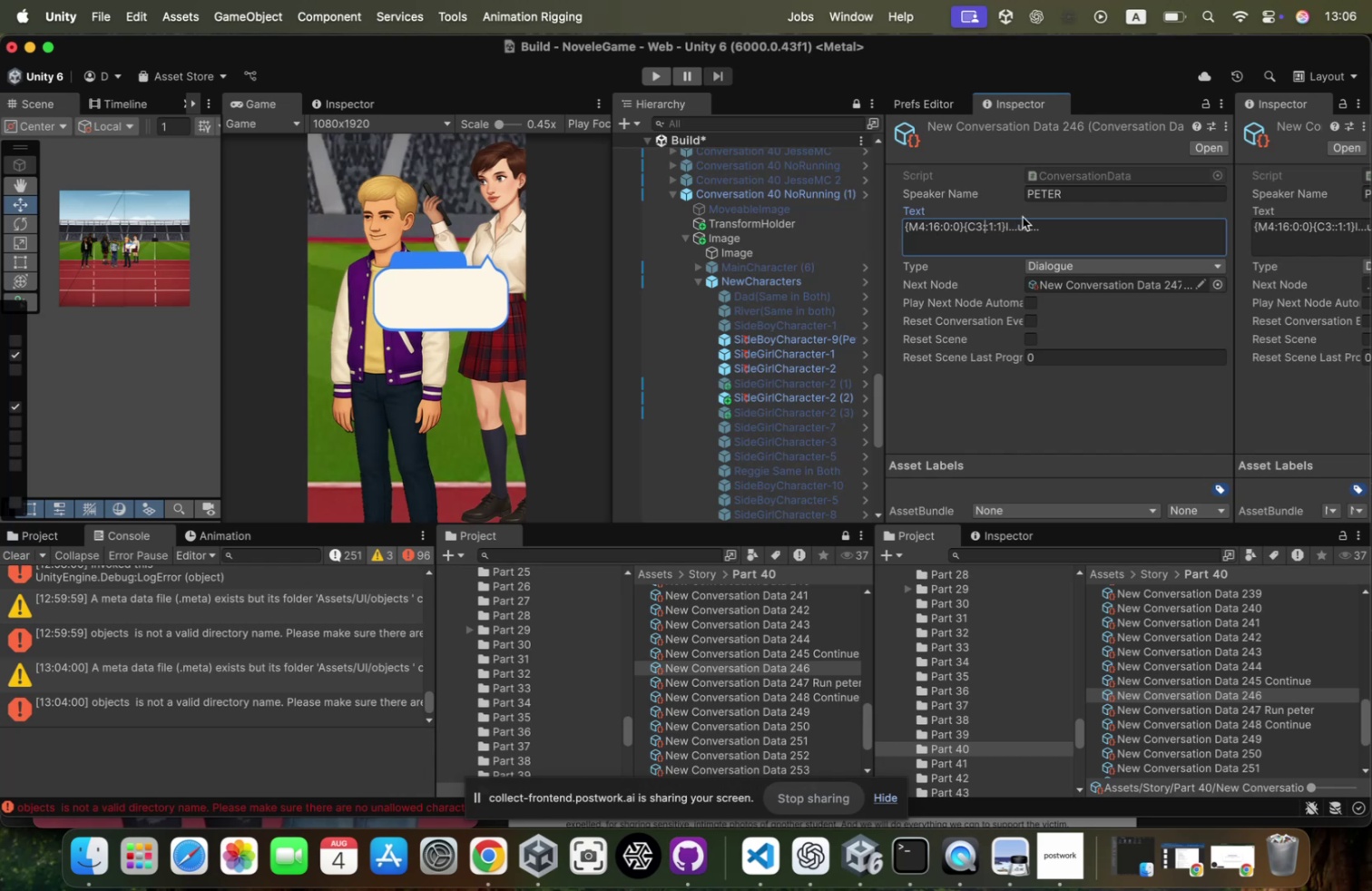 
key(7)
 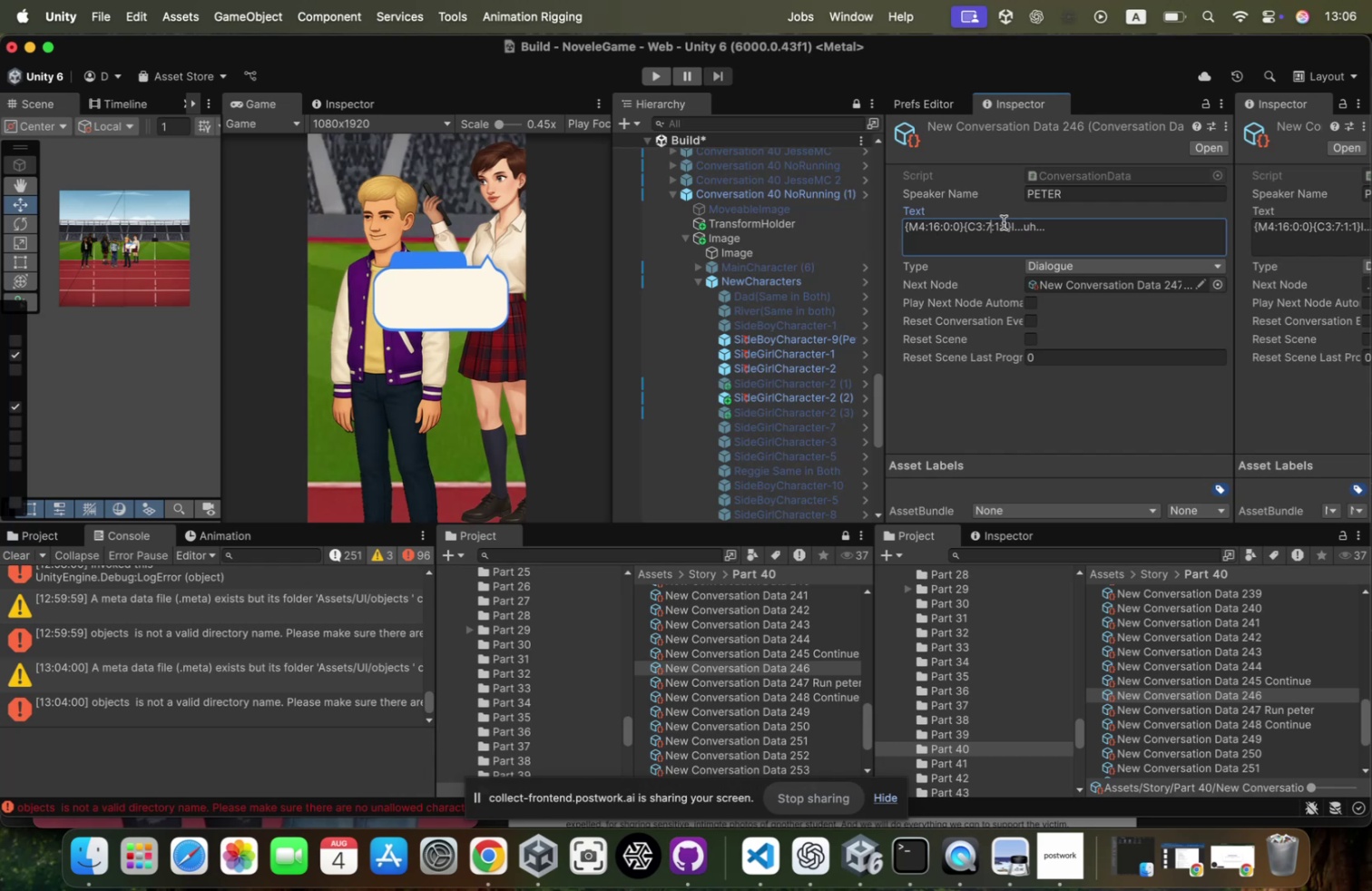 
left_click([1003, 222])
 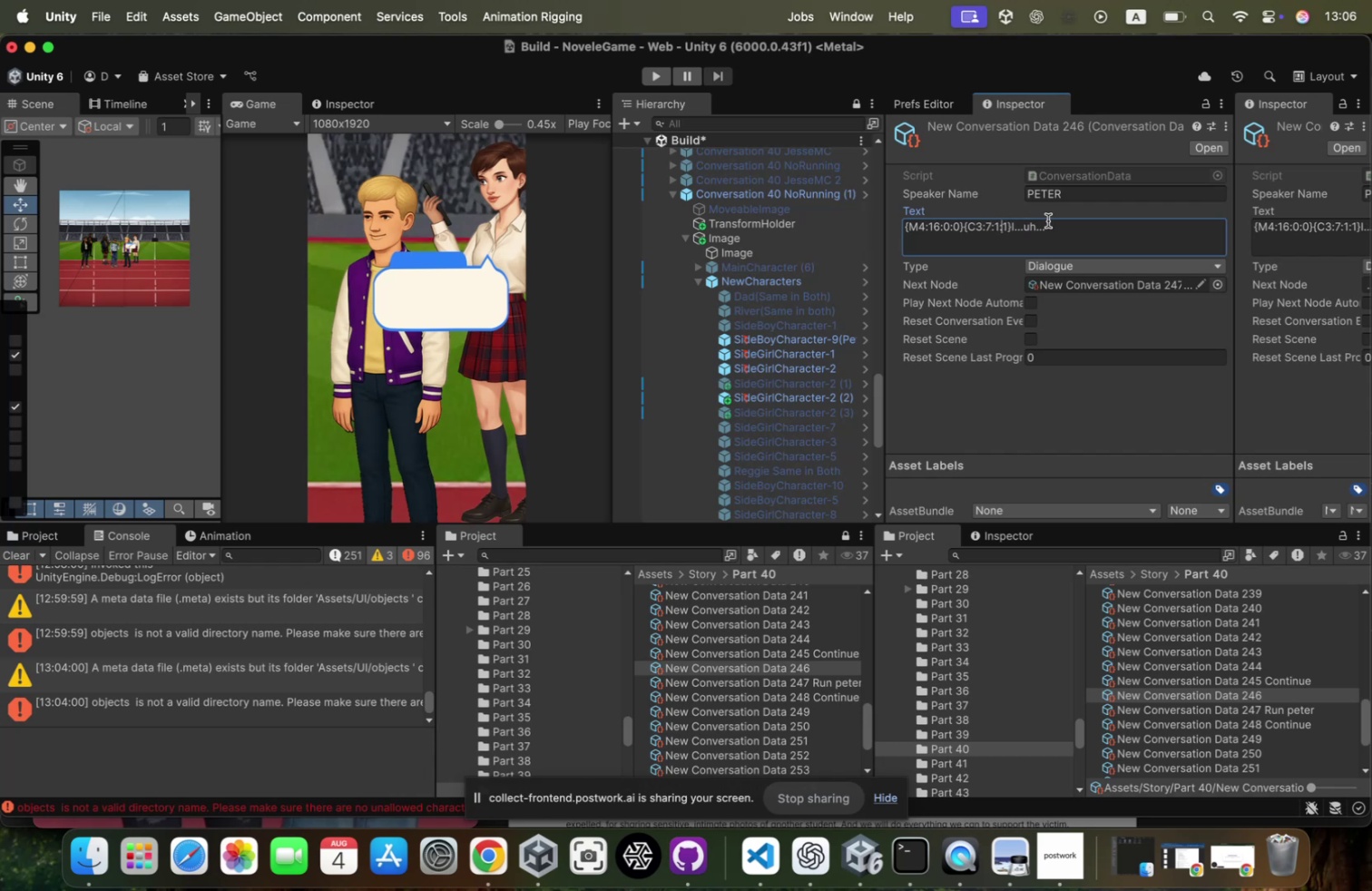 
key(ArrowLeft)
 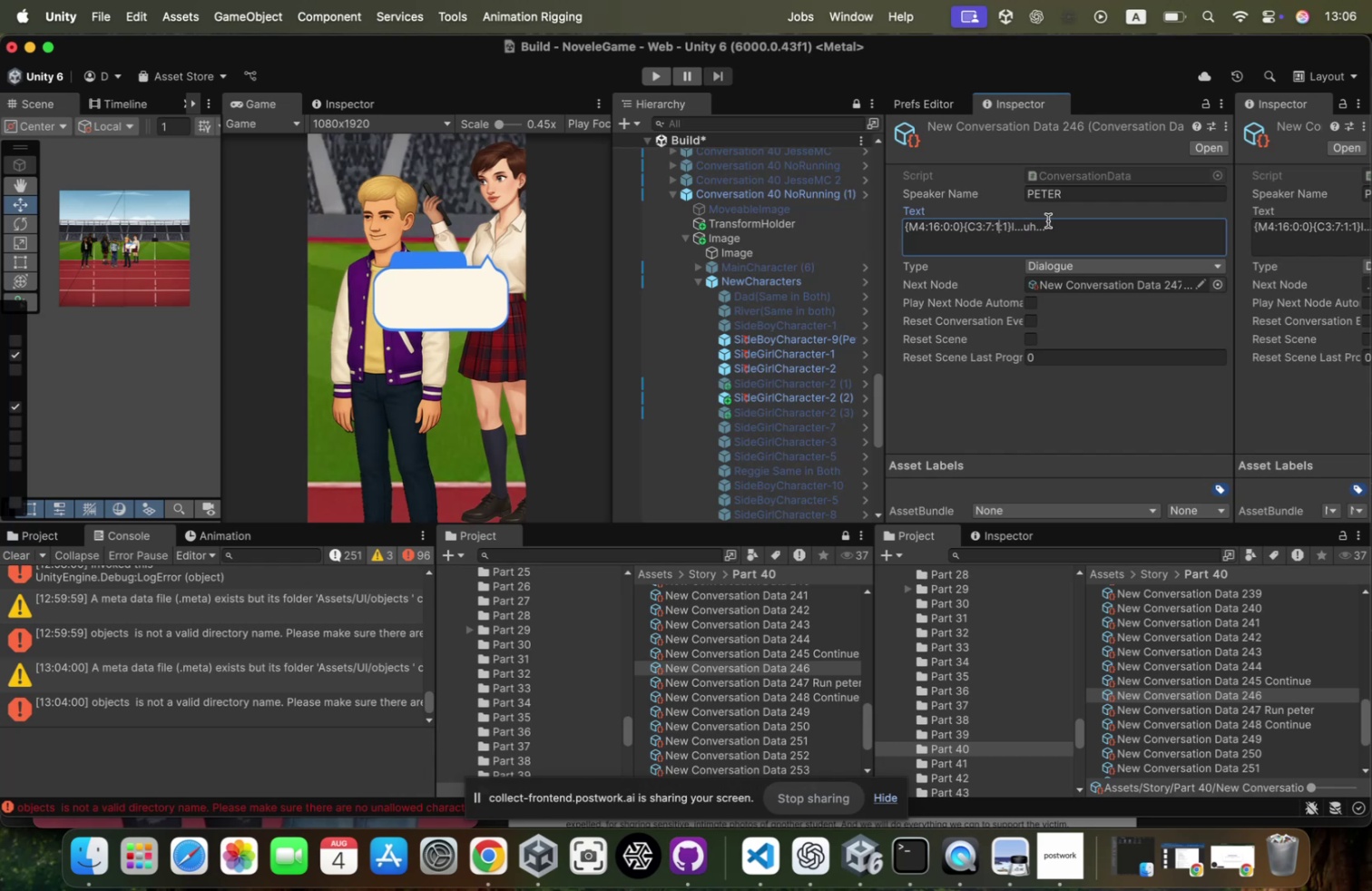 
key(ArrowRight)
 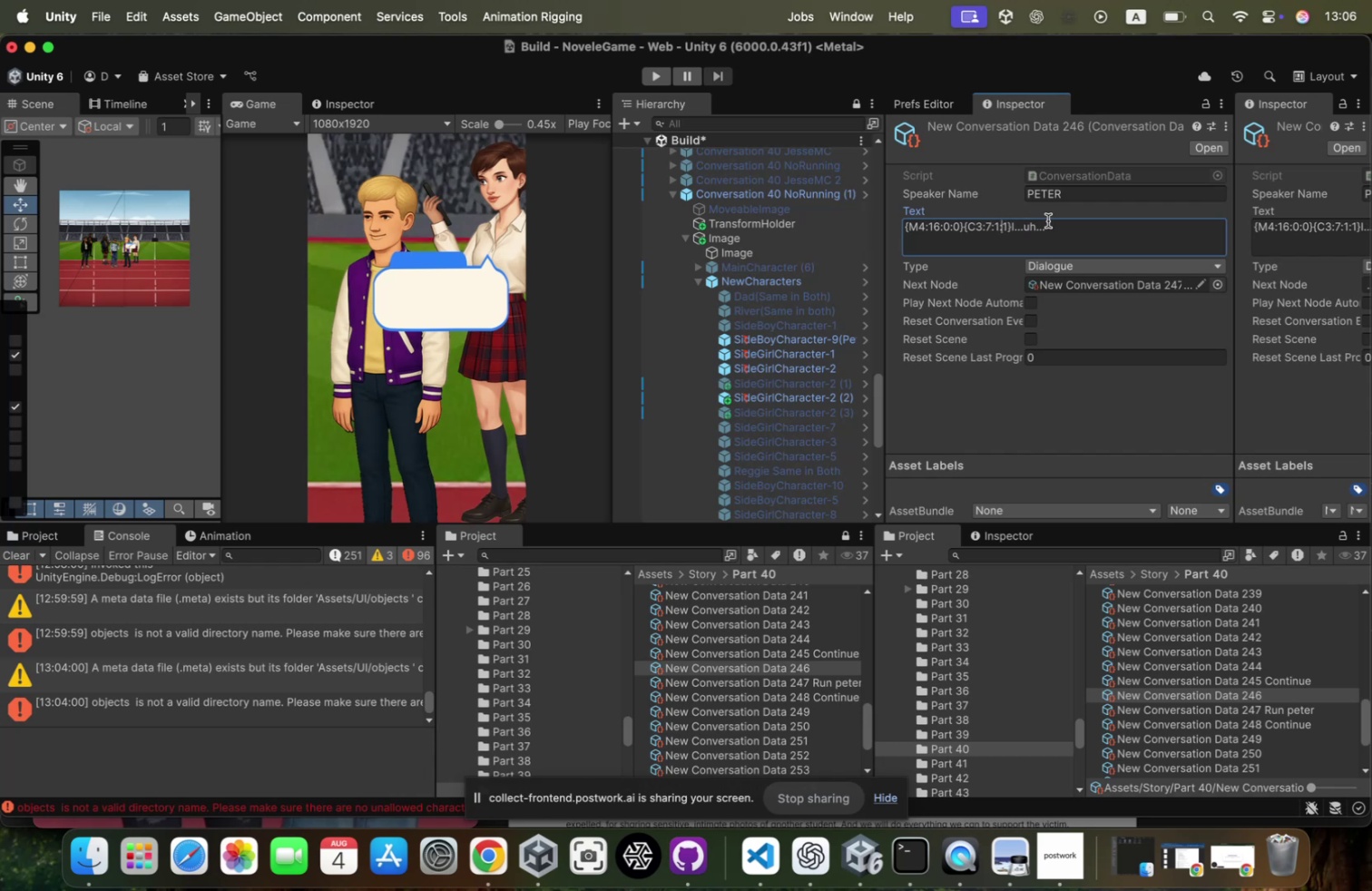 
key(ArrowLeft)
 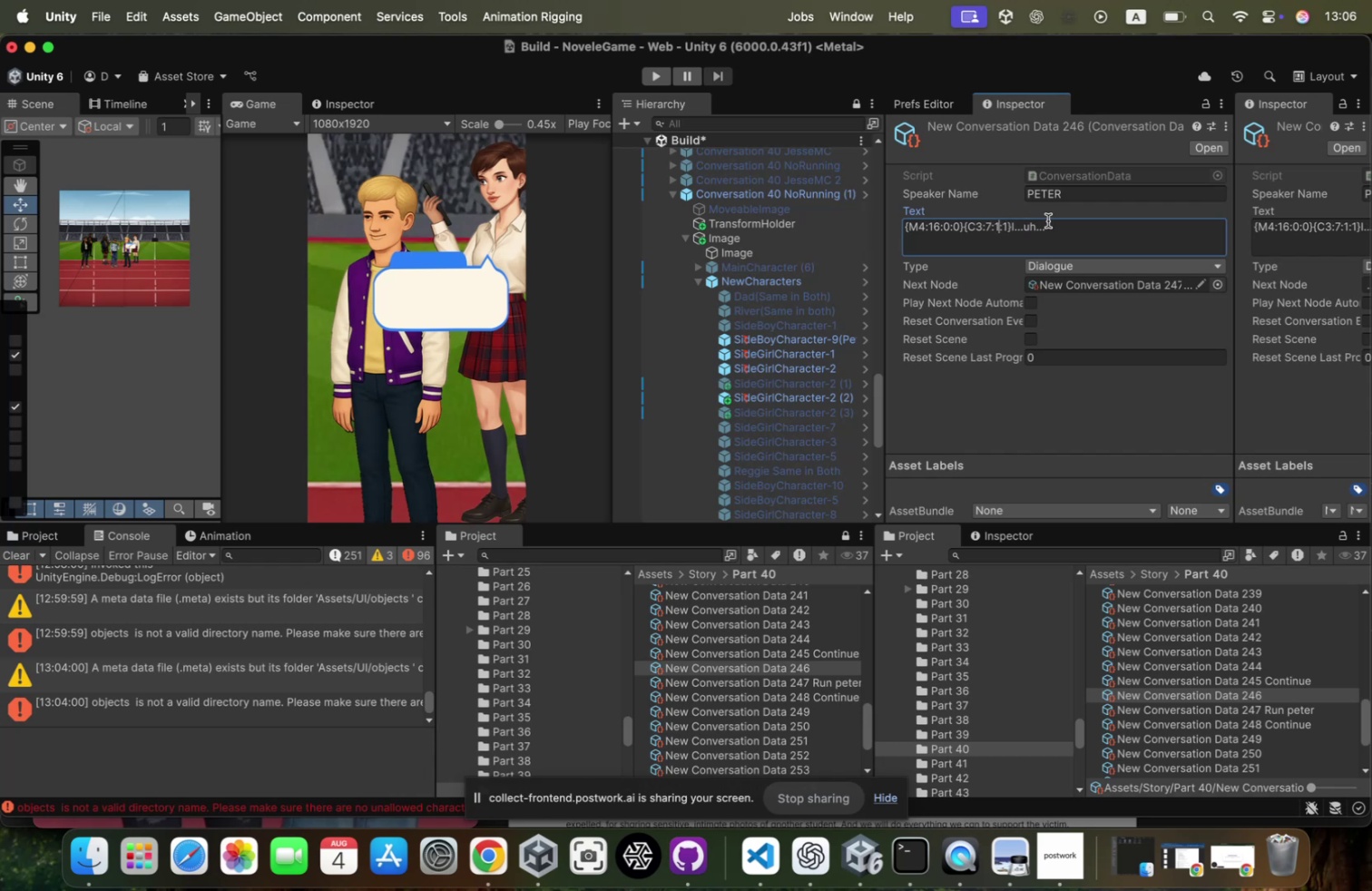 
wait(8.75)
 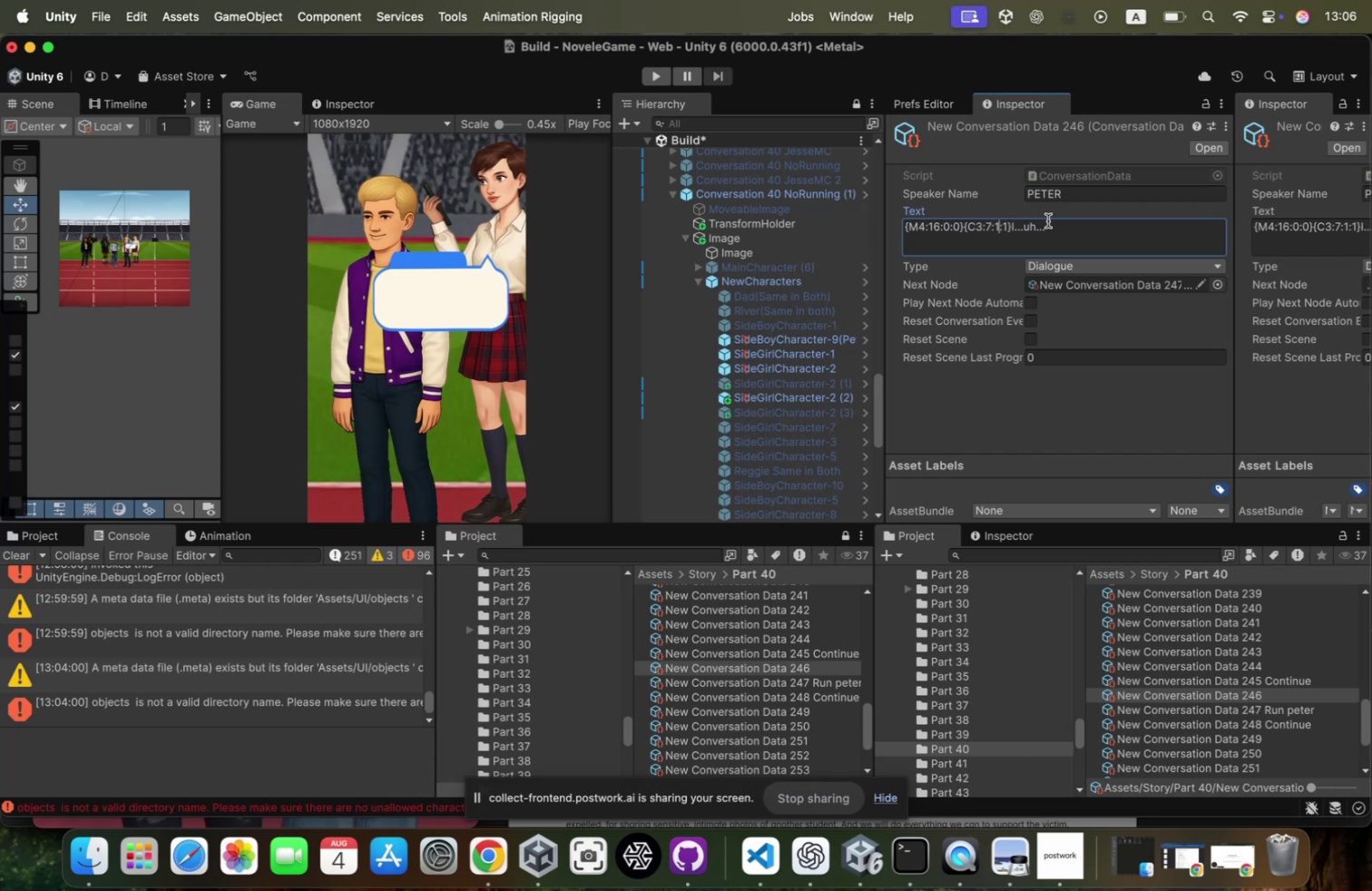 
key(ArrowLeft)
 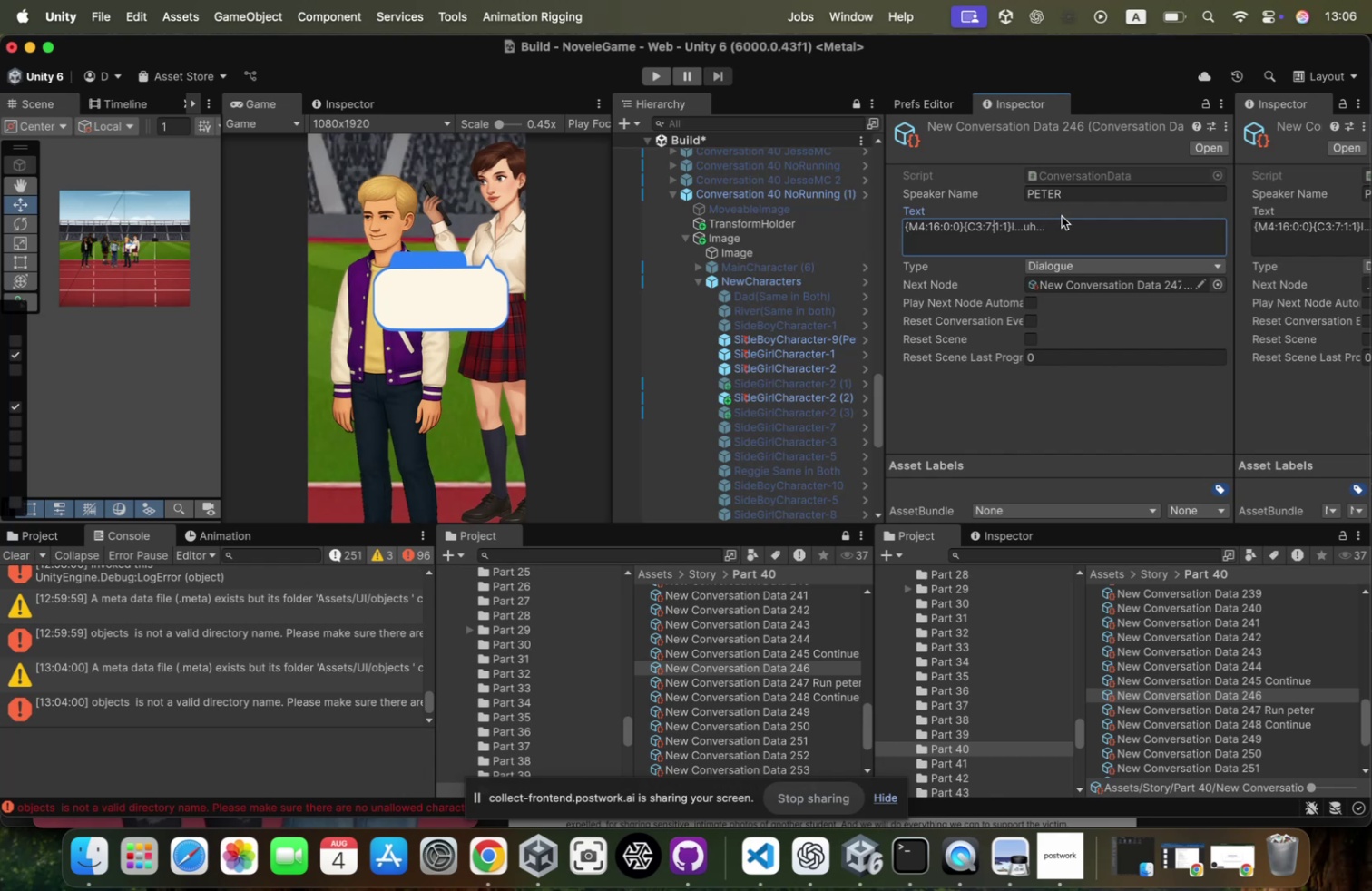 
key(ArrowRight)
 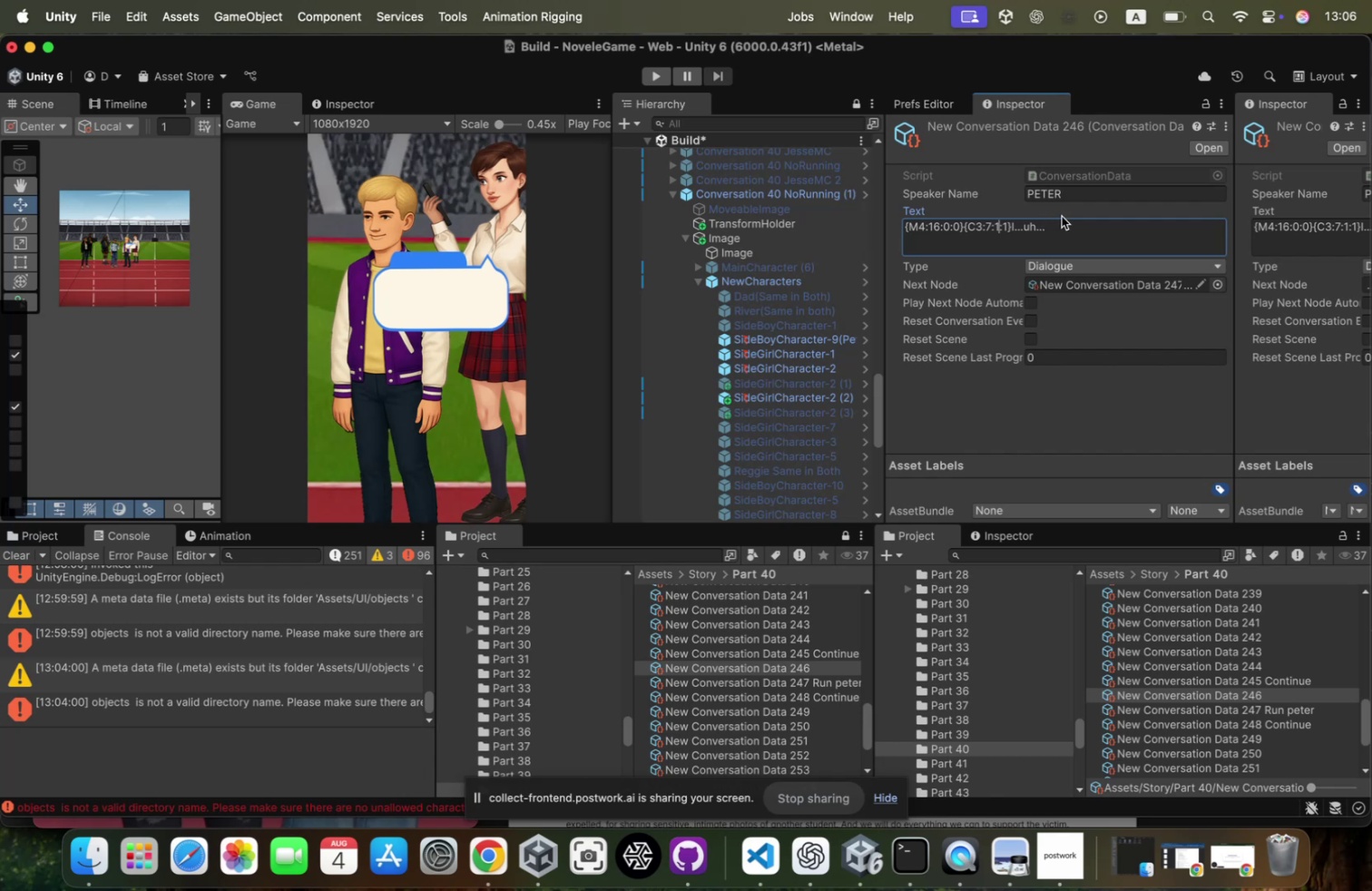 
key(Backspace)
 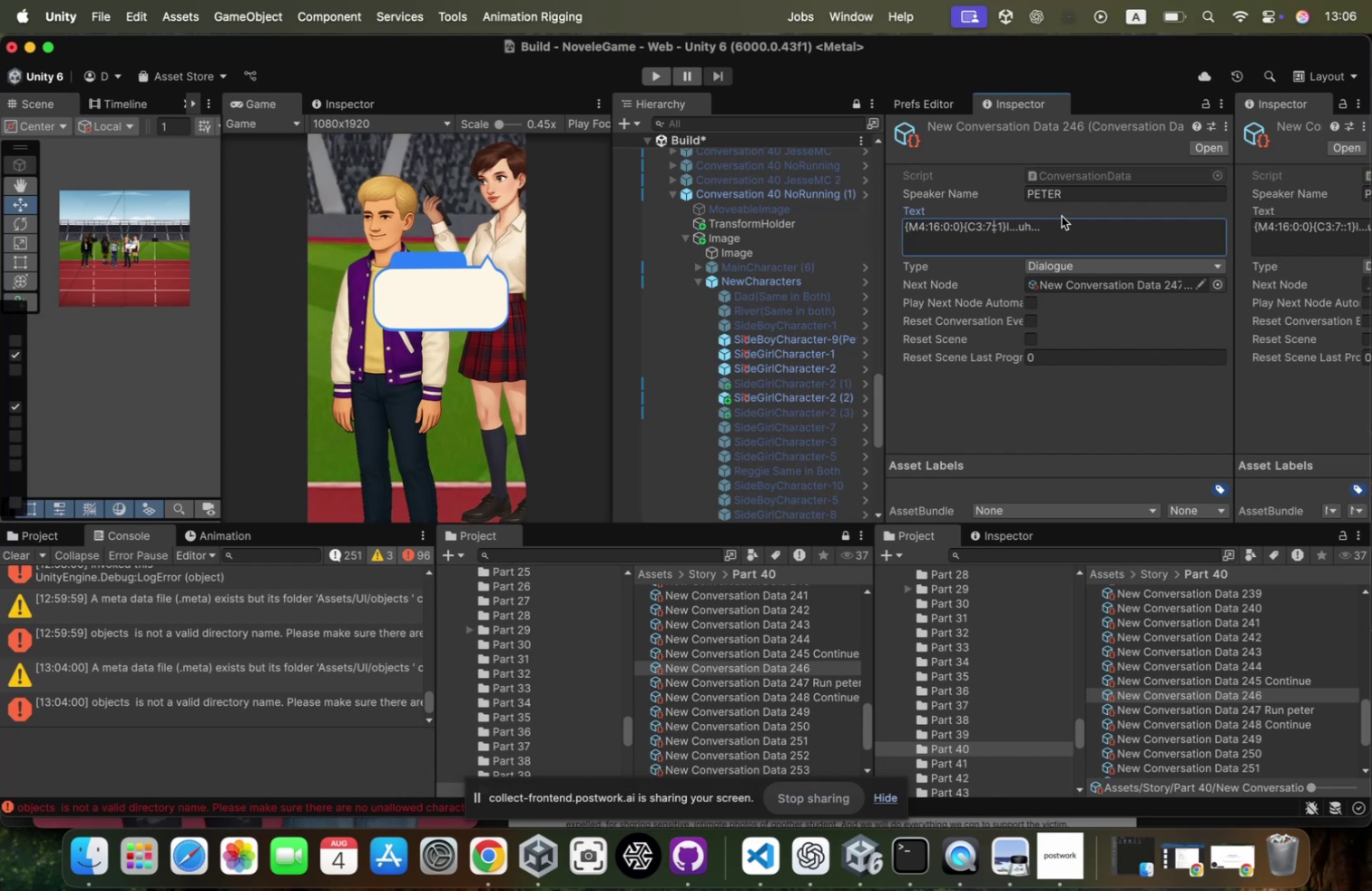 
key(Minus)
 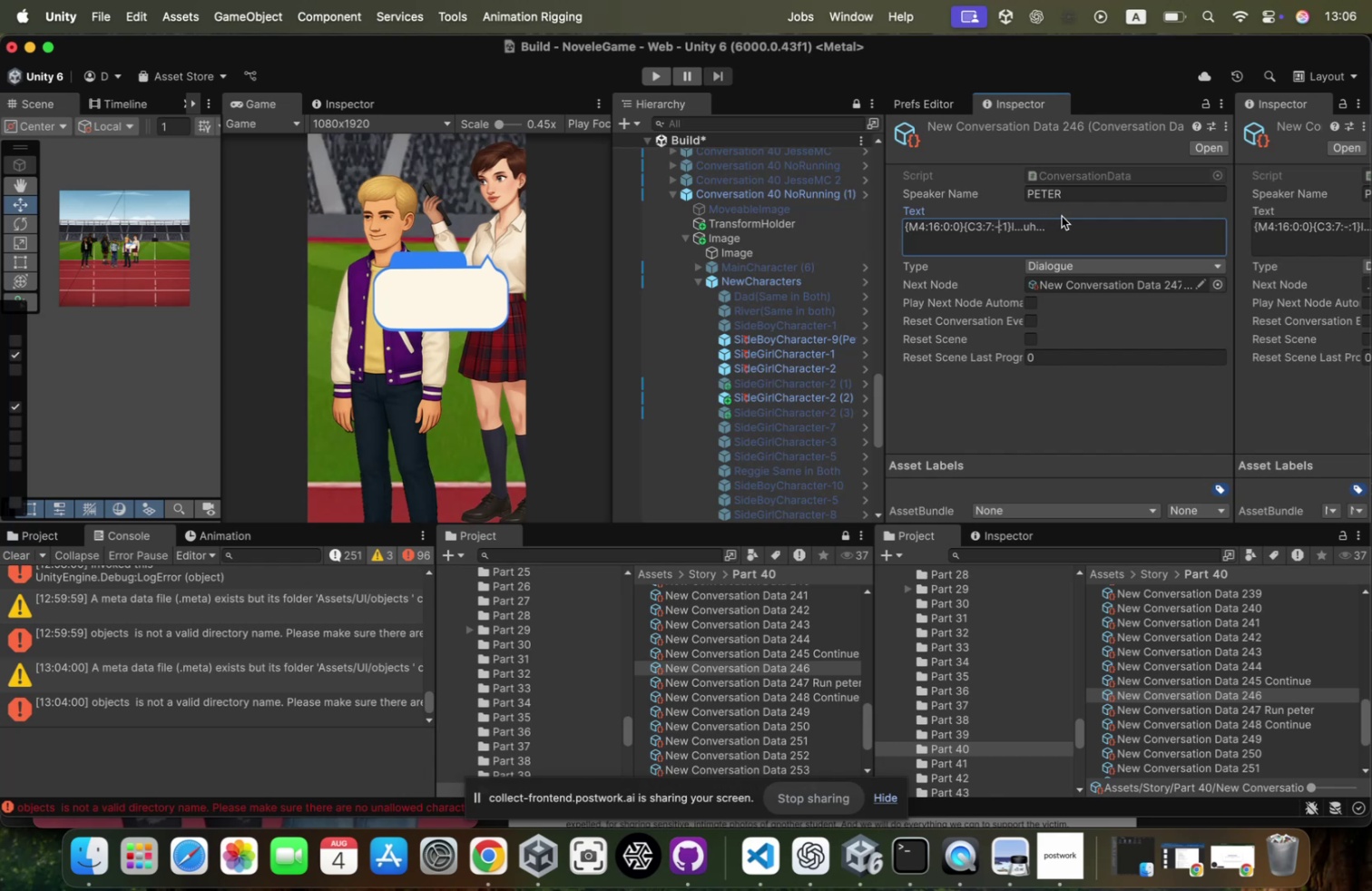 
key(Backspace)
 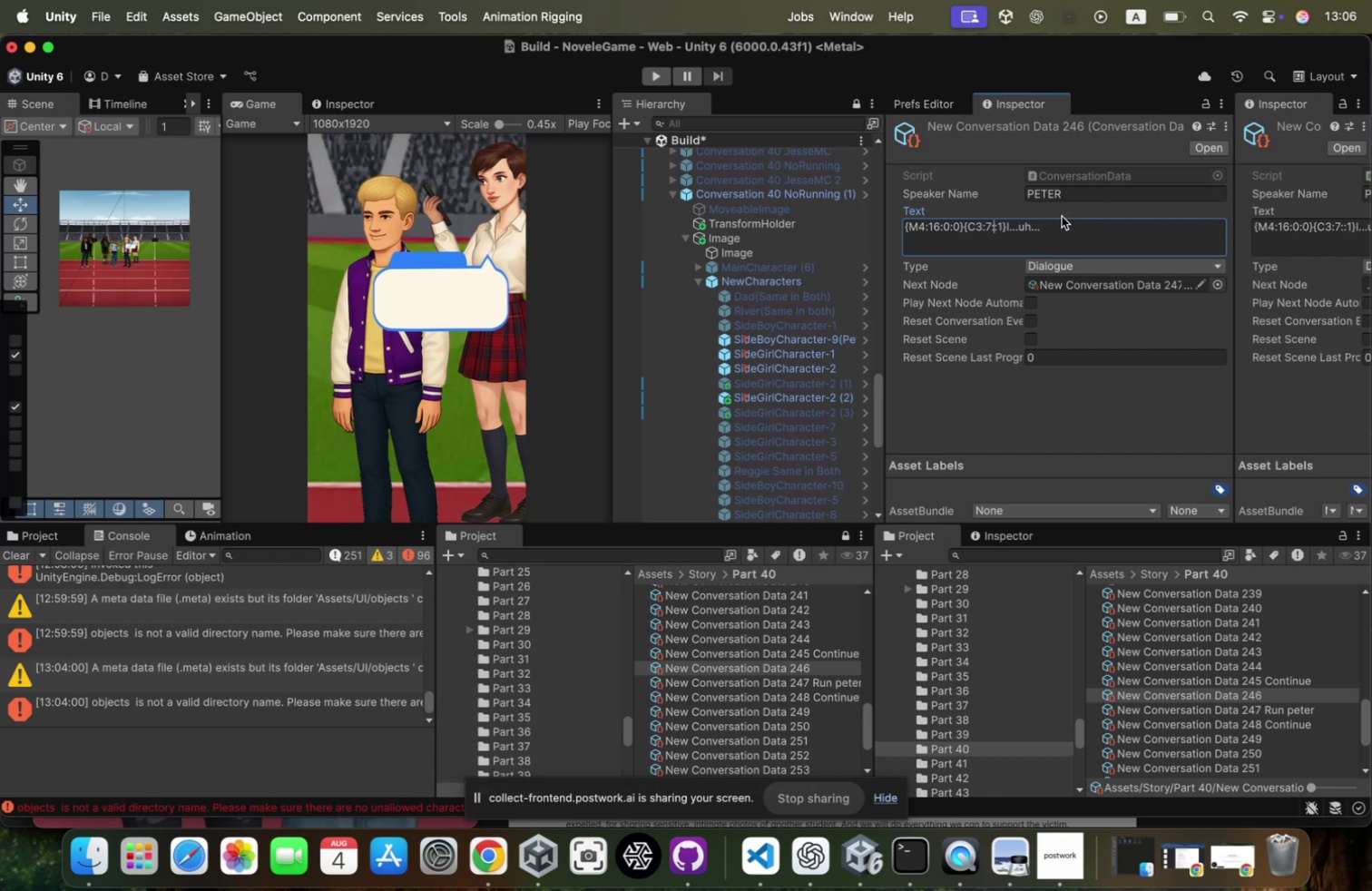 
key(0)
 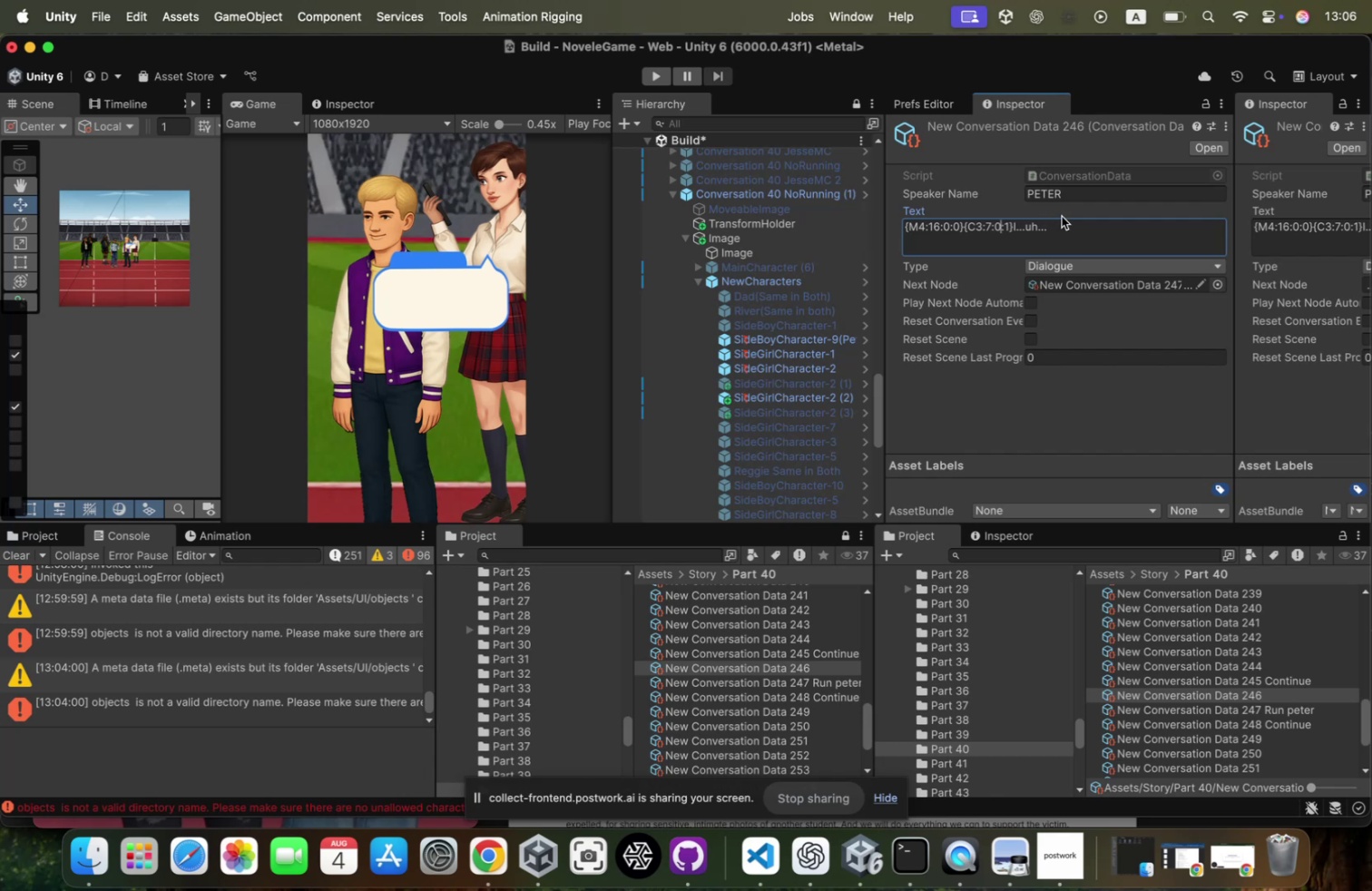 
key(ArrowRight)
 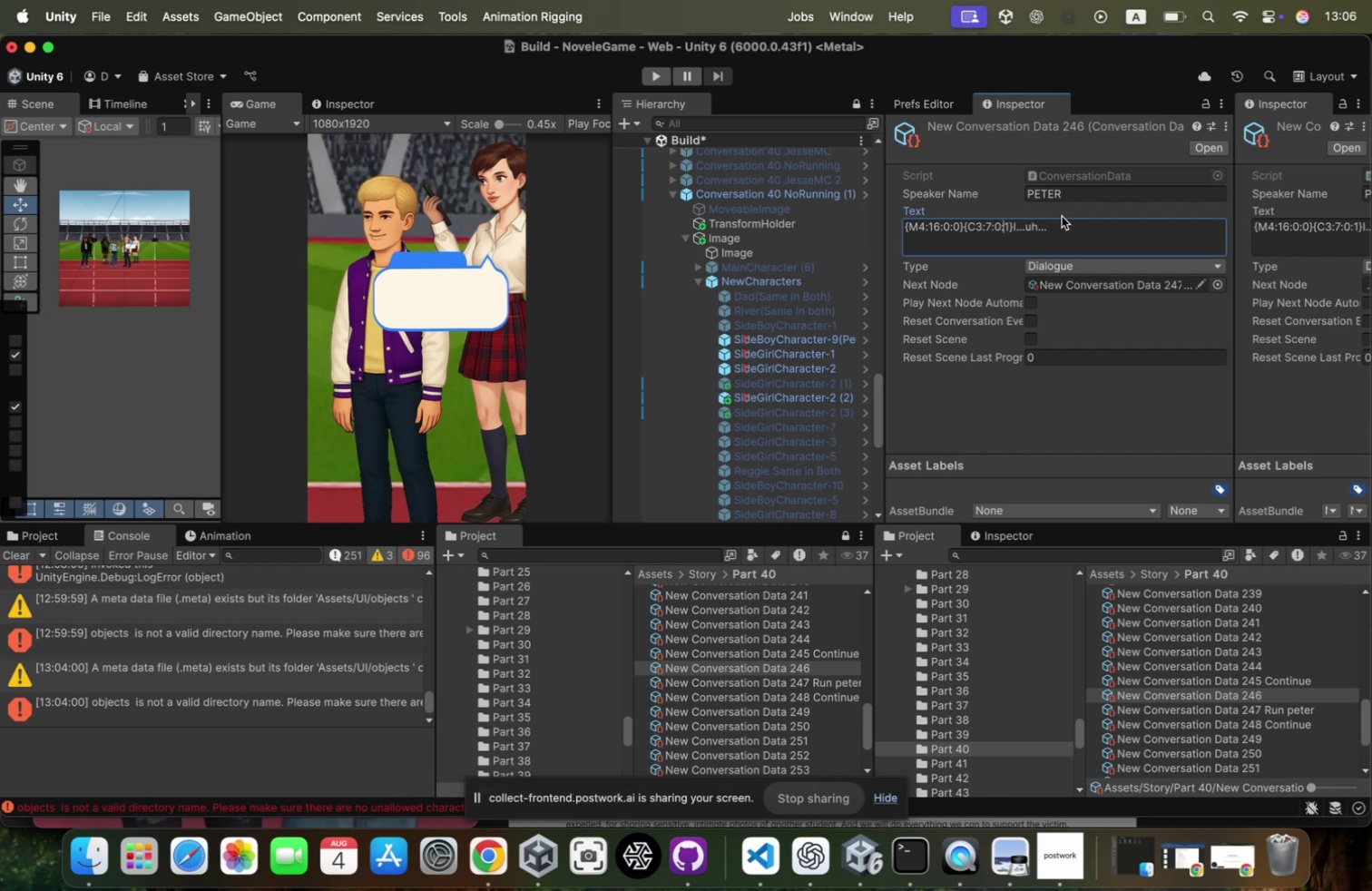 
key(ArrowRight)
 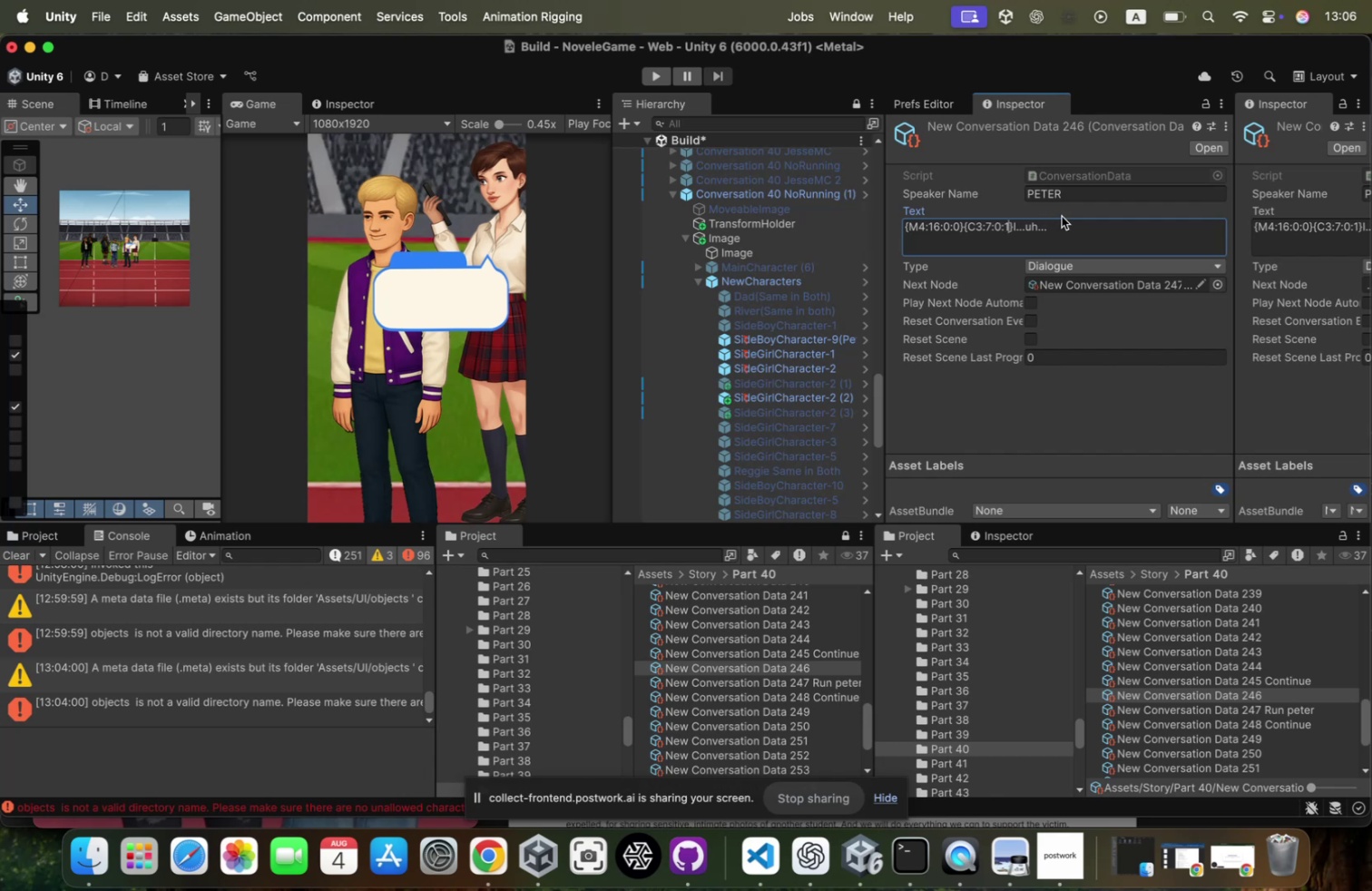 
key(Backspace)
 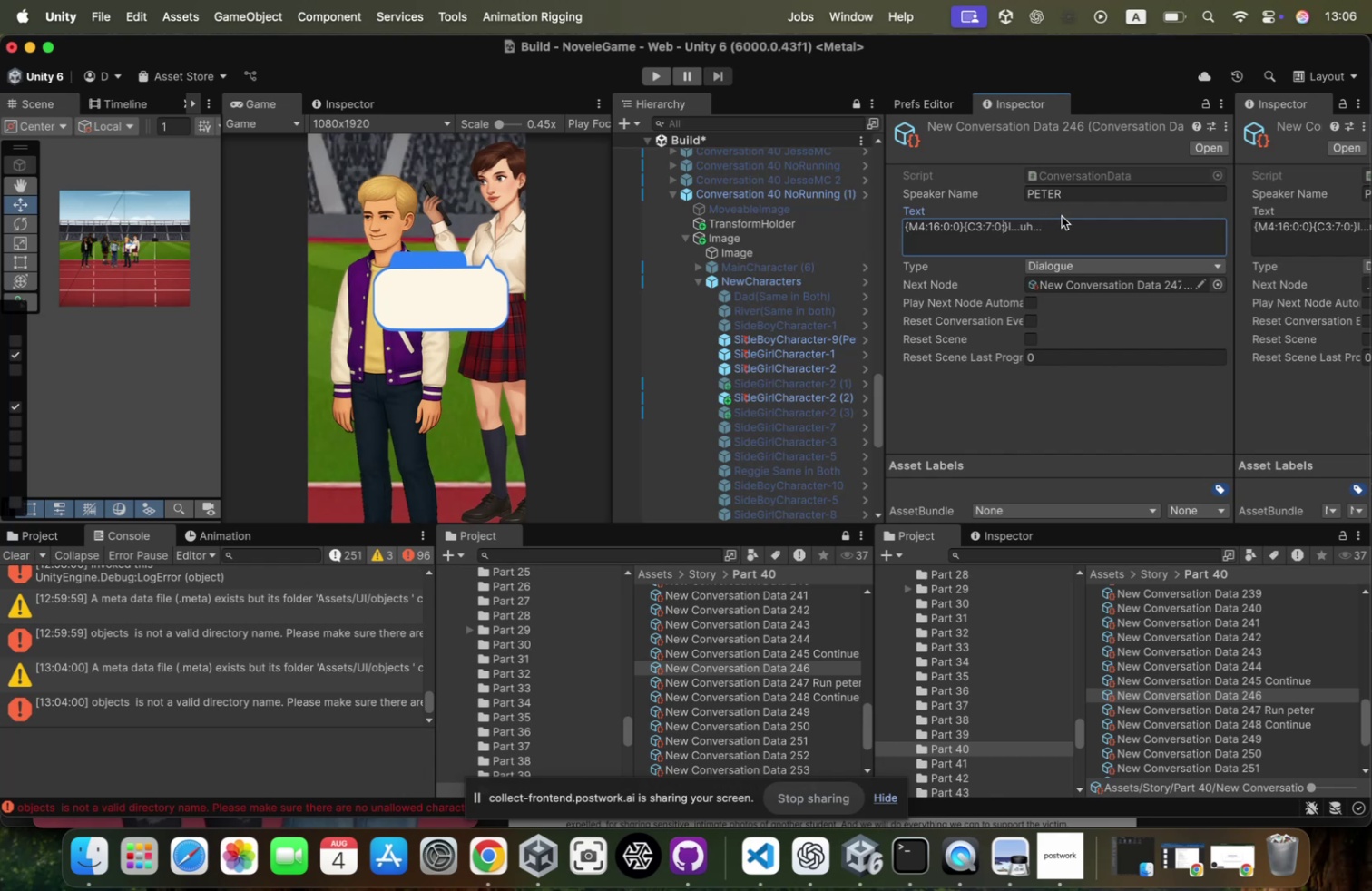 
key(0)
 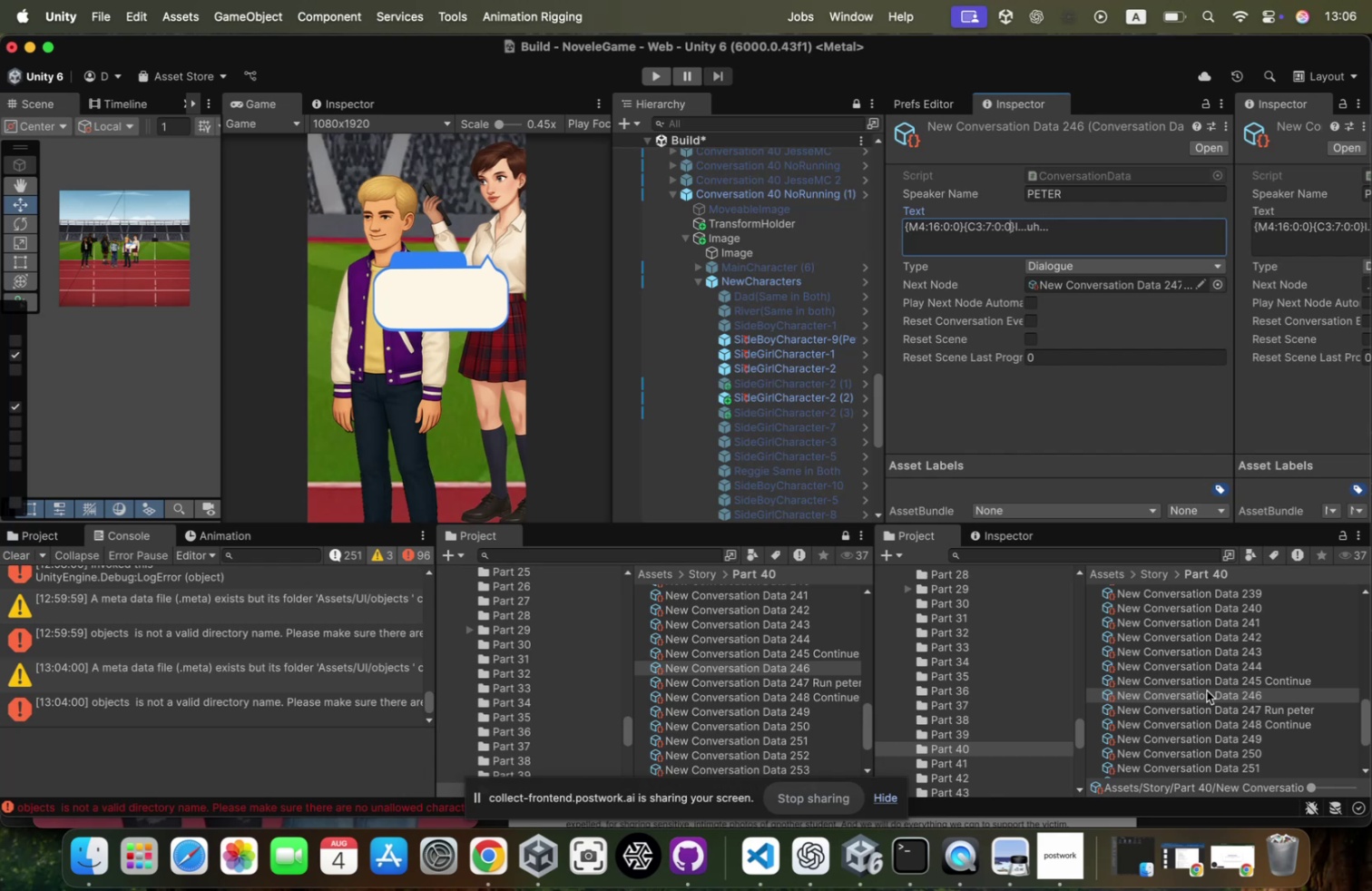 
left_click([1207, 708])
 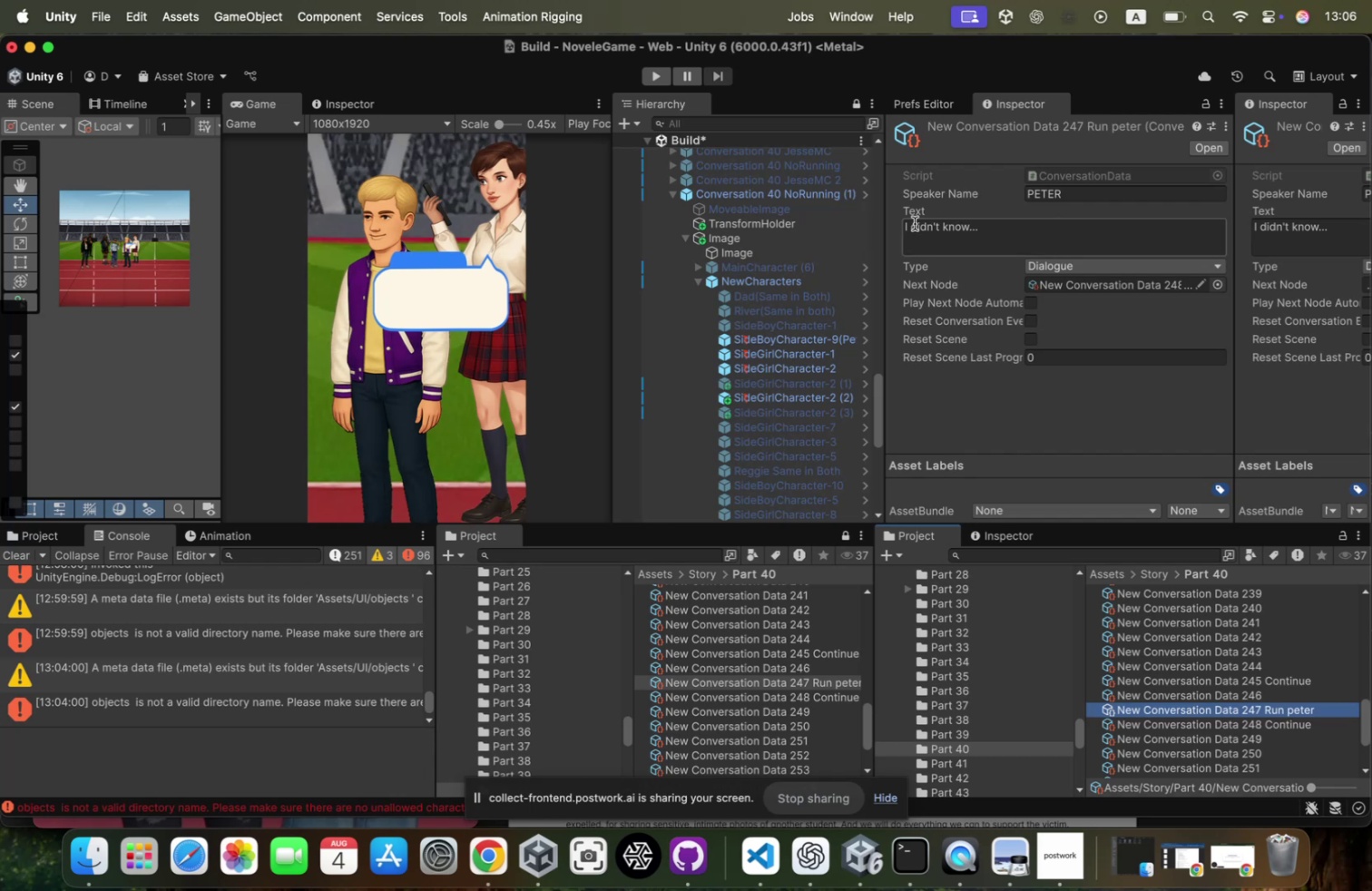 
left_click([903, 221])
 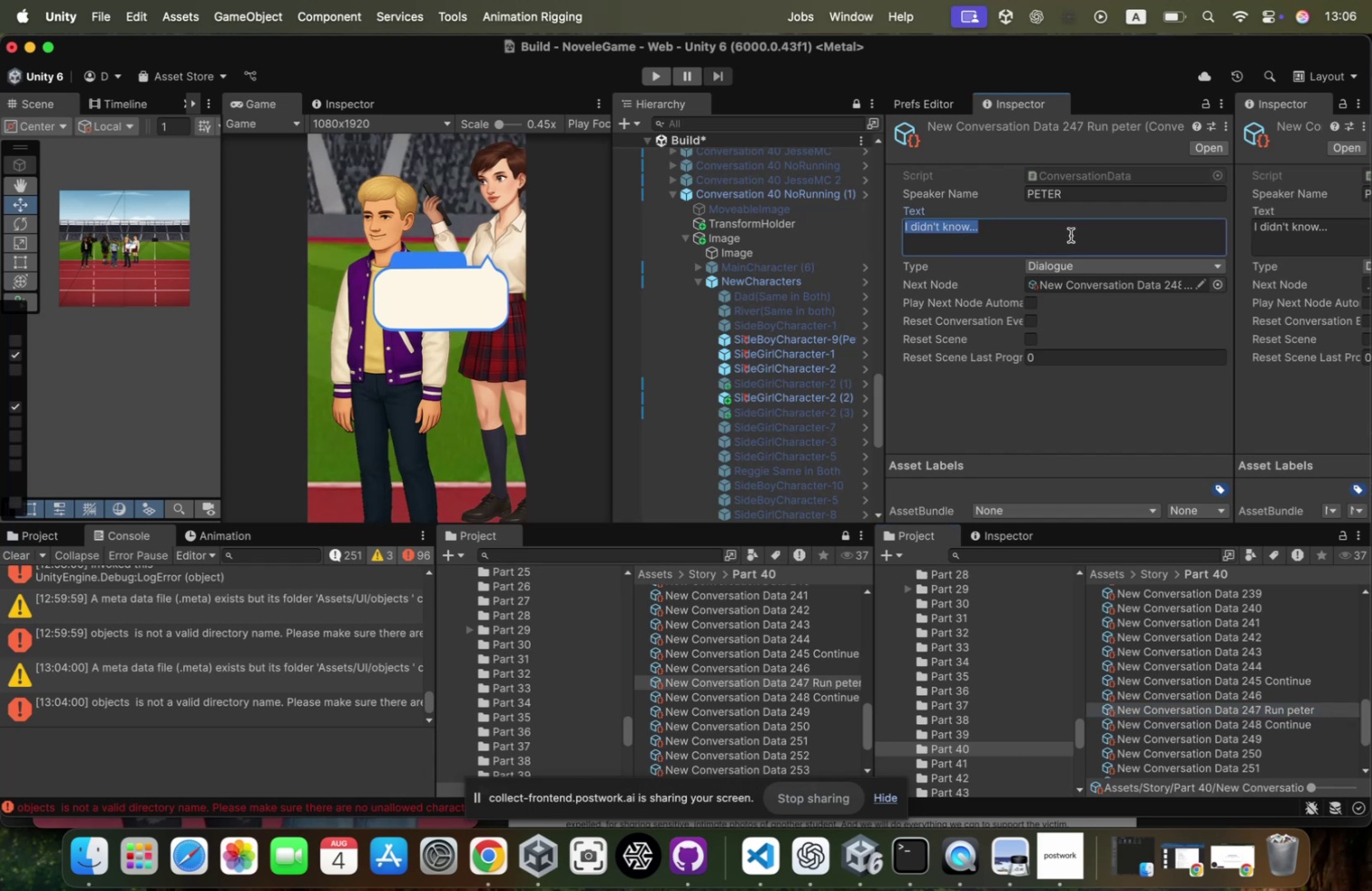 
key(ArrowLeft)
 